 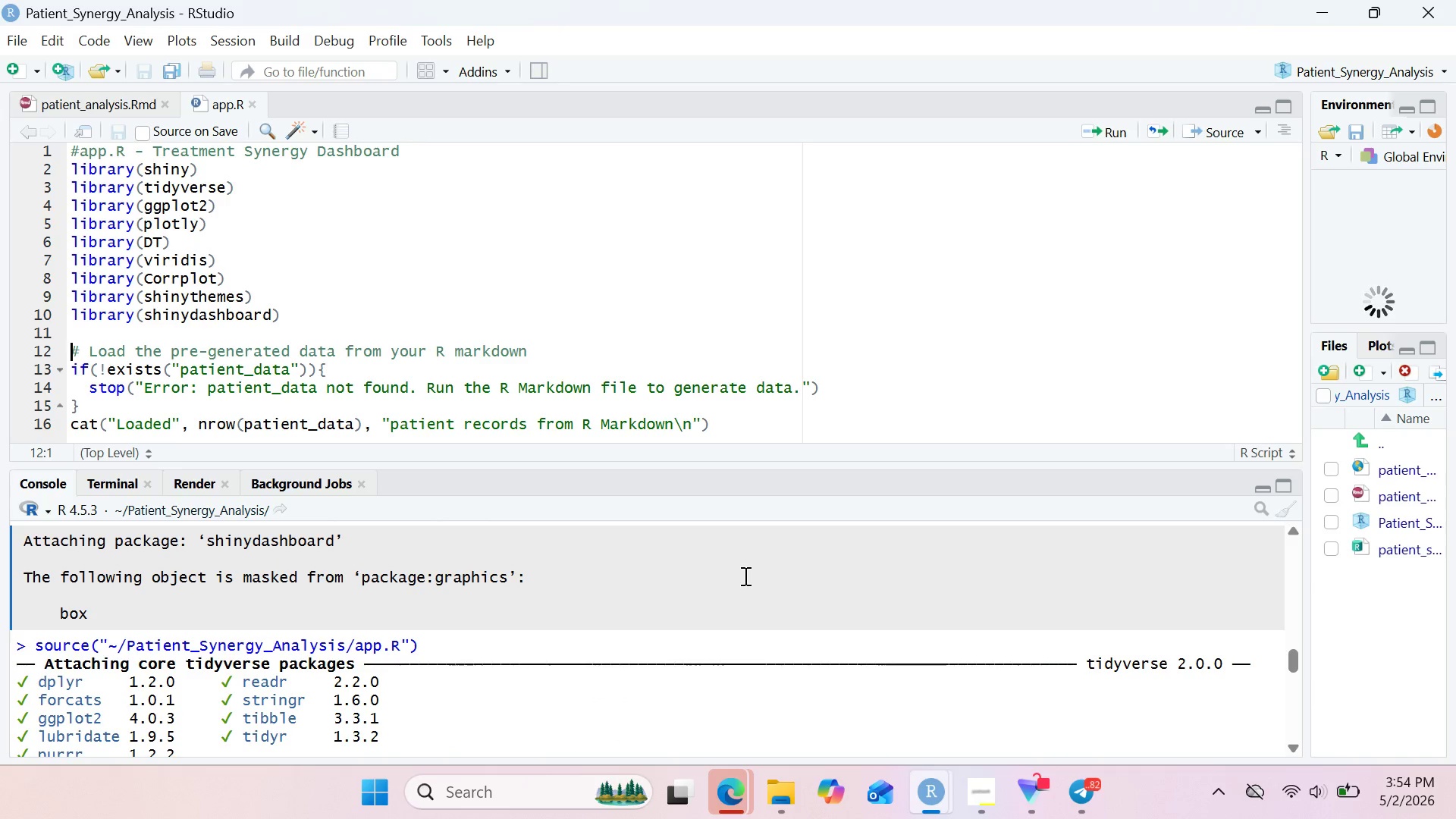 
left_click([1114, 133])
 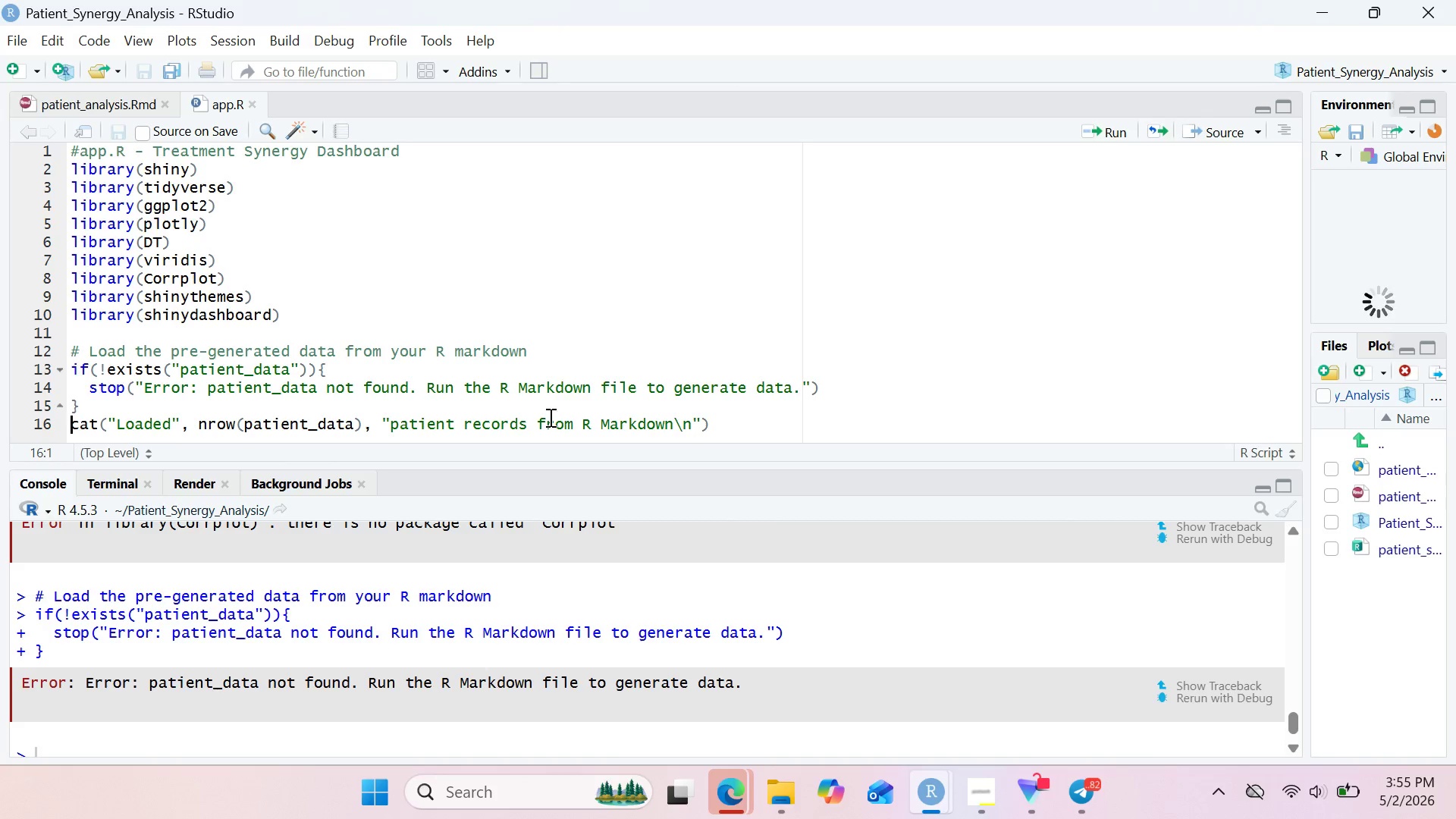 
wait(24.38)
 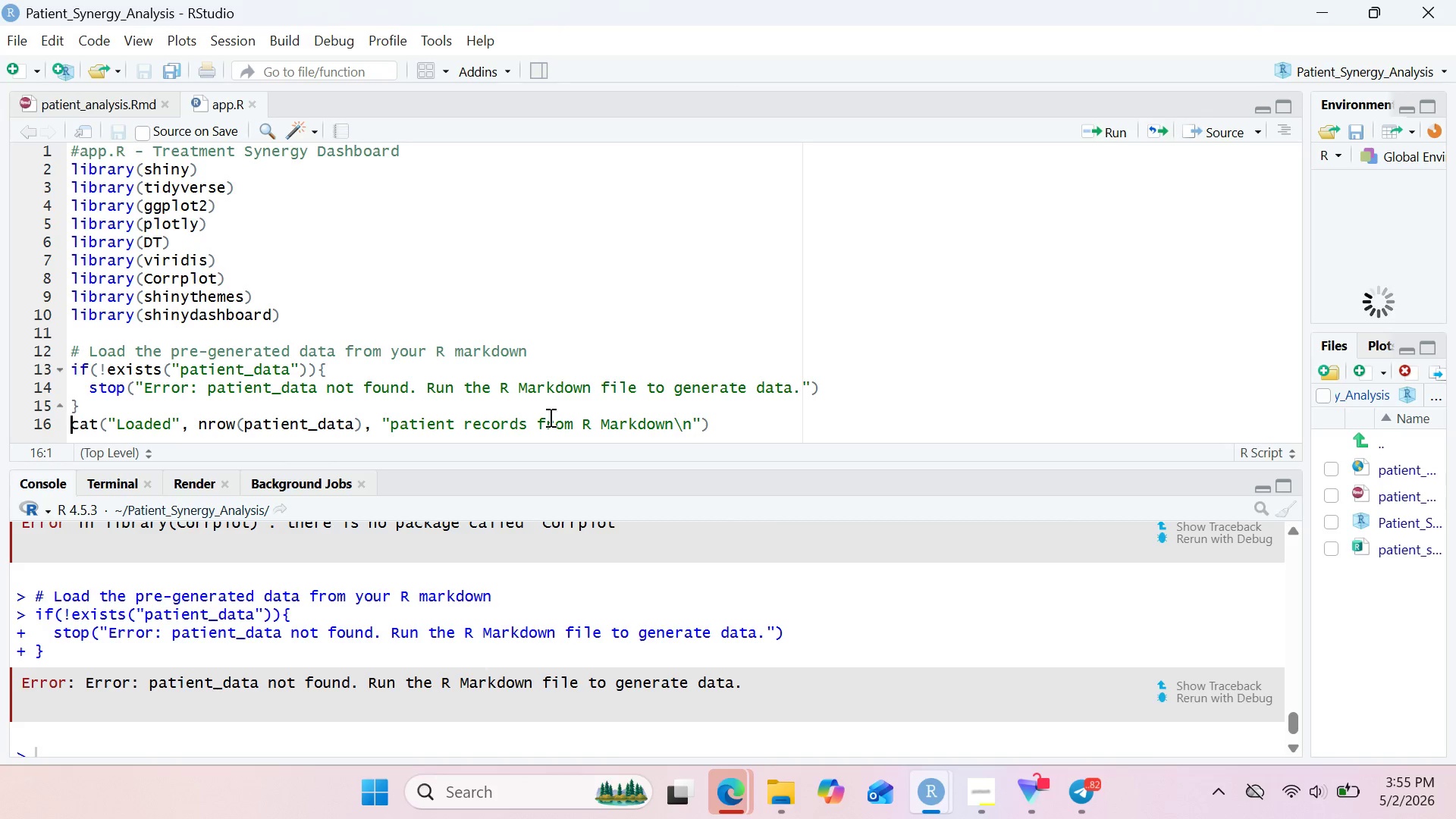 
left_click([129, 98])
 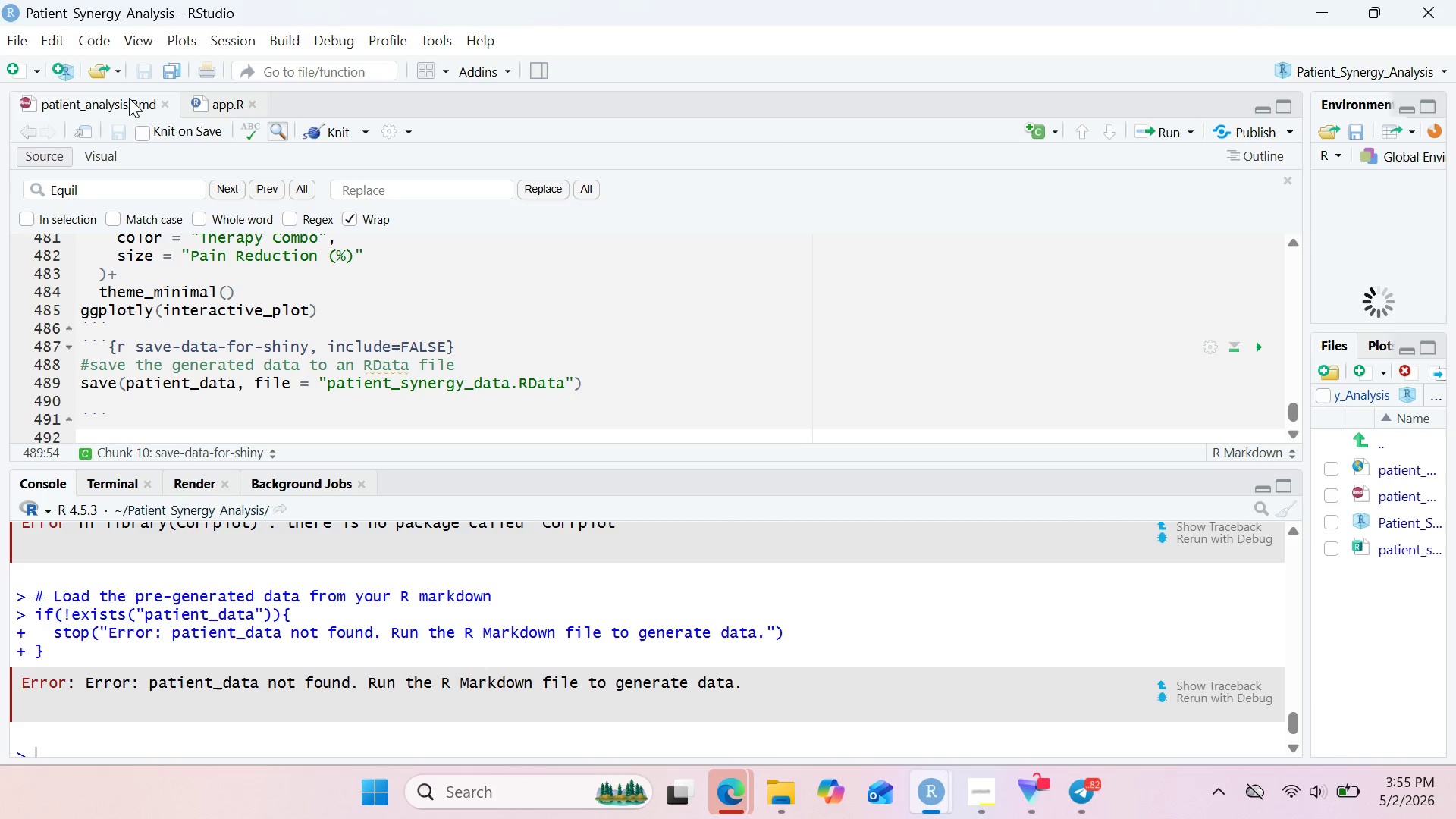 
wait(8.28)
 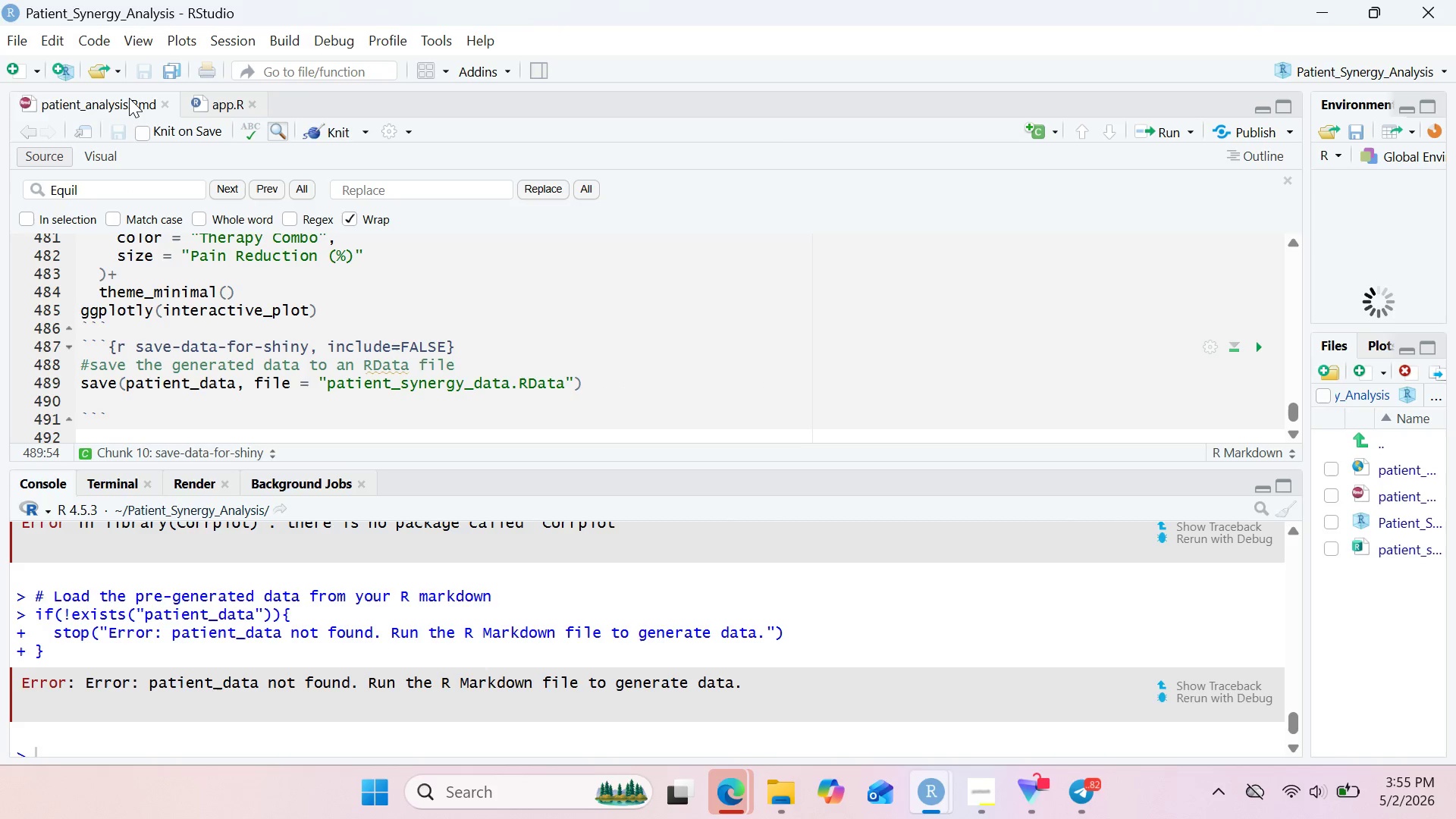 
double_click([431, 383])
 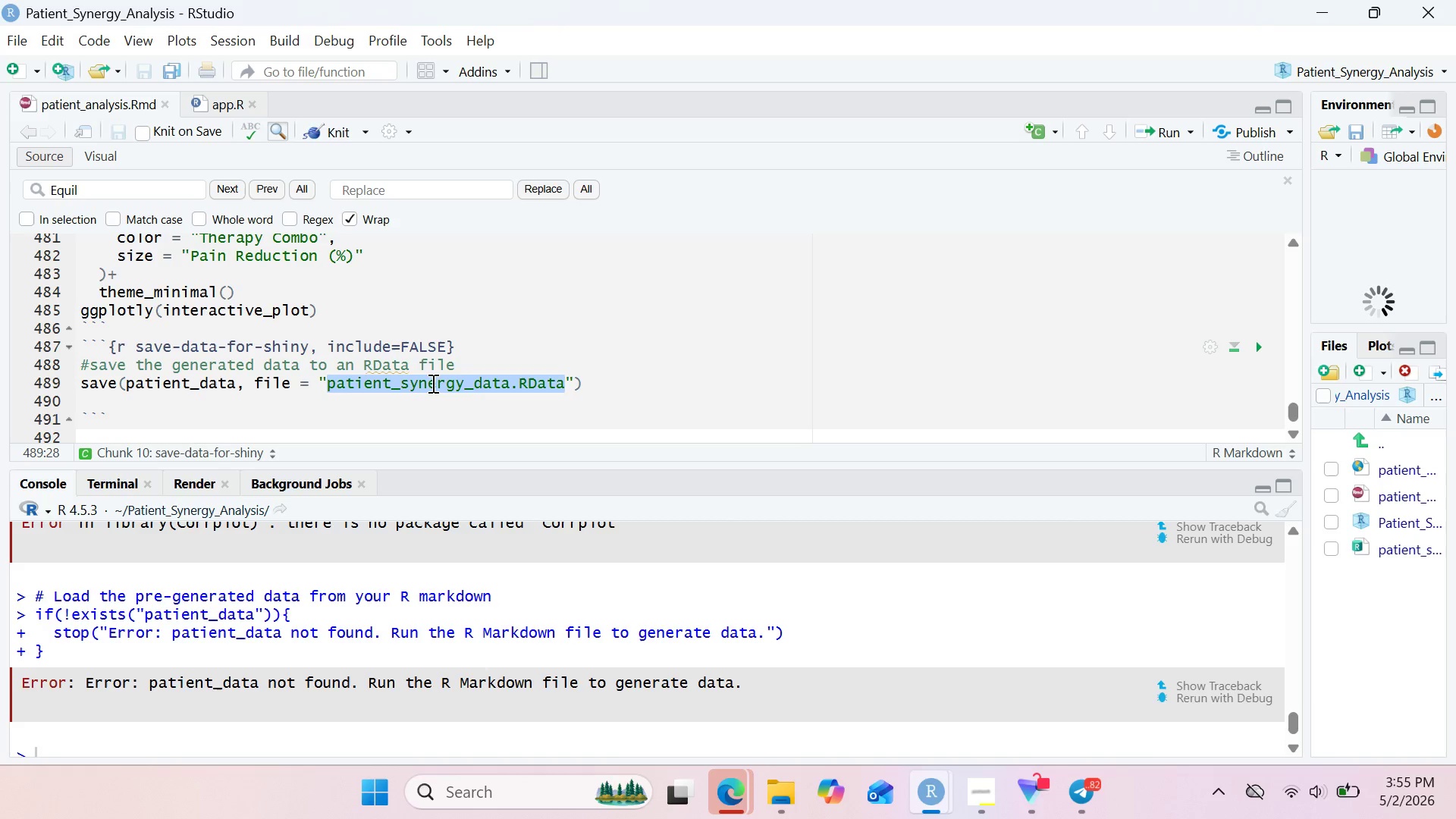 
key(Control+ControlLeft)
 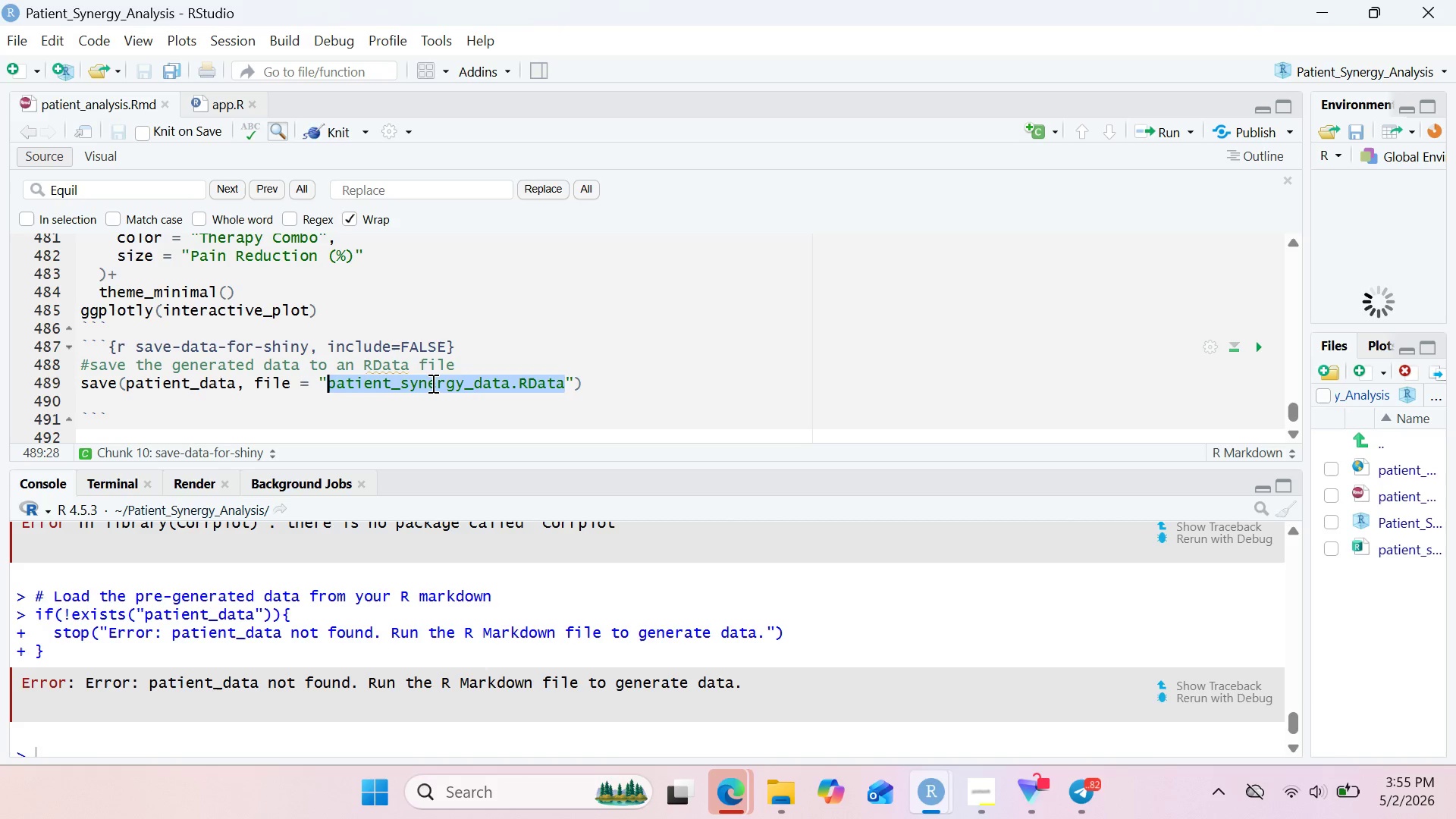 
key(Control+C)
 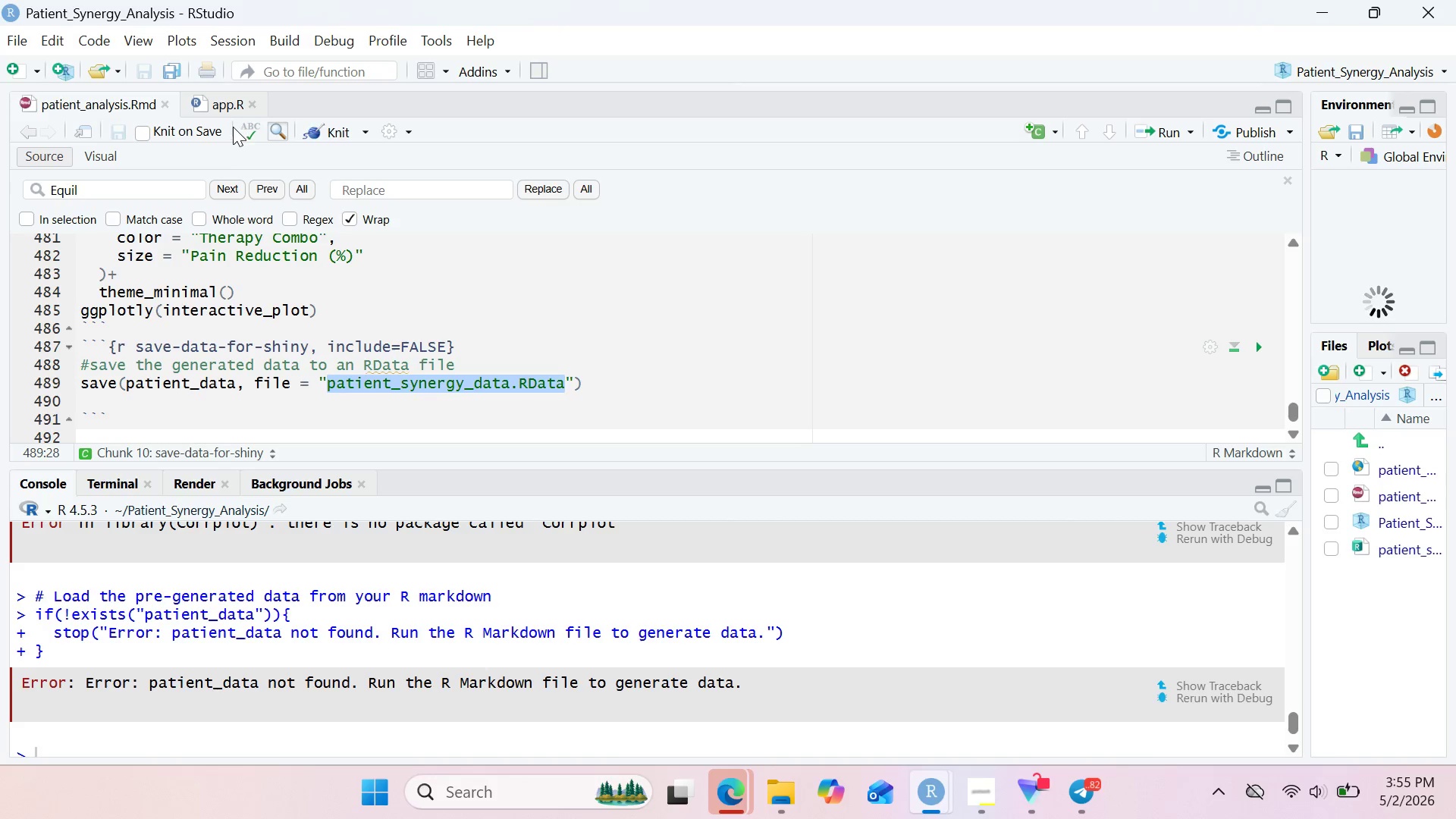 
left_click([221, 99])
 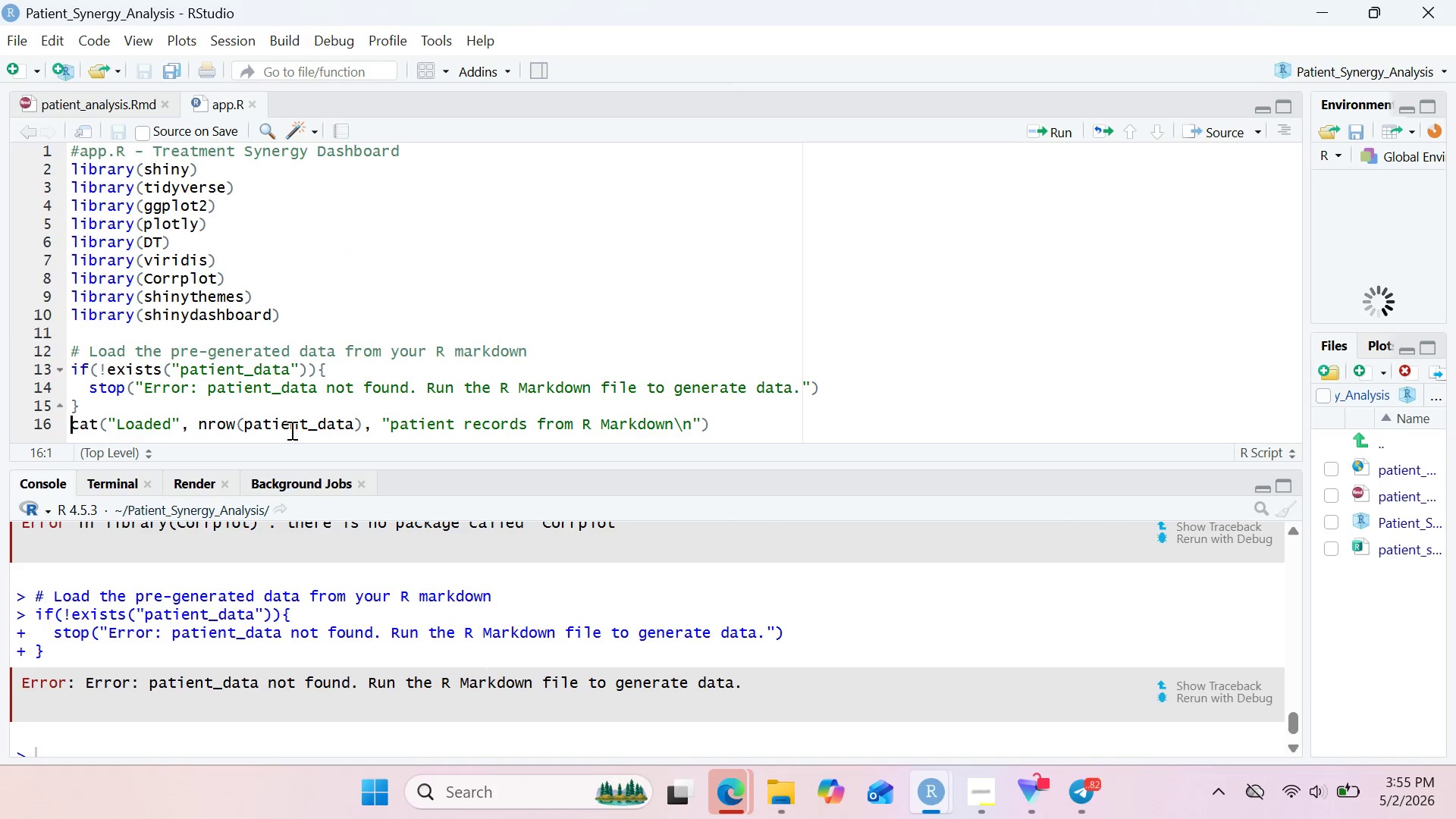 
double_click([290, 430])
 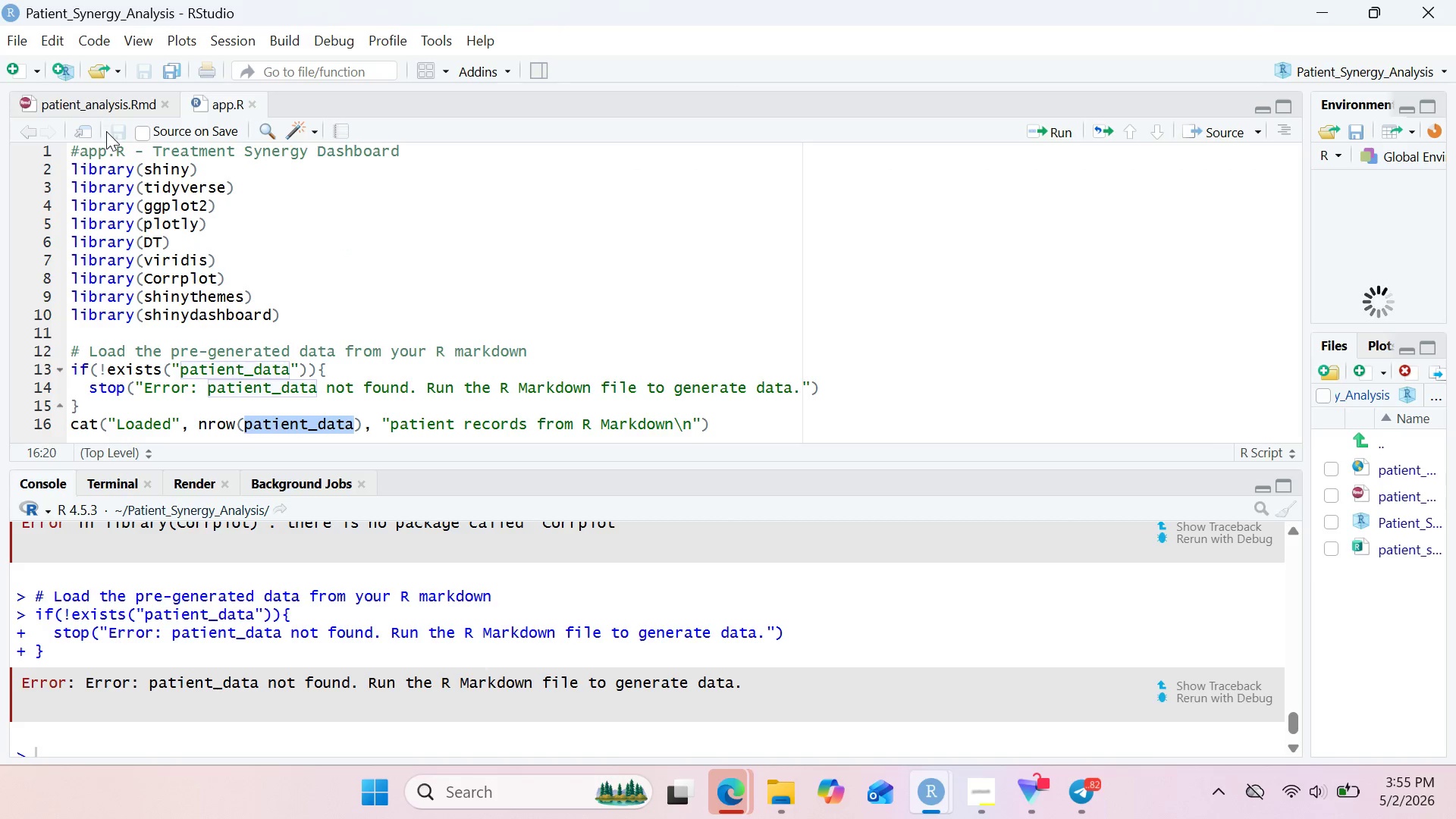 
left_click([110, 96])
 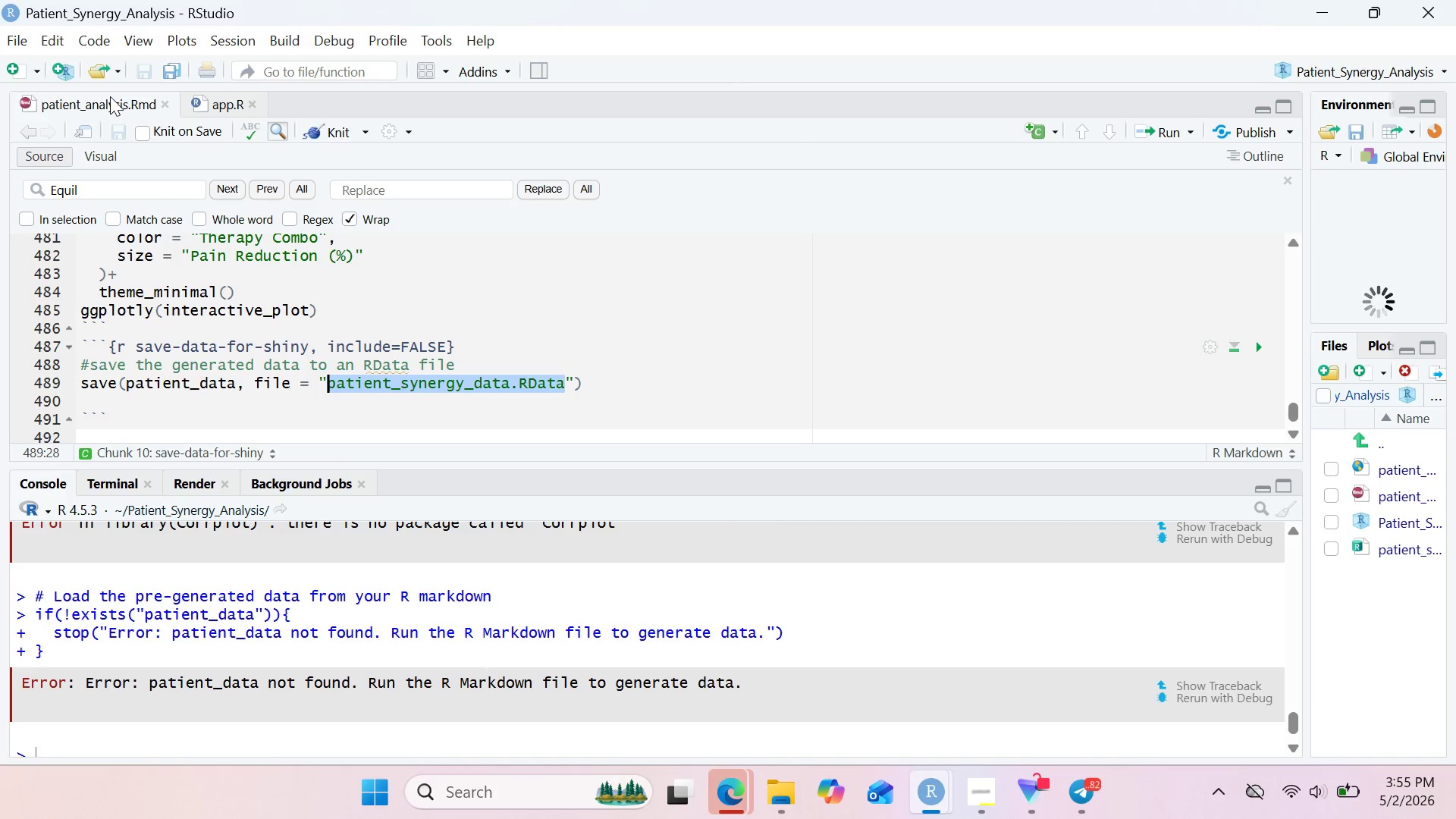 
wait(12.44)
 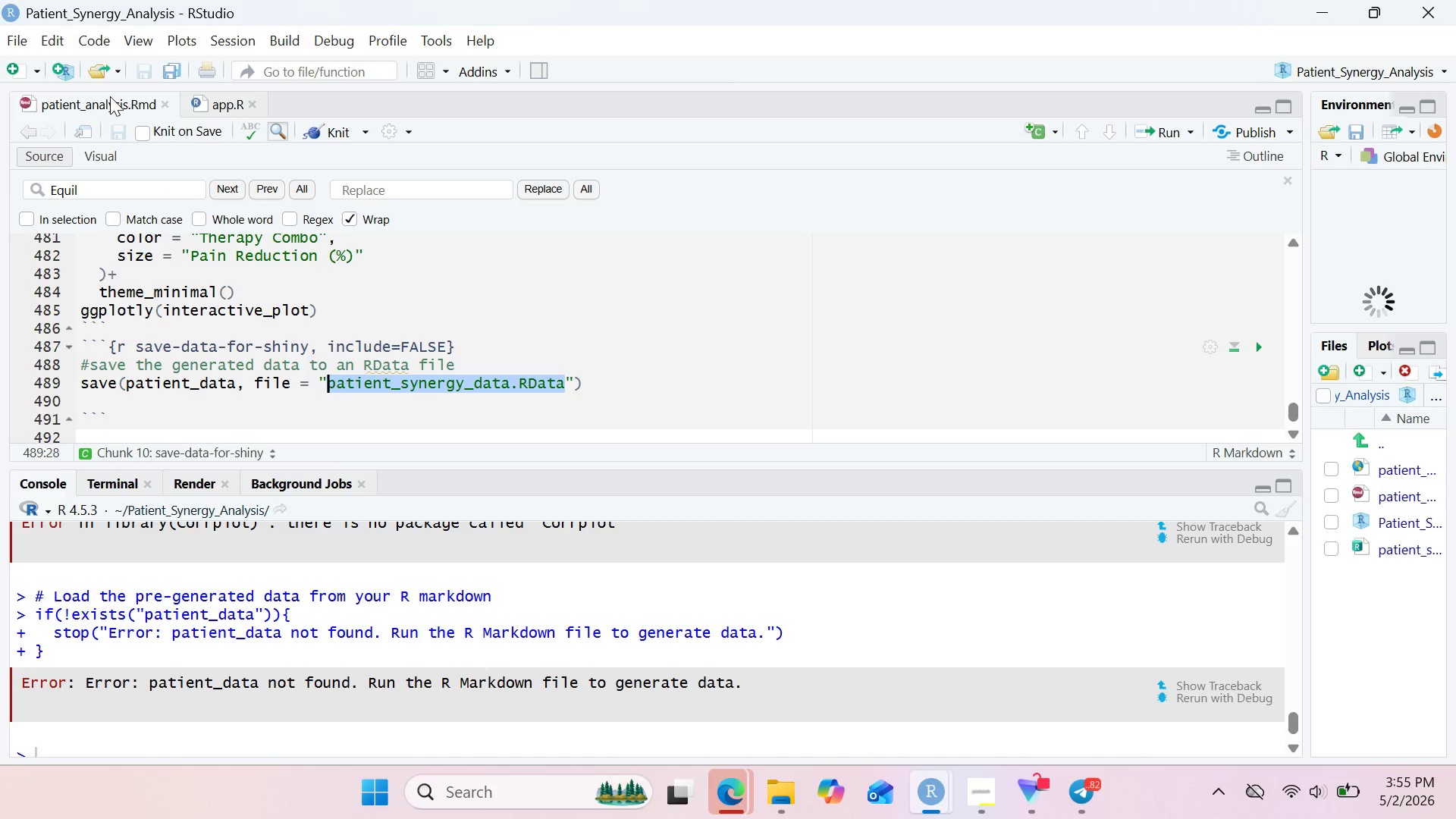 
left_click([767, 783])
 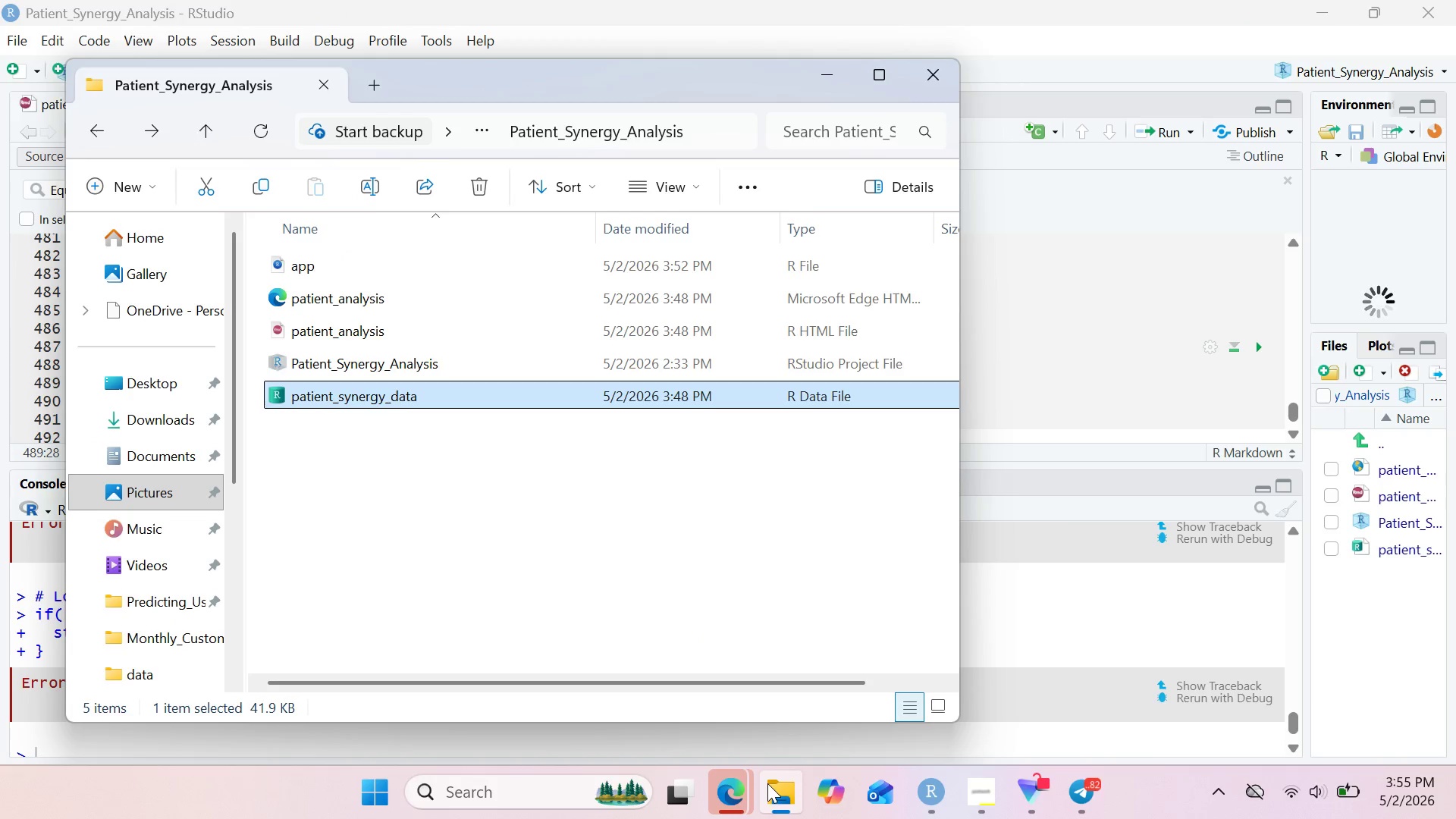 
wait(5.16)
 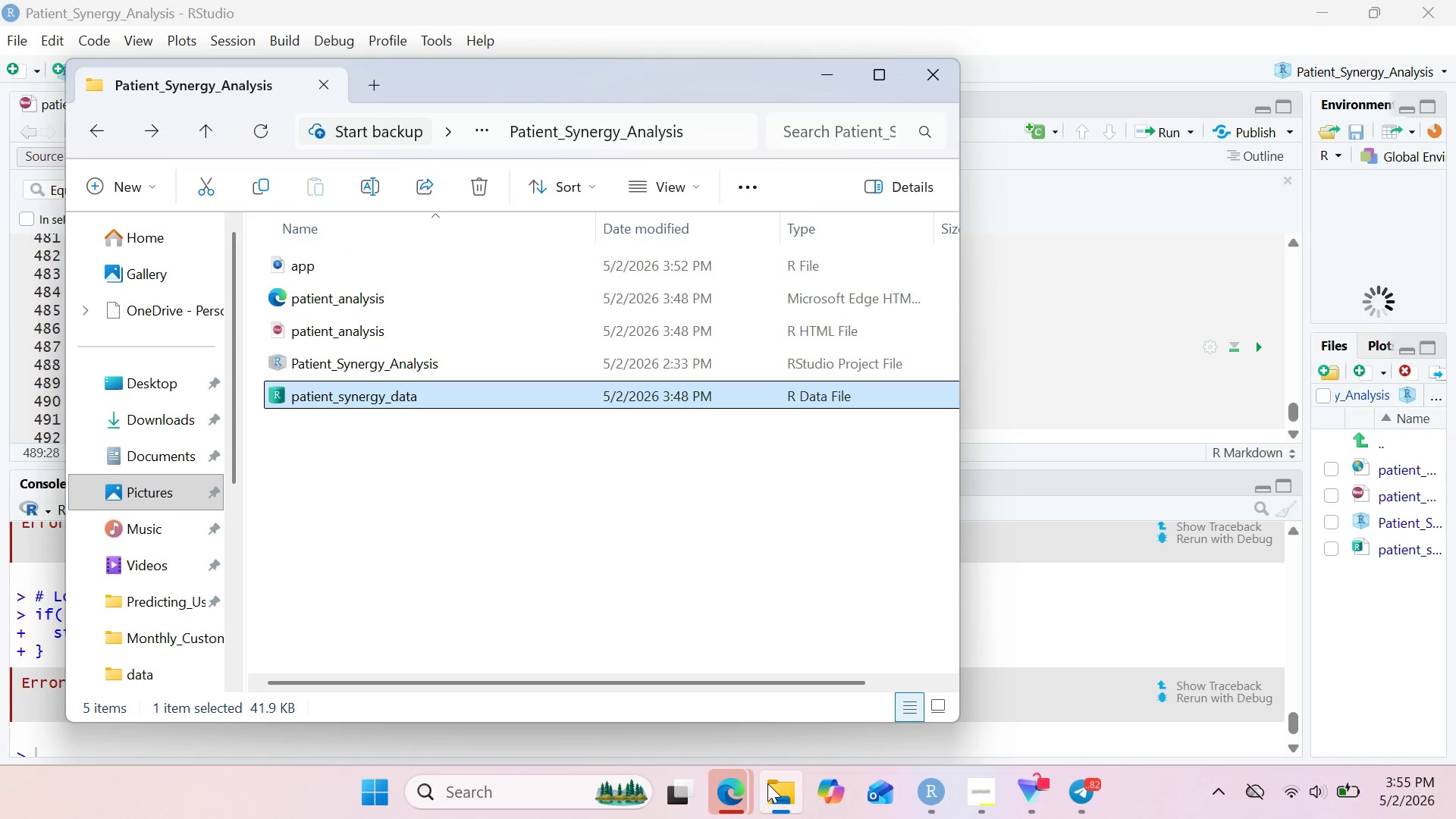 
left_click([767, 783])
 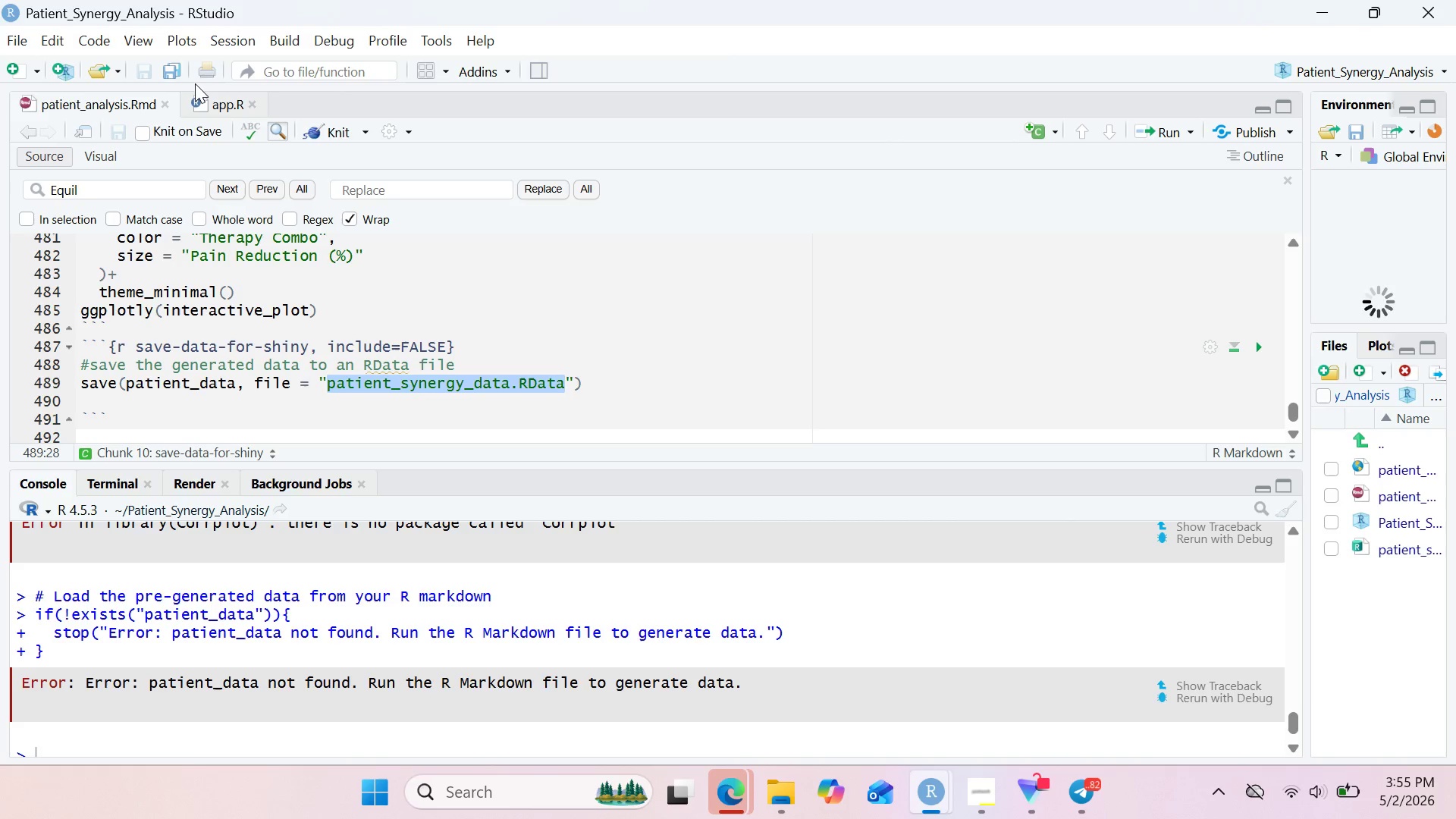 
left_click([209, 104])
 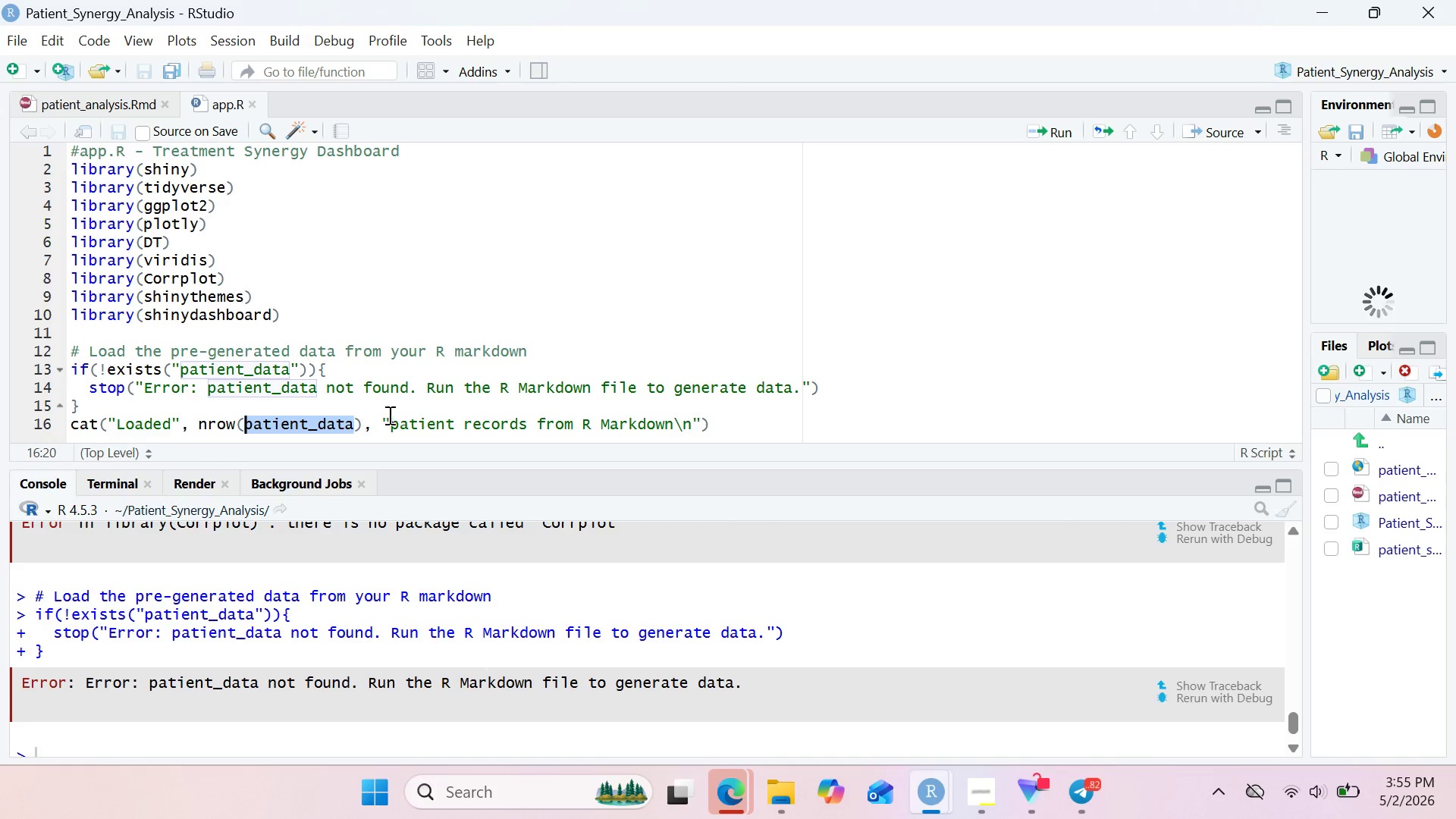 
left_click([402, 413])
 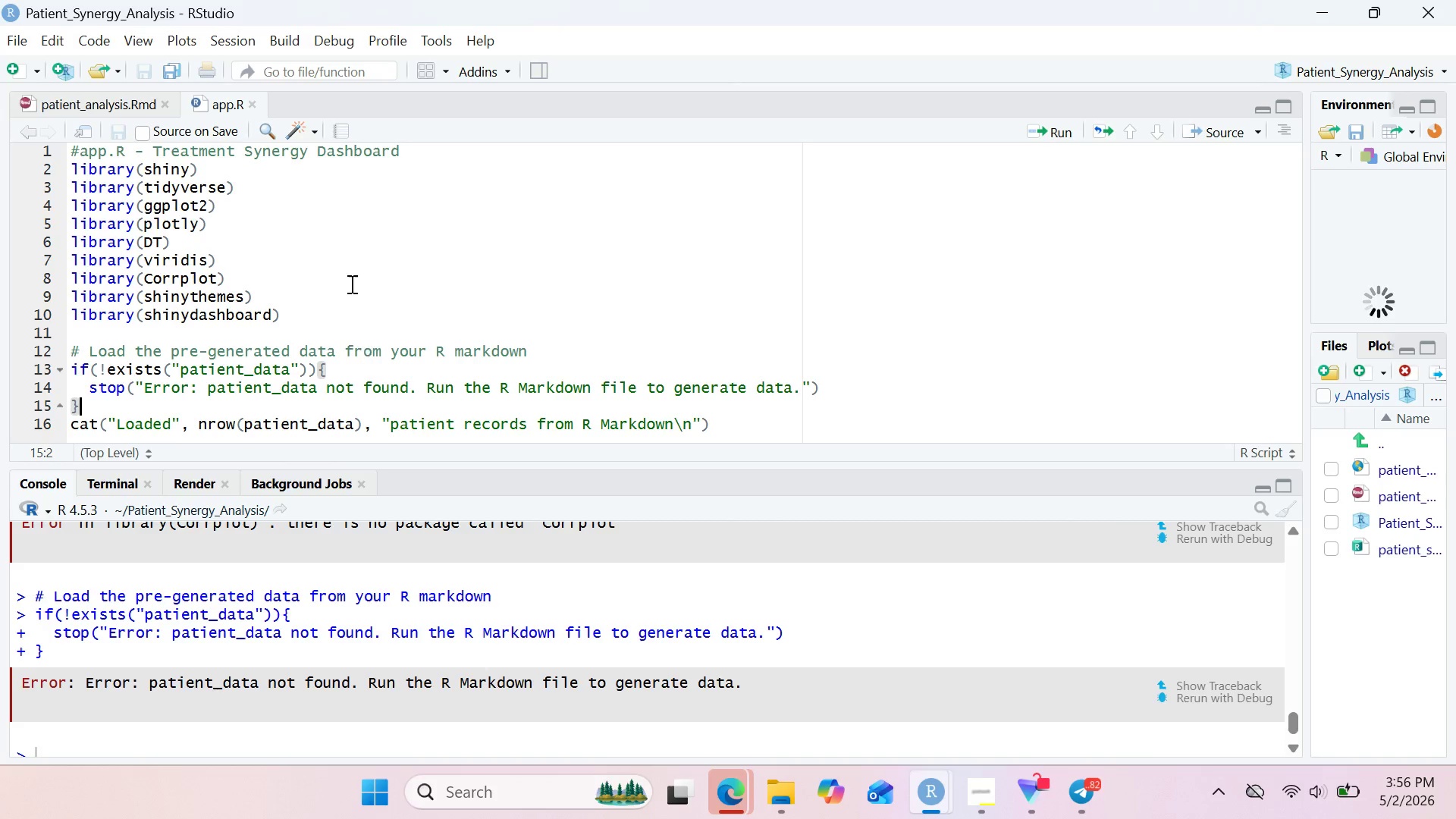 
wait(29.99)
 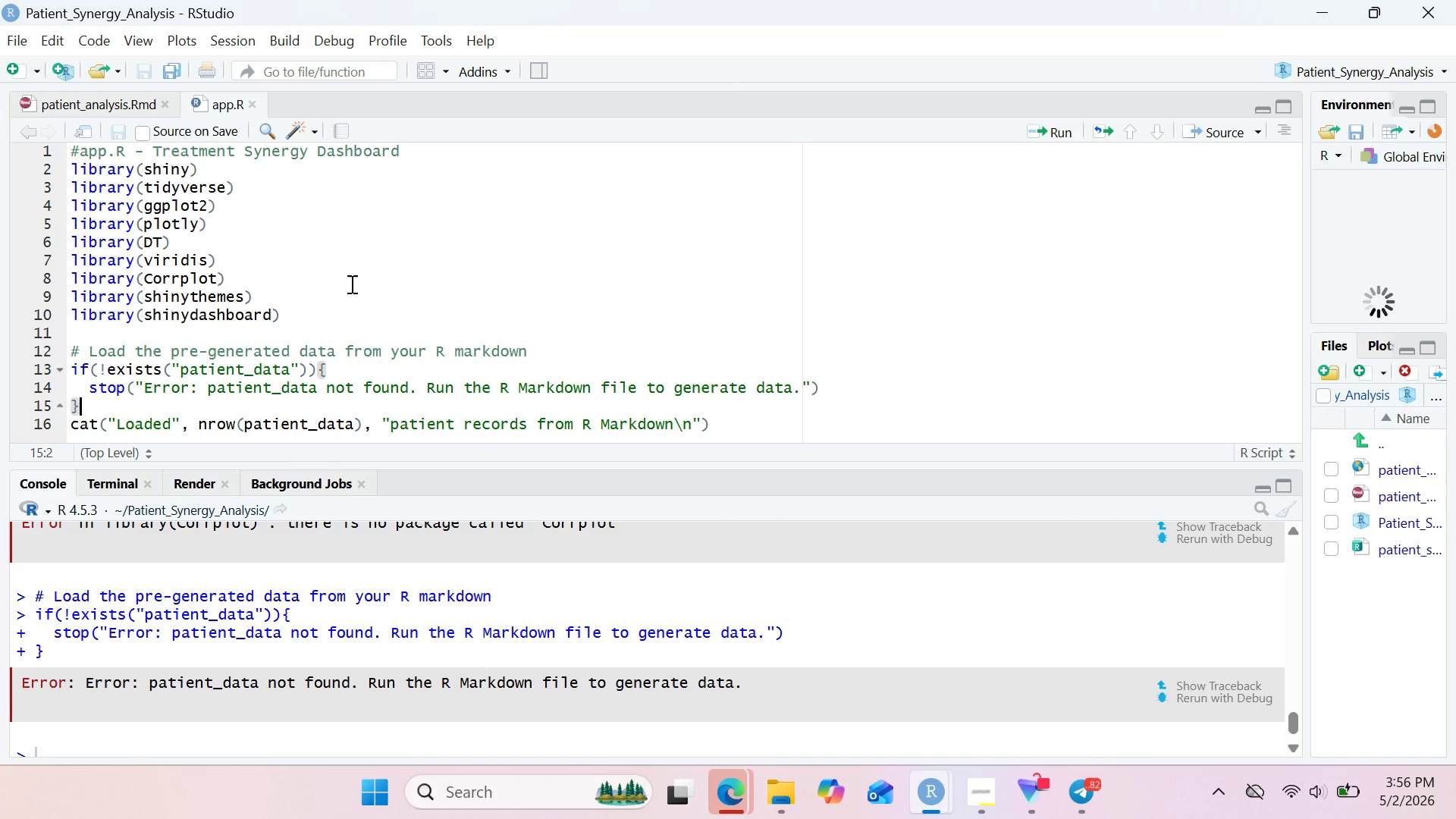 
left_click([1062, 139])
 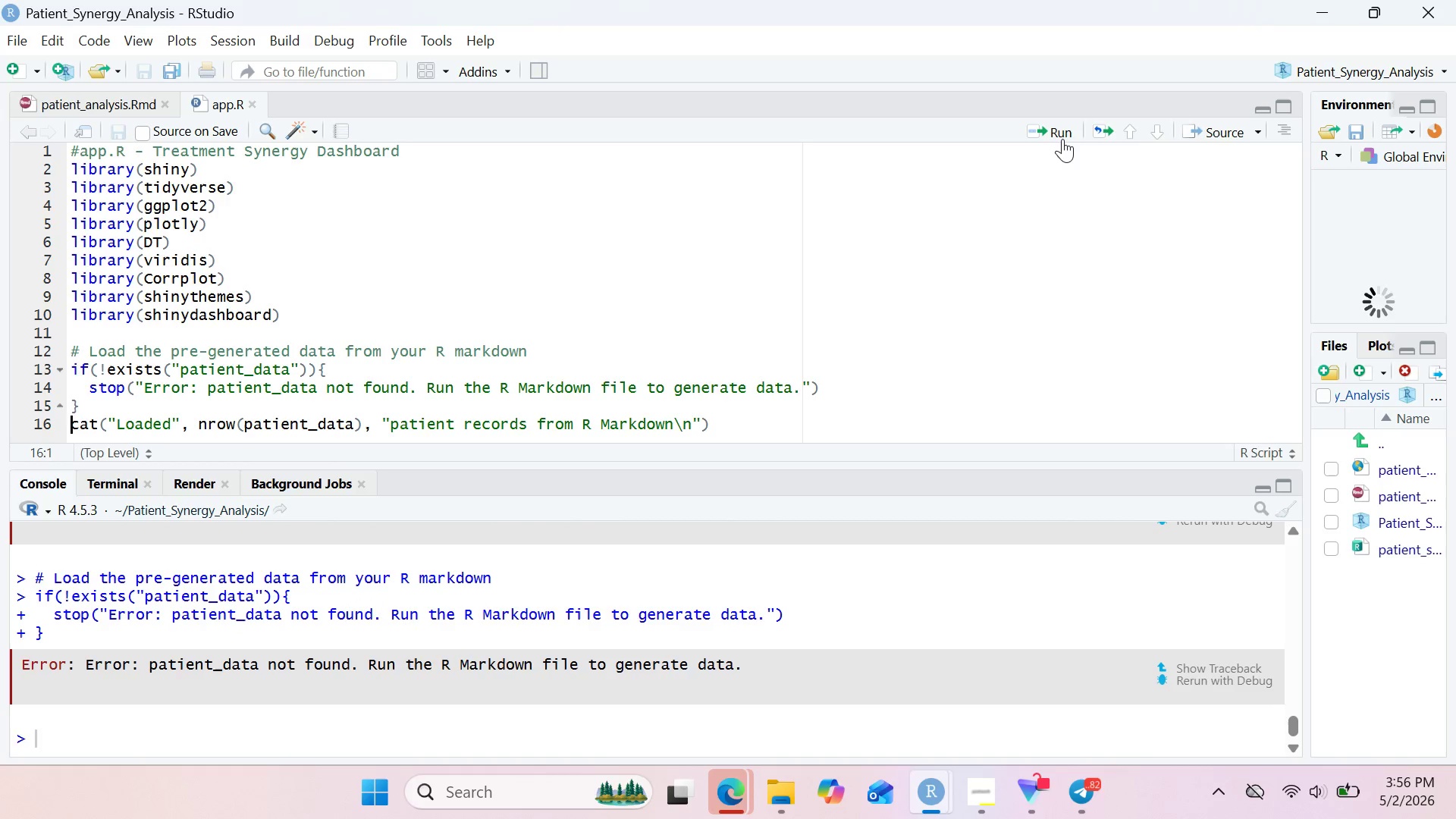 
wait(9.39)
 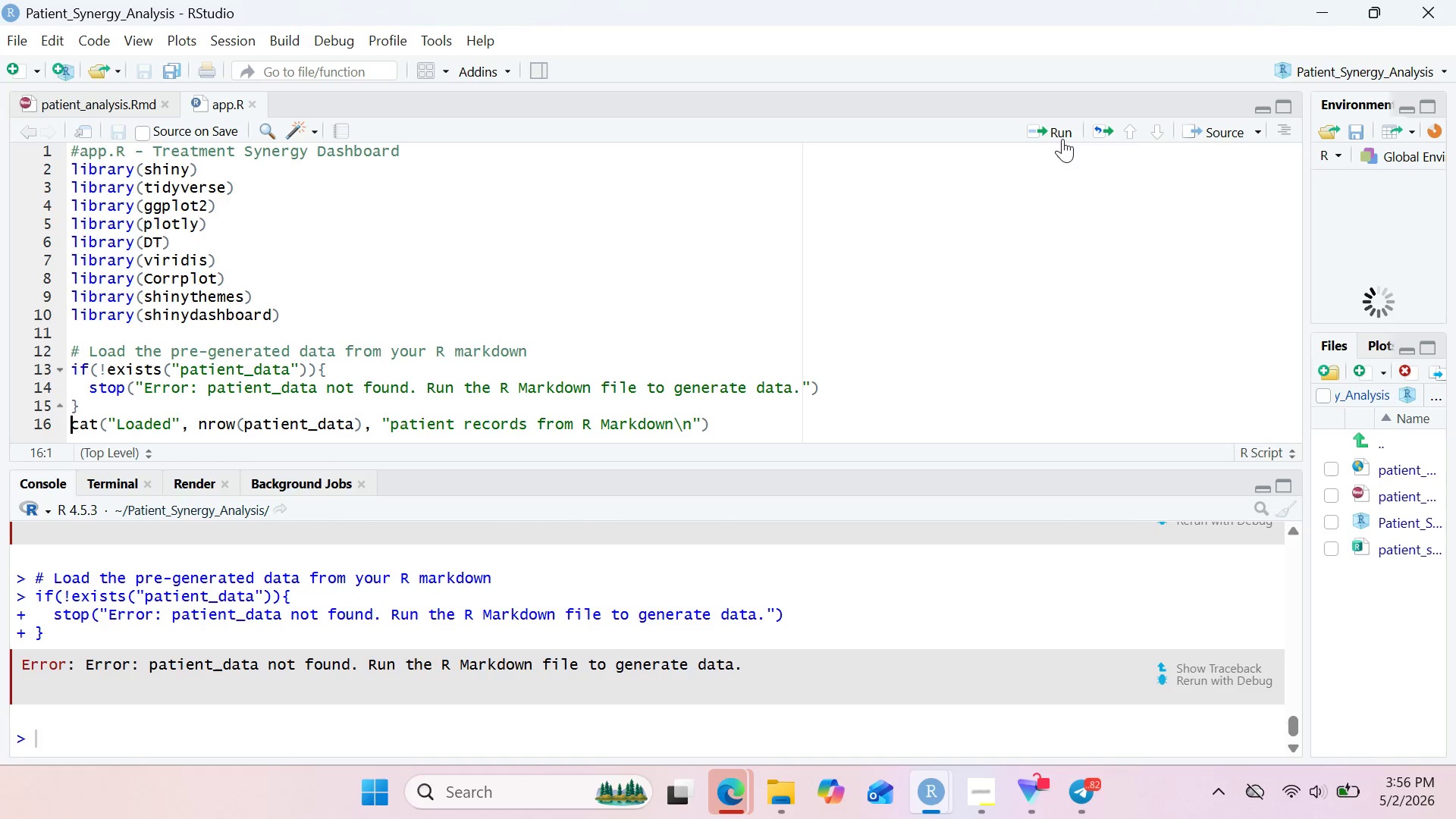 
left_click([1062, 139])
 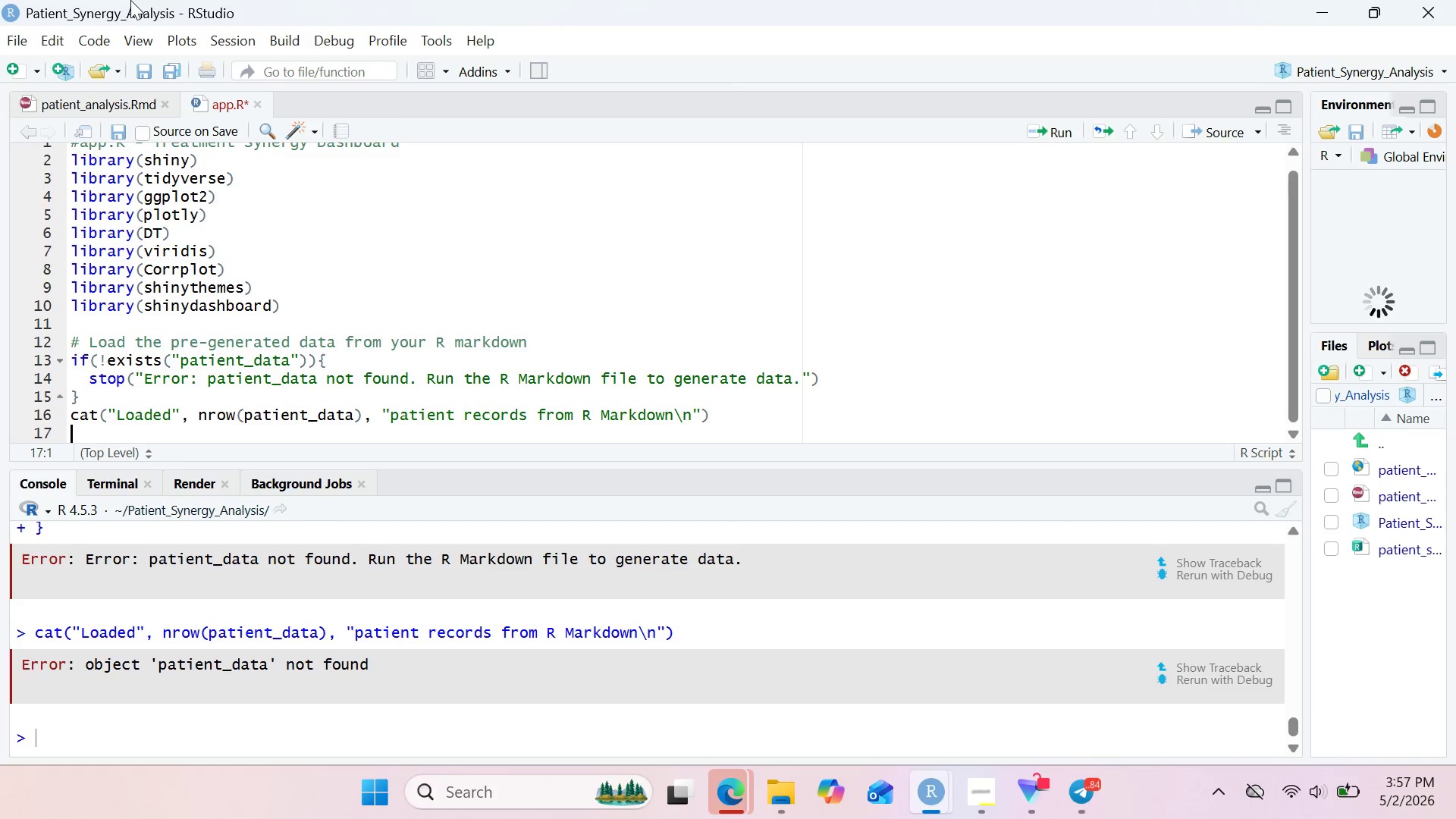 
wait(71.66)
 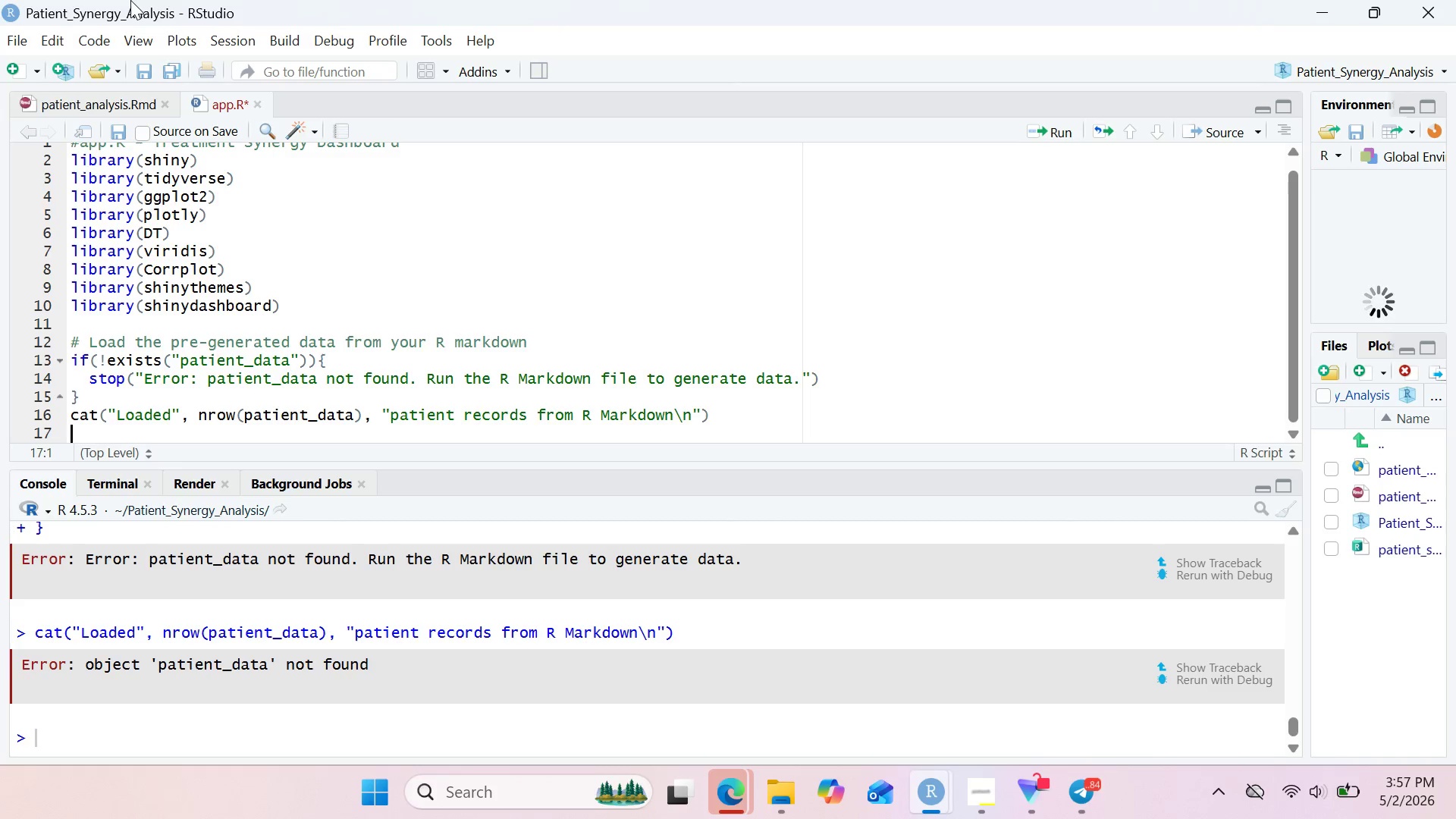 
left_click([71, 366])
 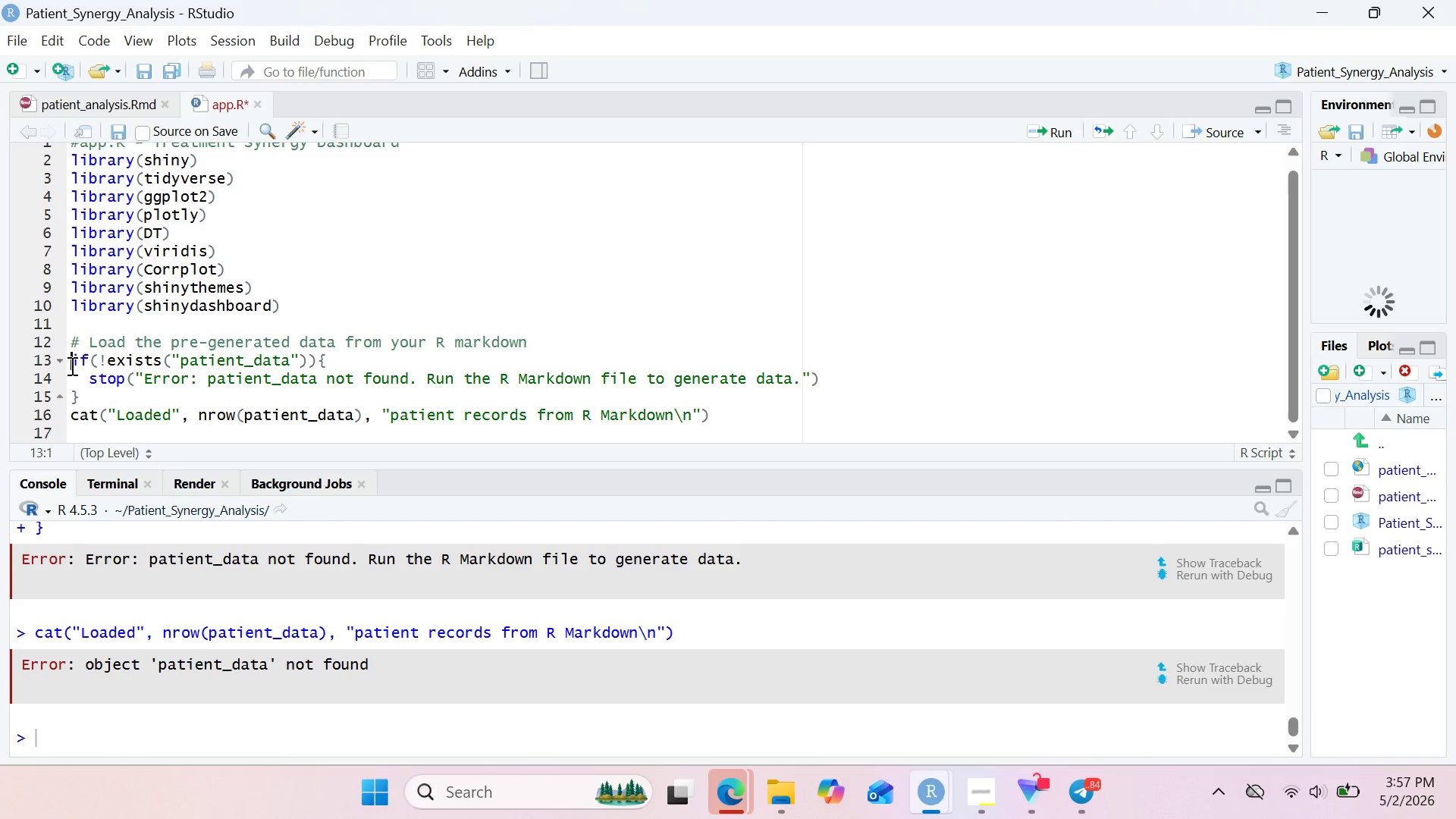 
key(Shift+3)
 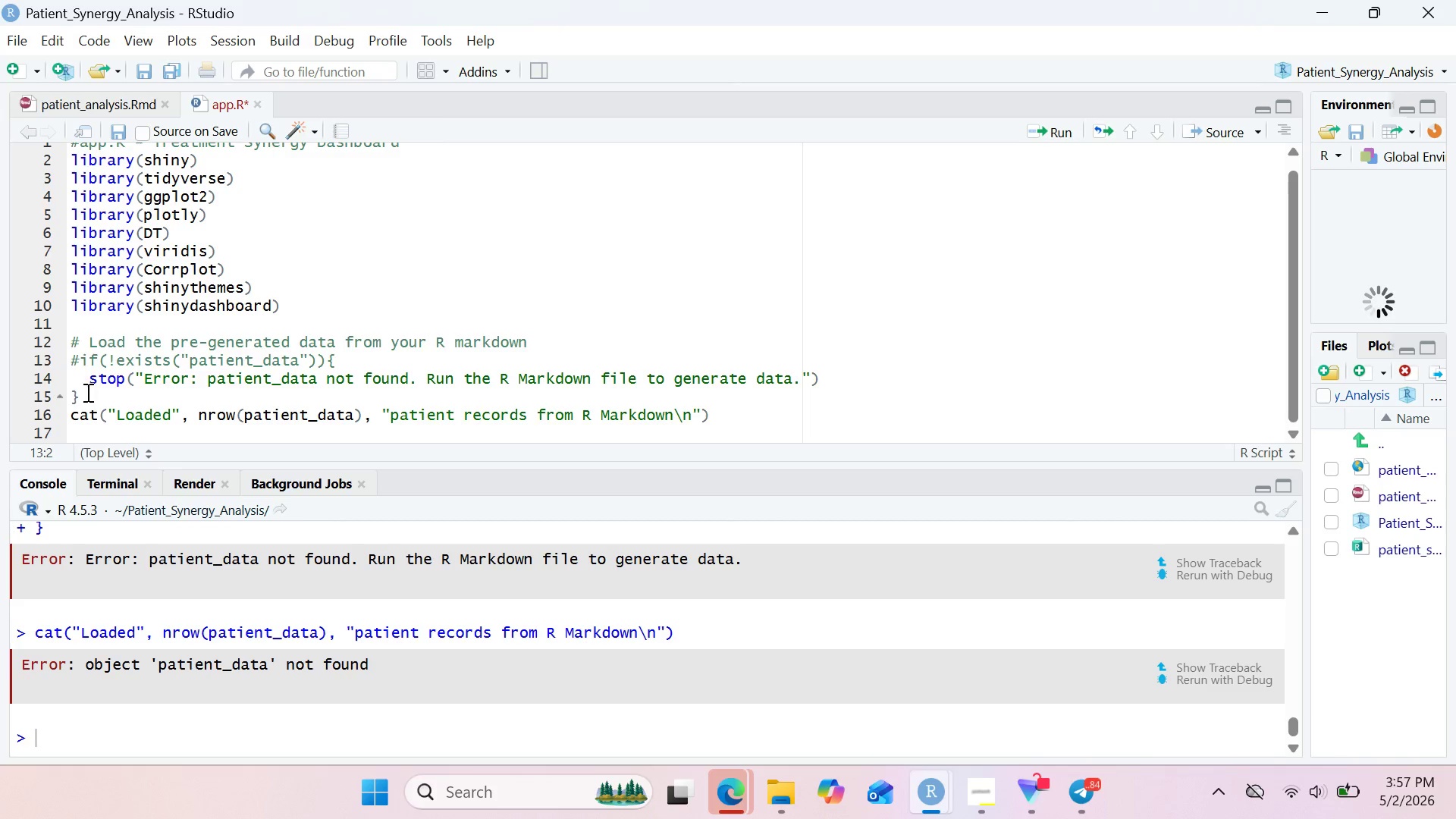 
left_click([86, 392])
 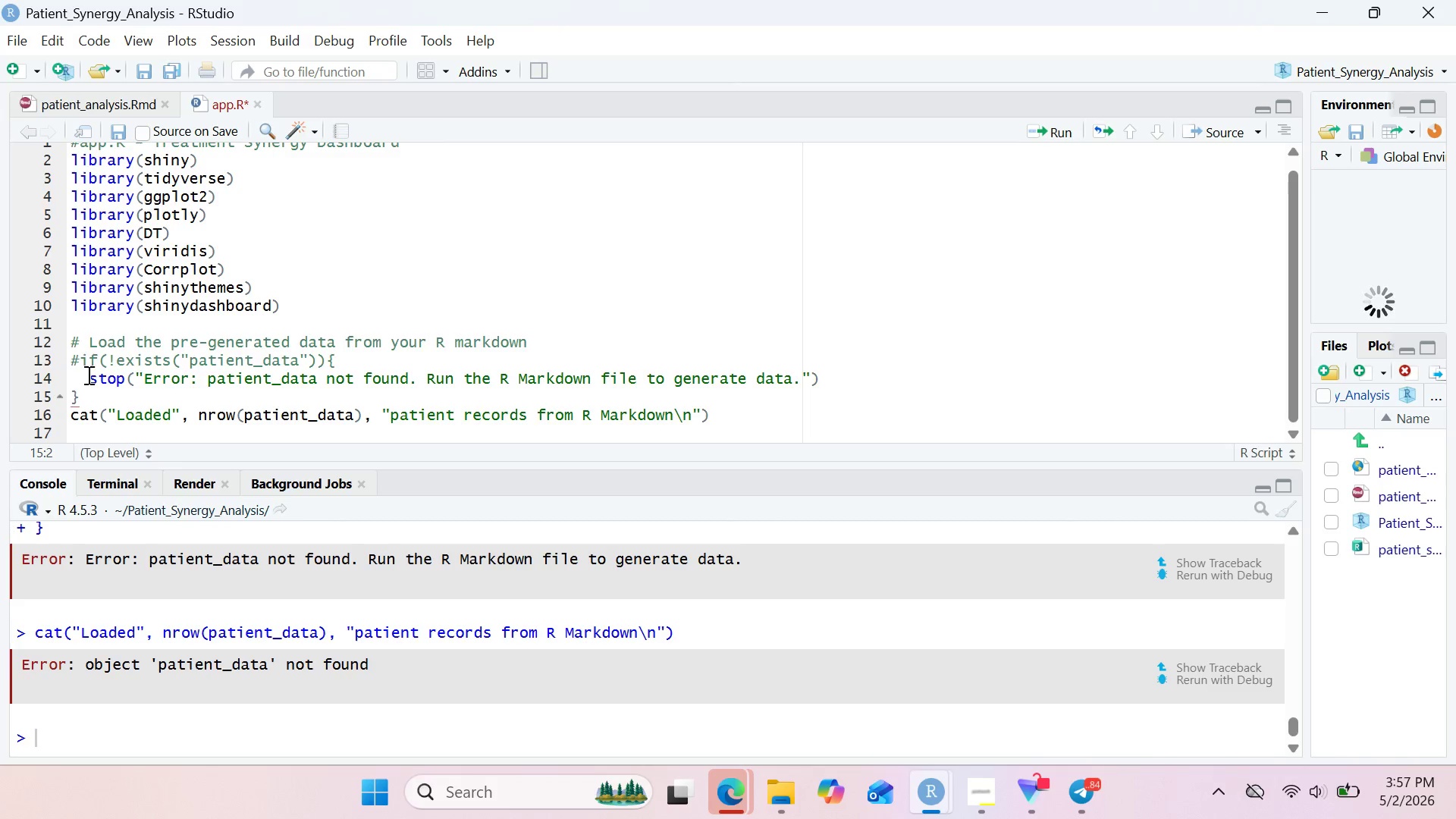 
left_click([87, 375])
 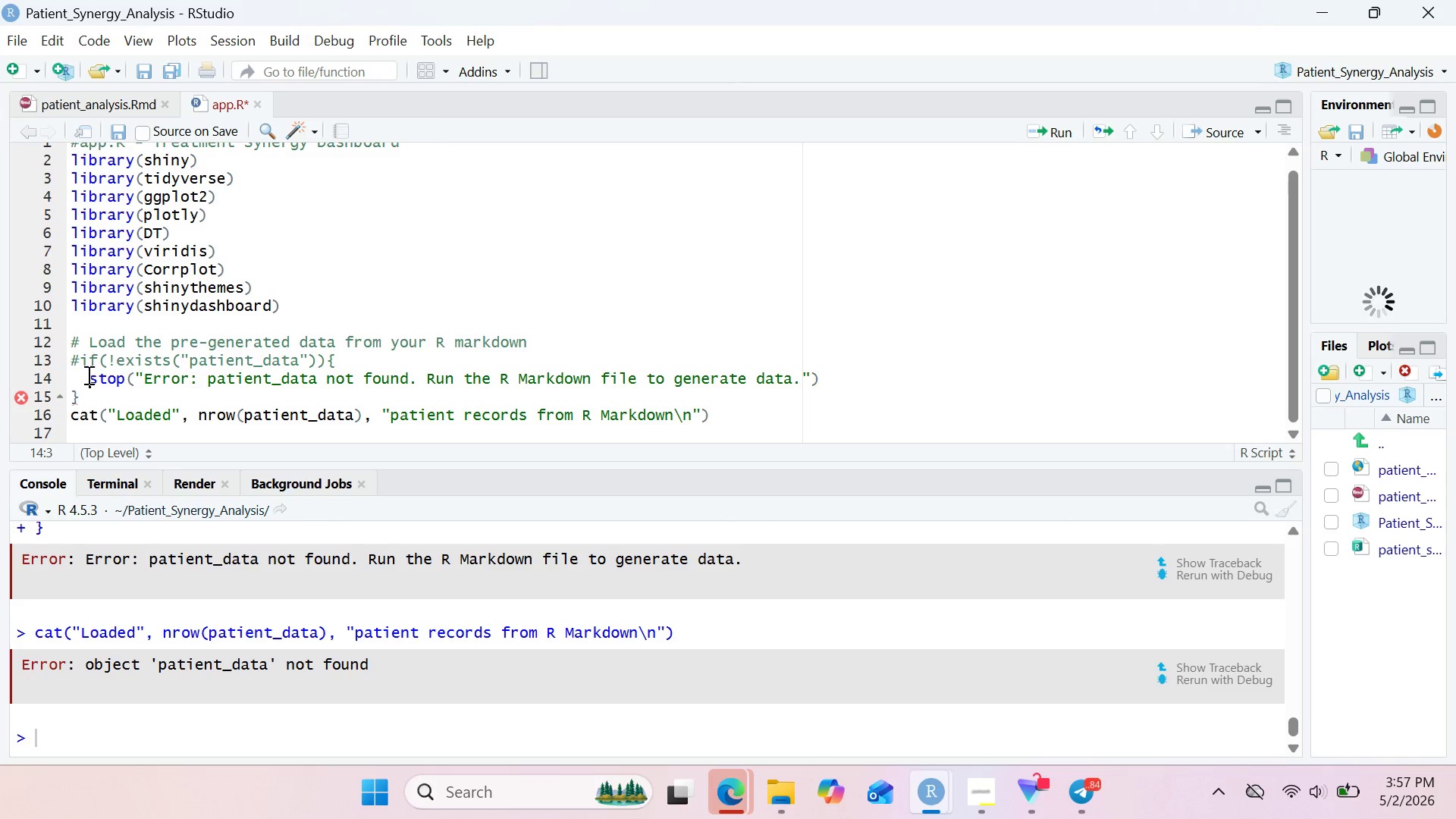 
key(Shift+3)
 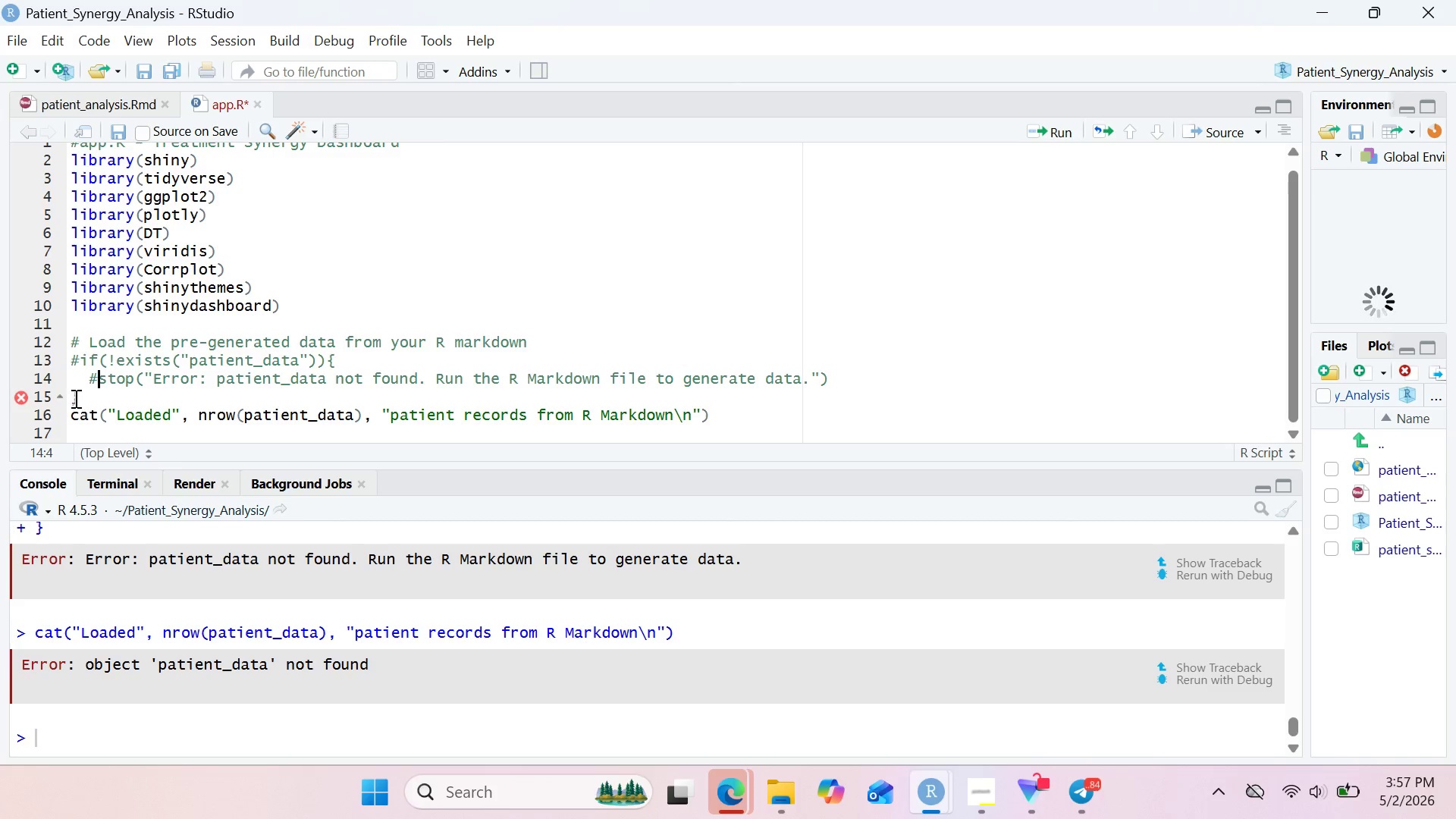 
left_click([74, 399])
 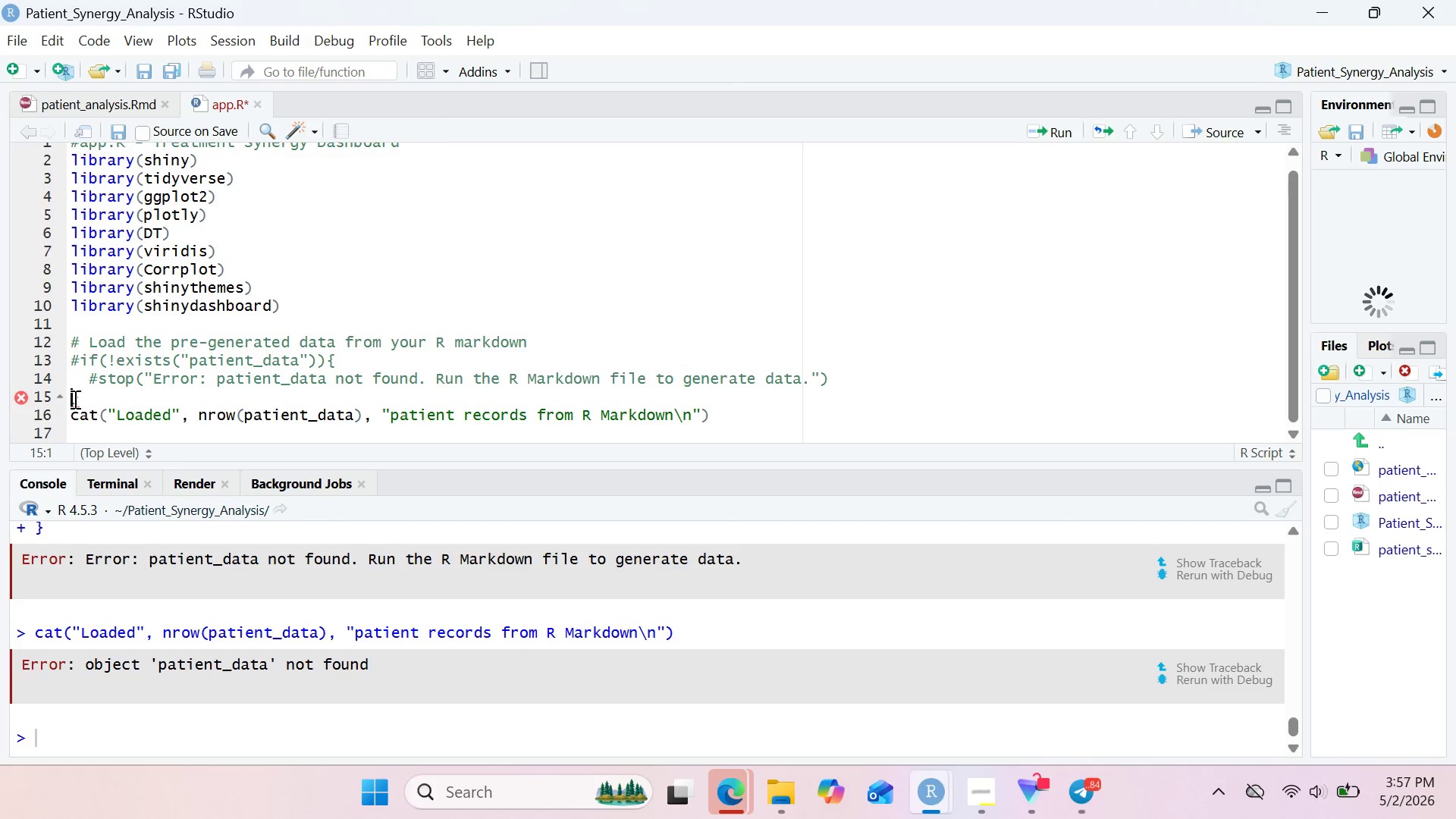 
key(Shift+ShiftRight)
 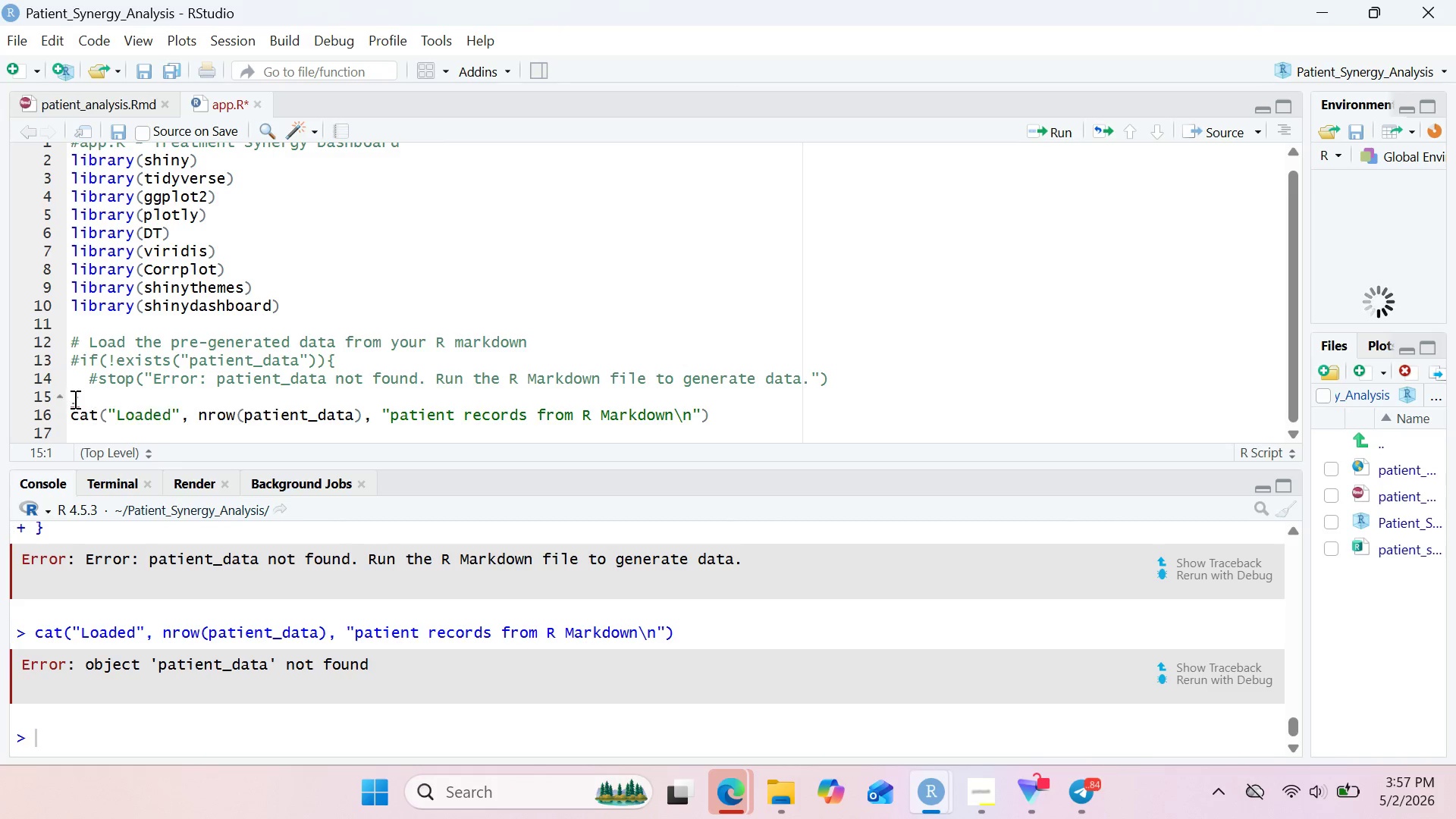 
key(Shift+3)
 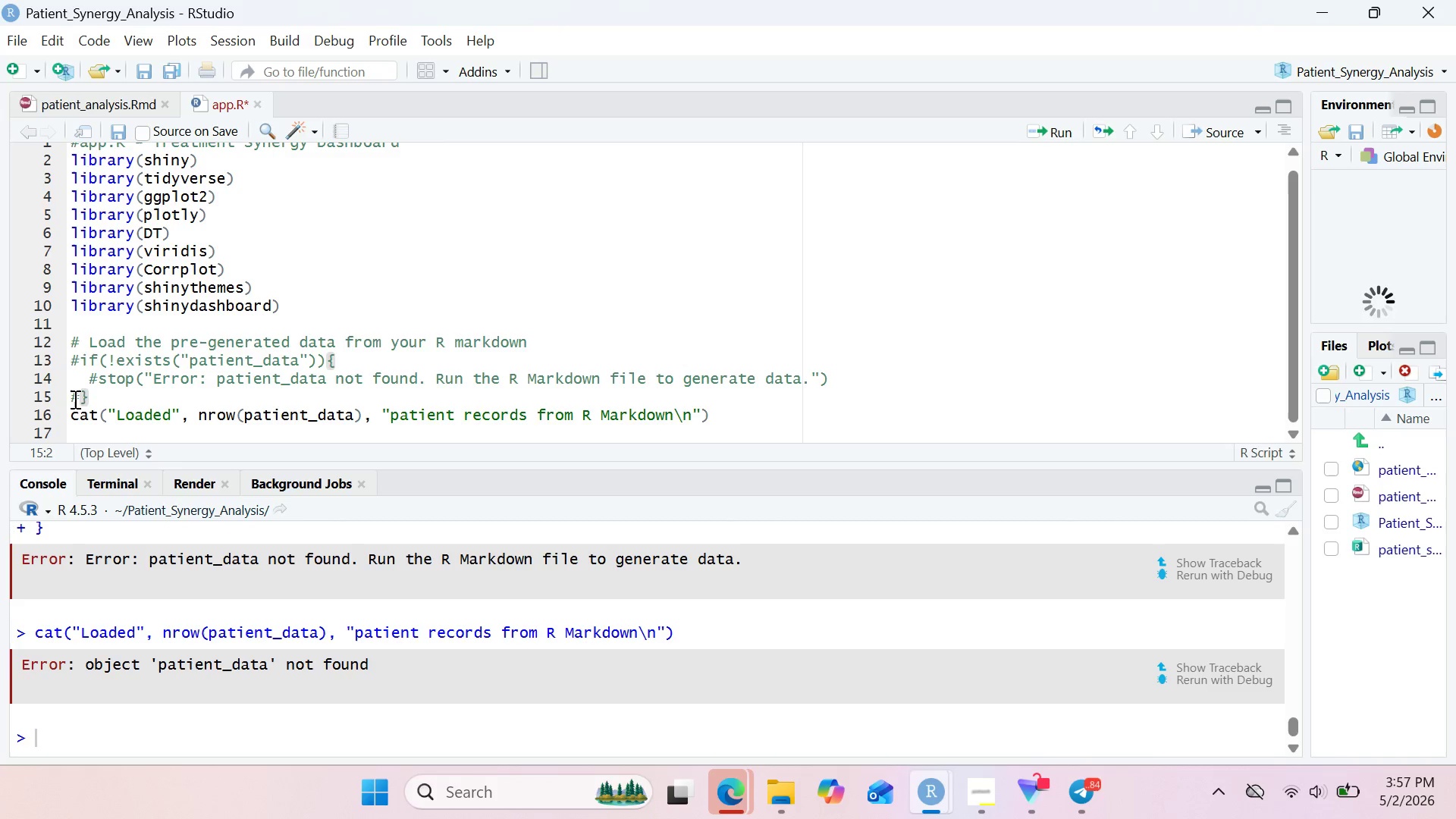 
key(ArrowDown)
 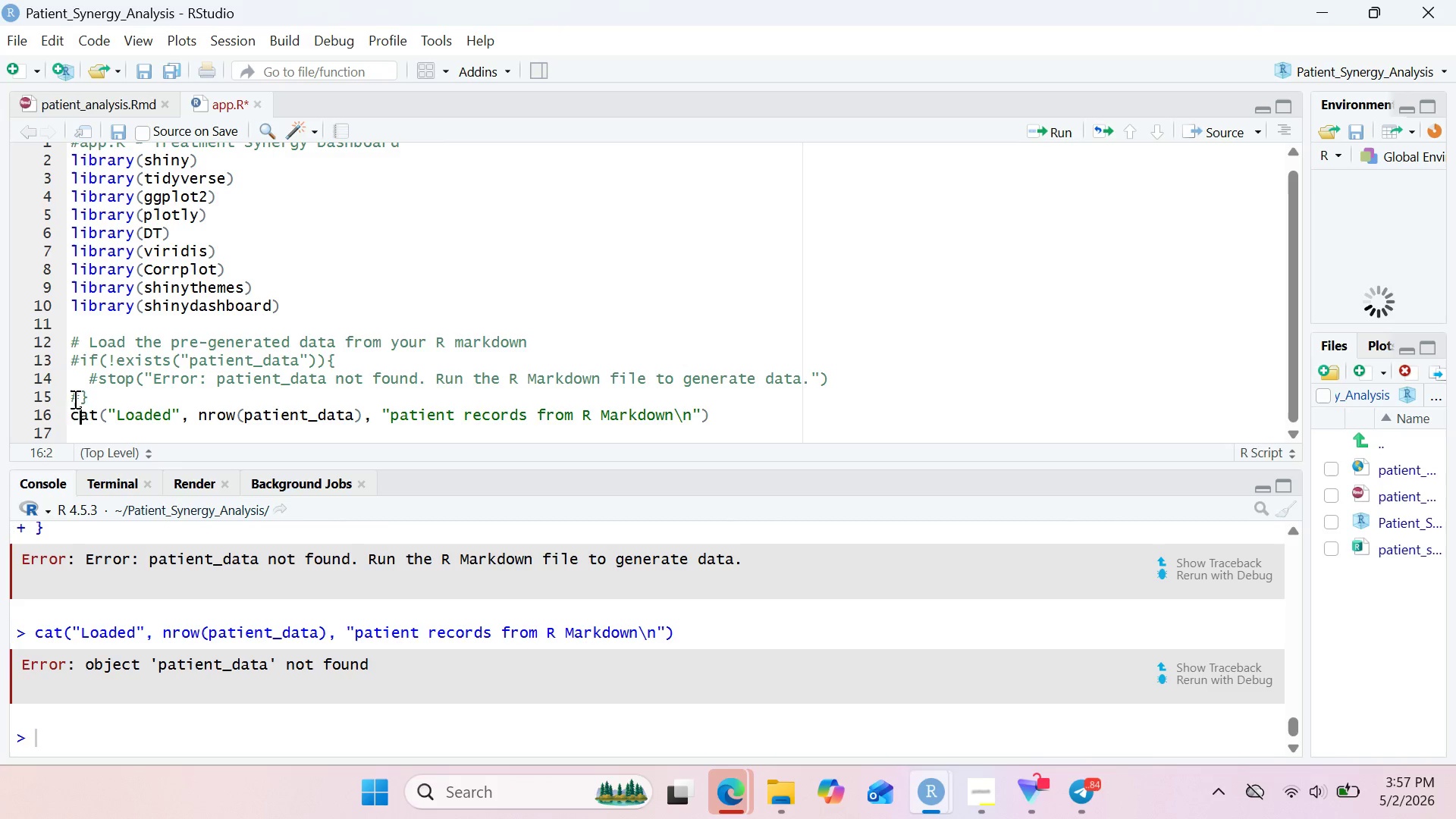 
key(ArrowLeft)
 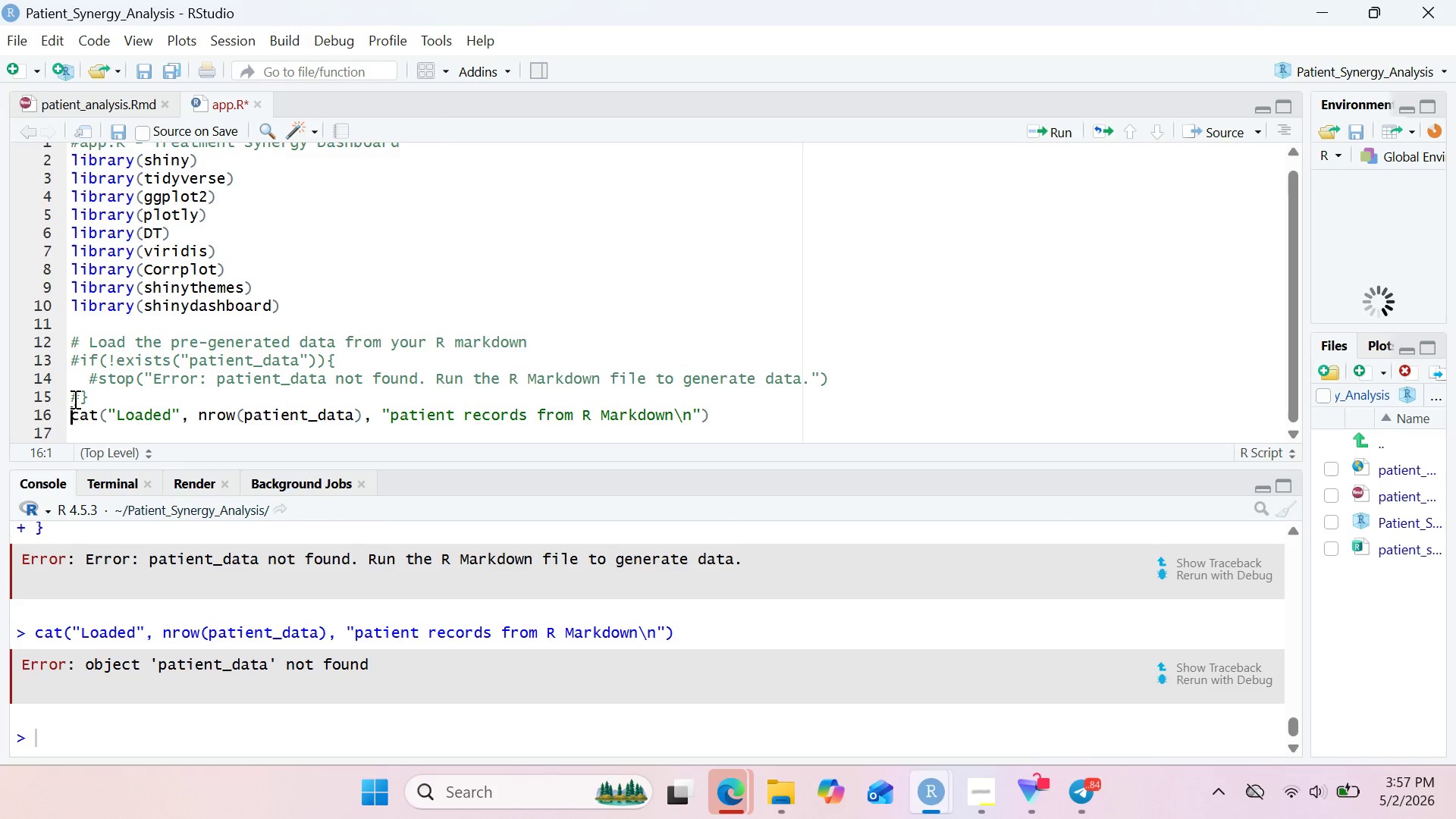 
key(Shift+3)
 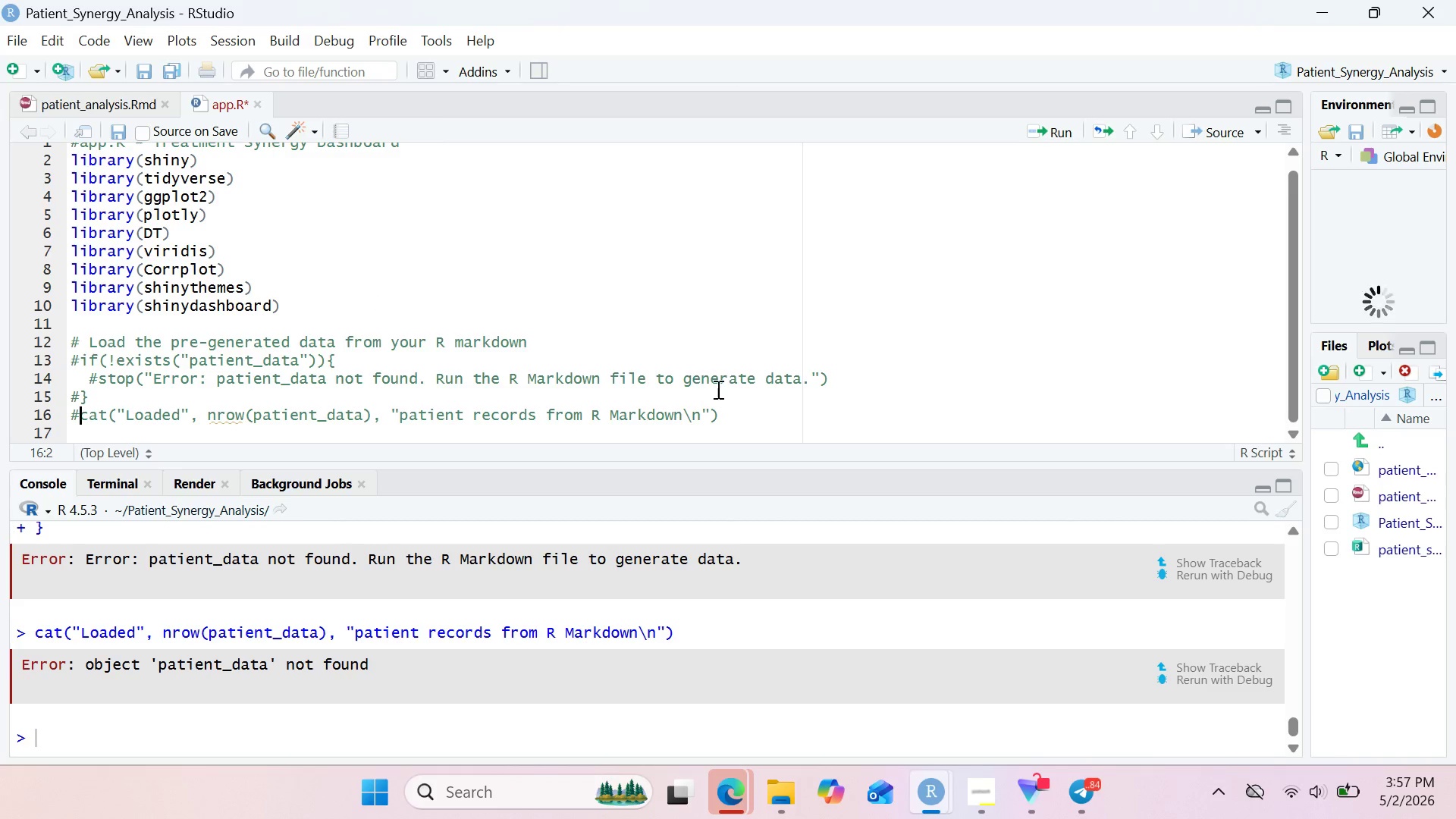 
left_click([735, 409])
 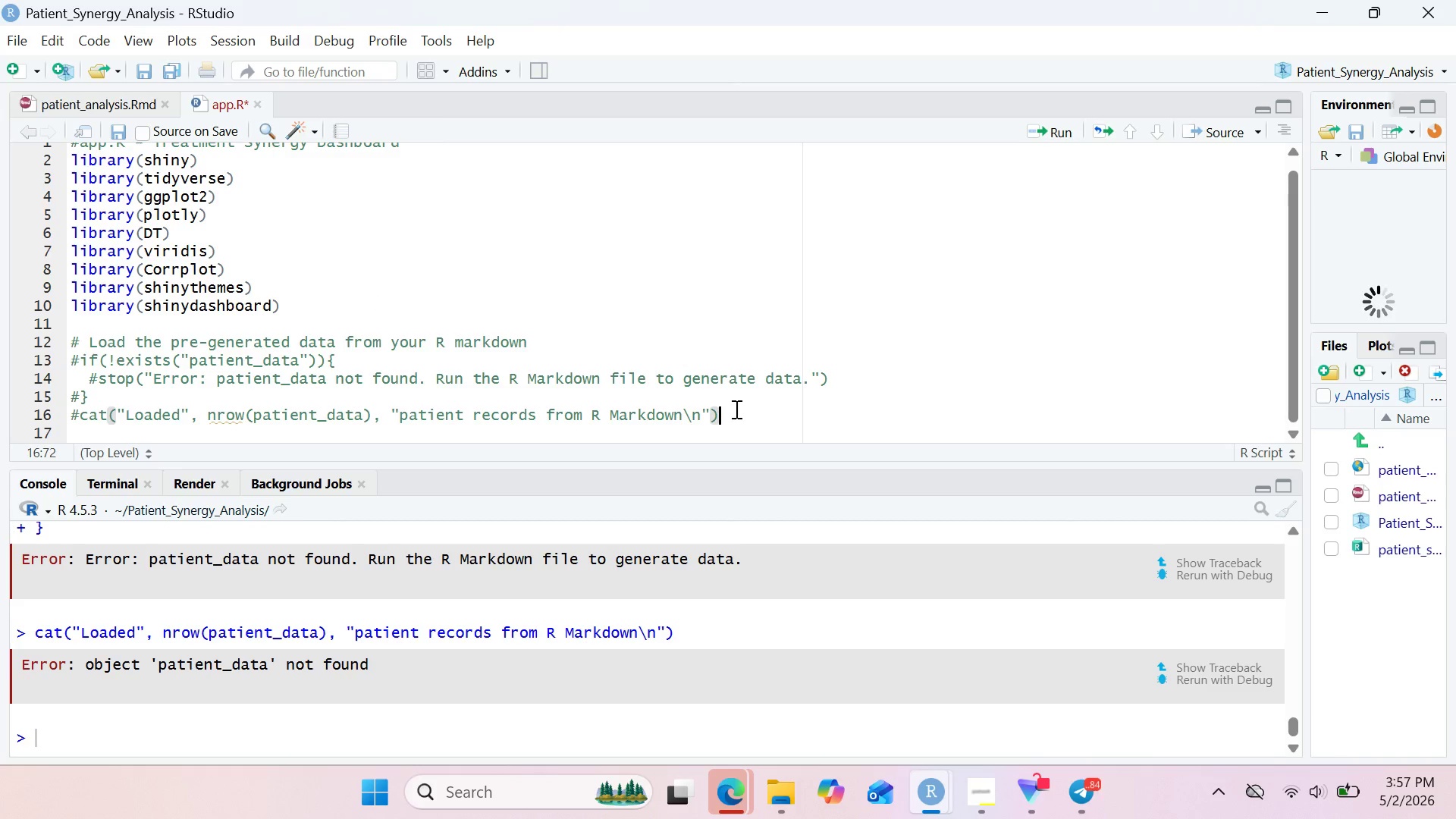 
key(Enter)
 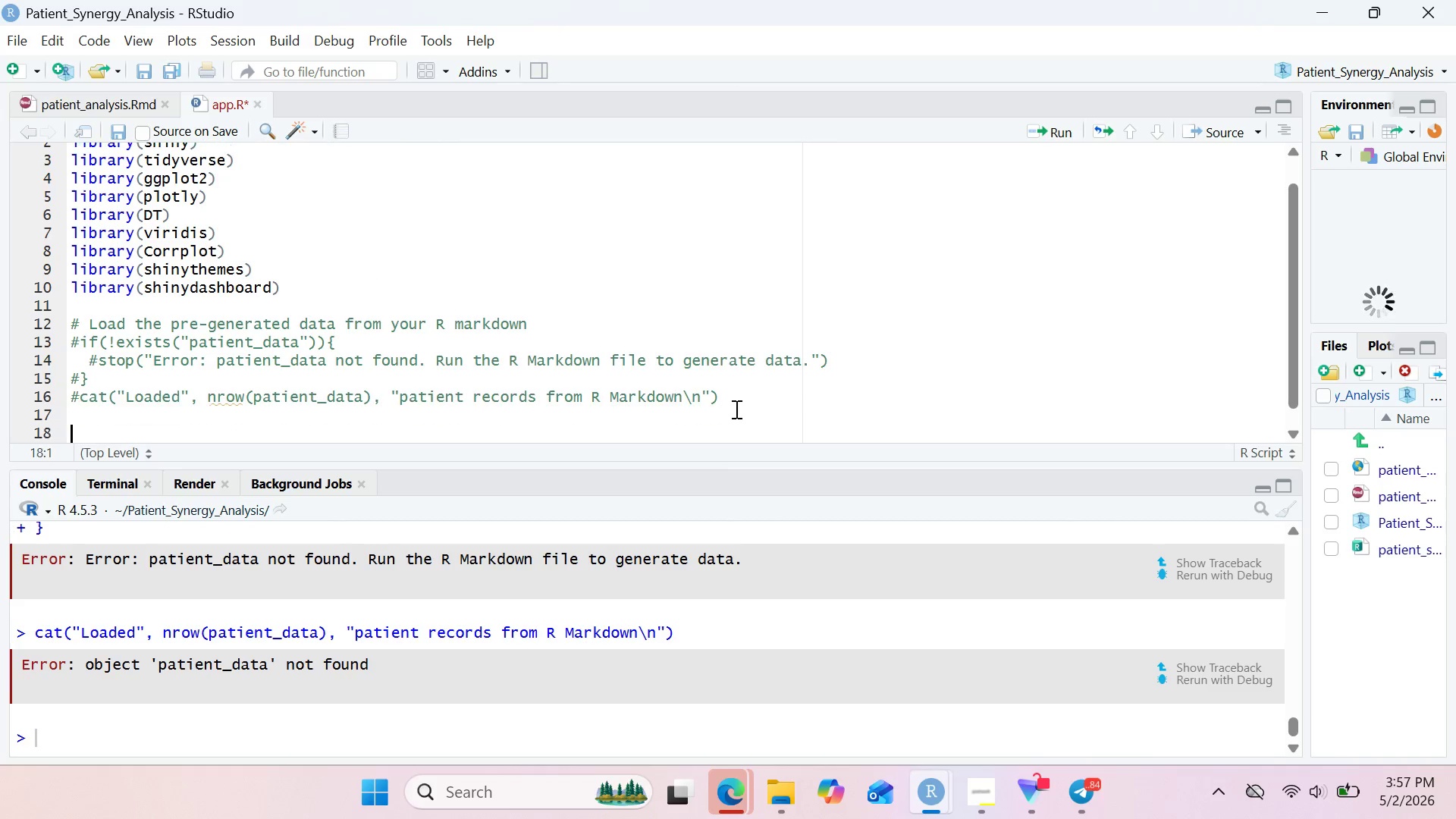 
key(Enter)
 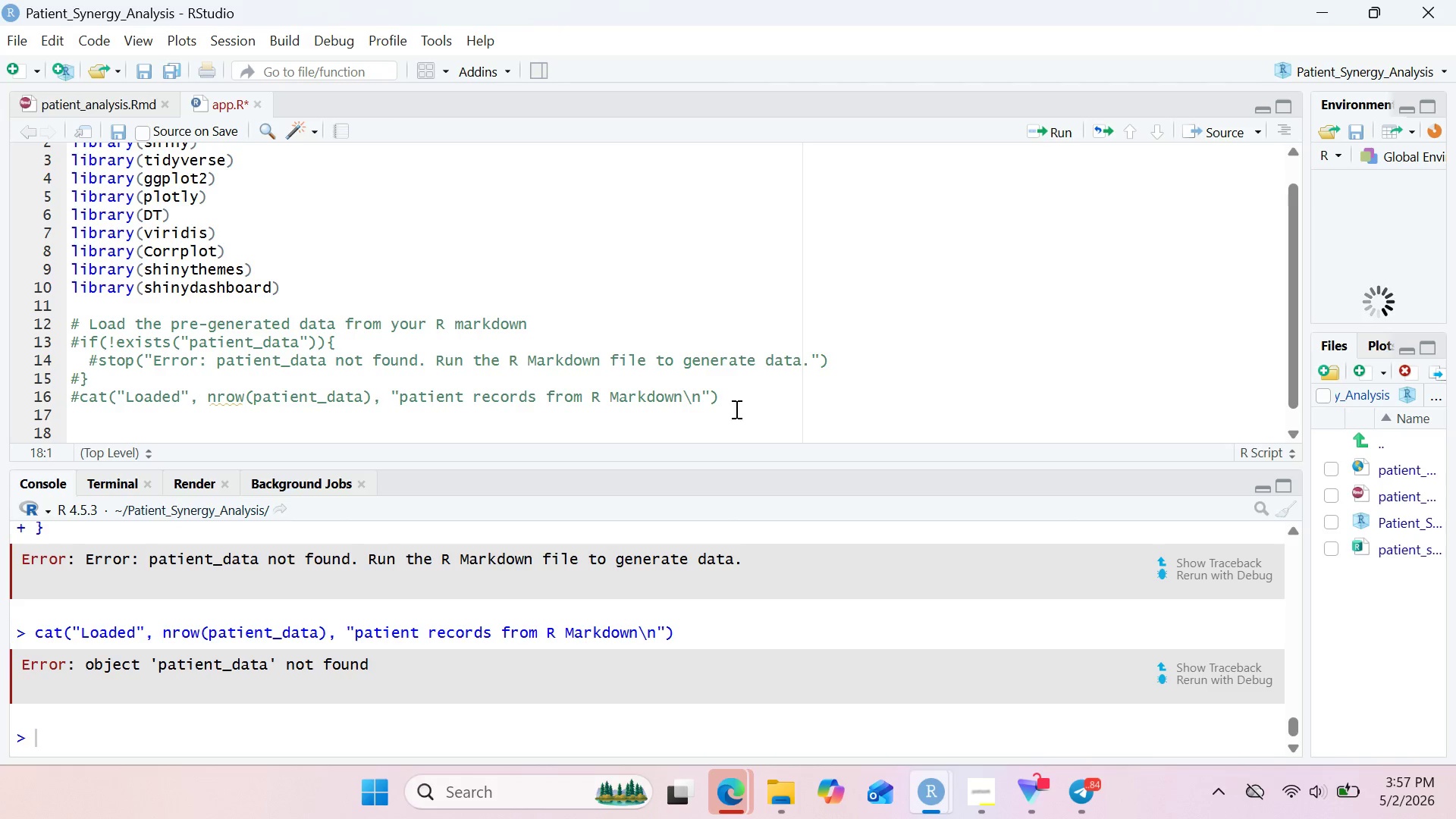 
type(if(file.exis)
 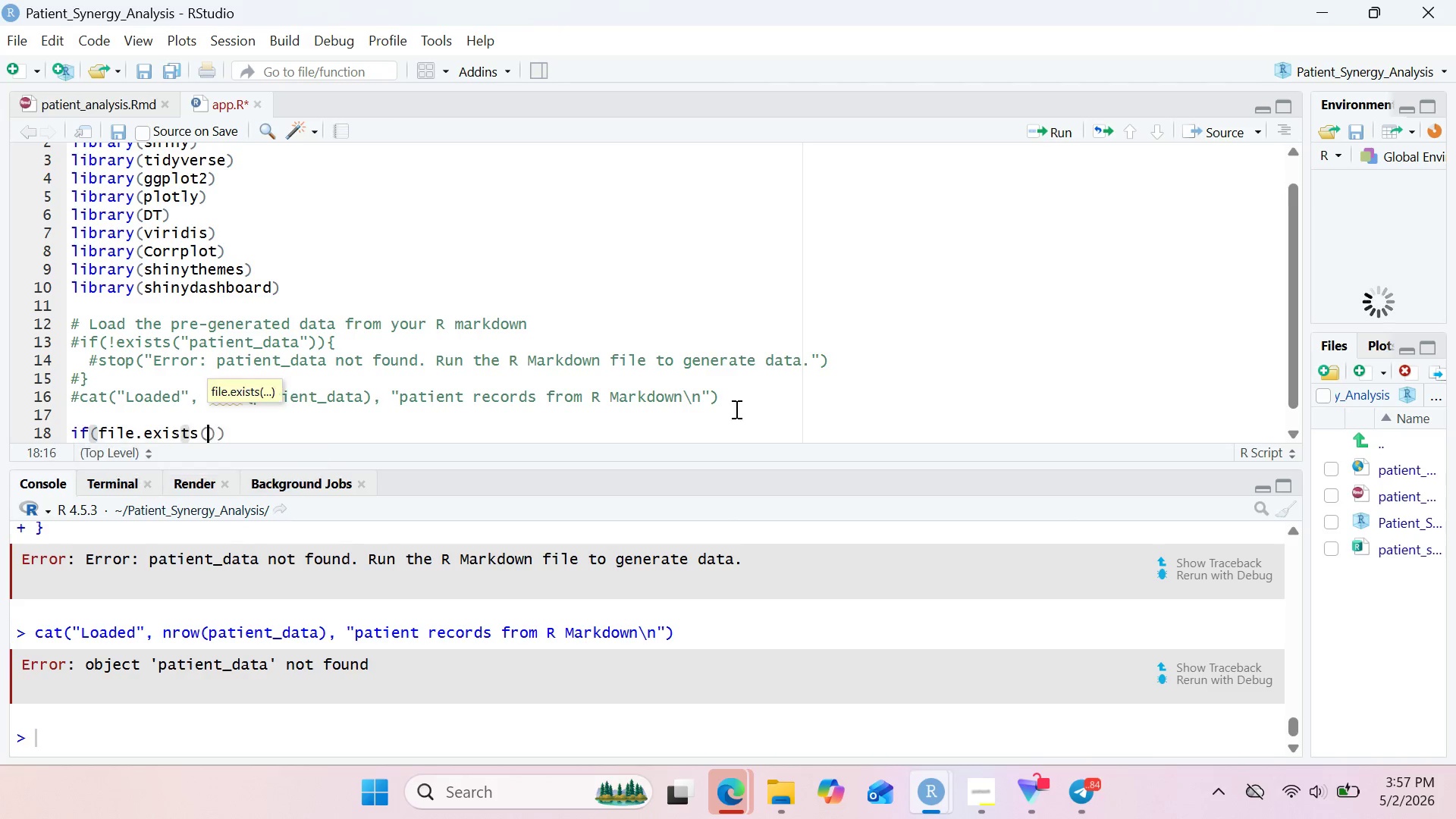 
 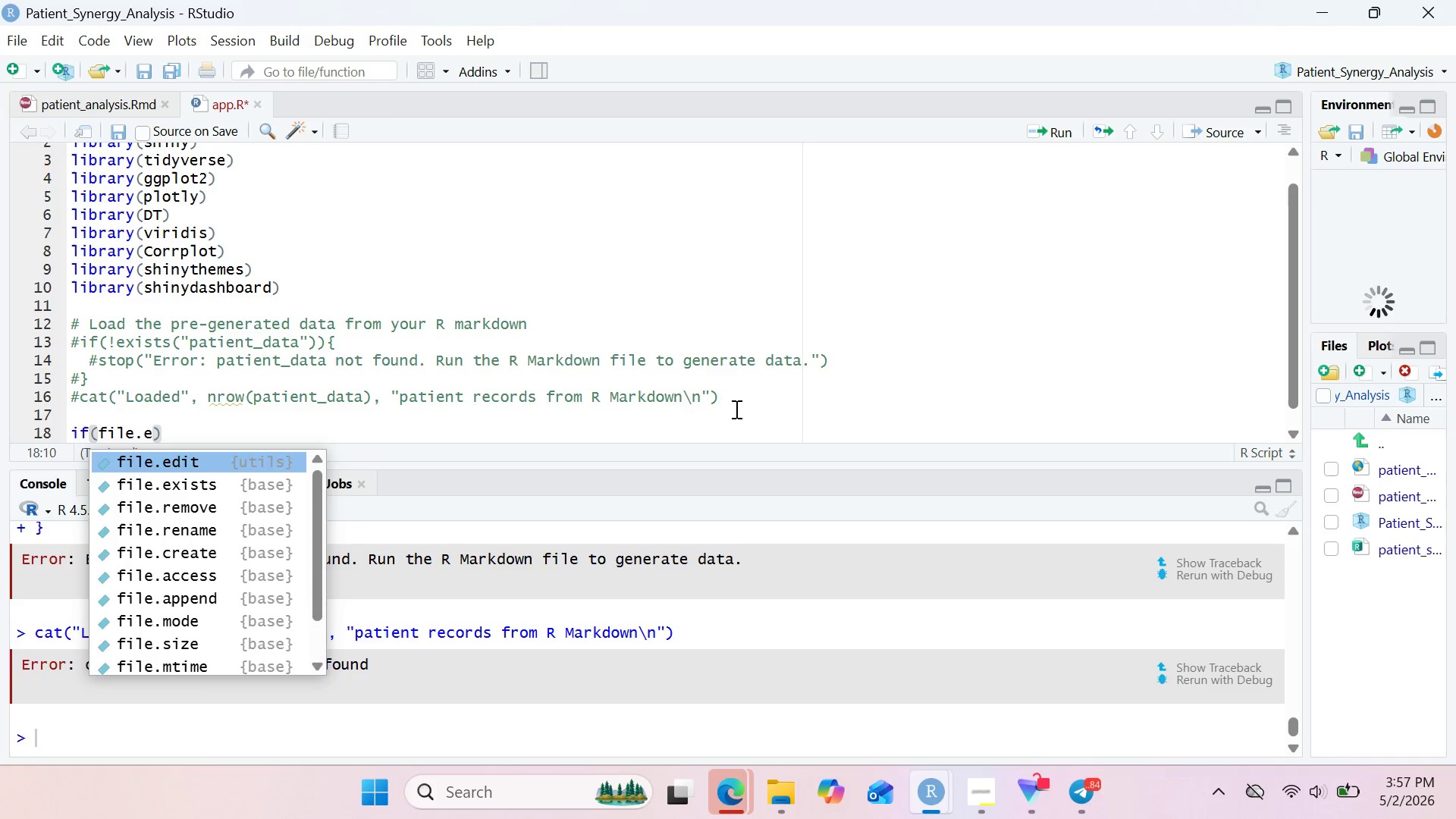 
key(Enter)
 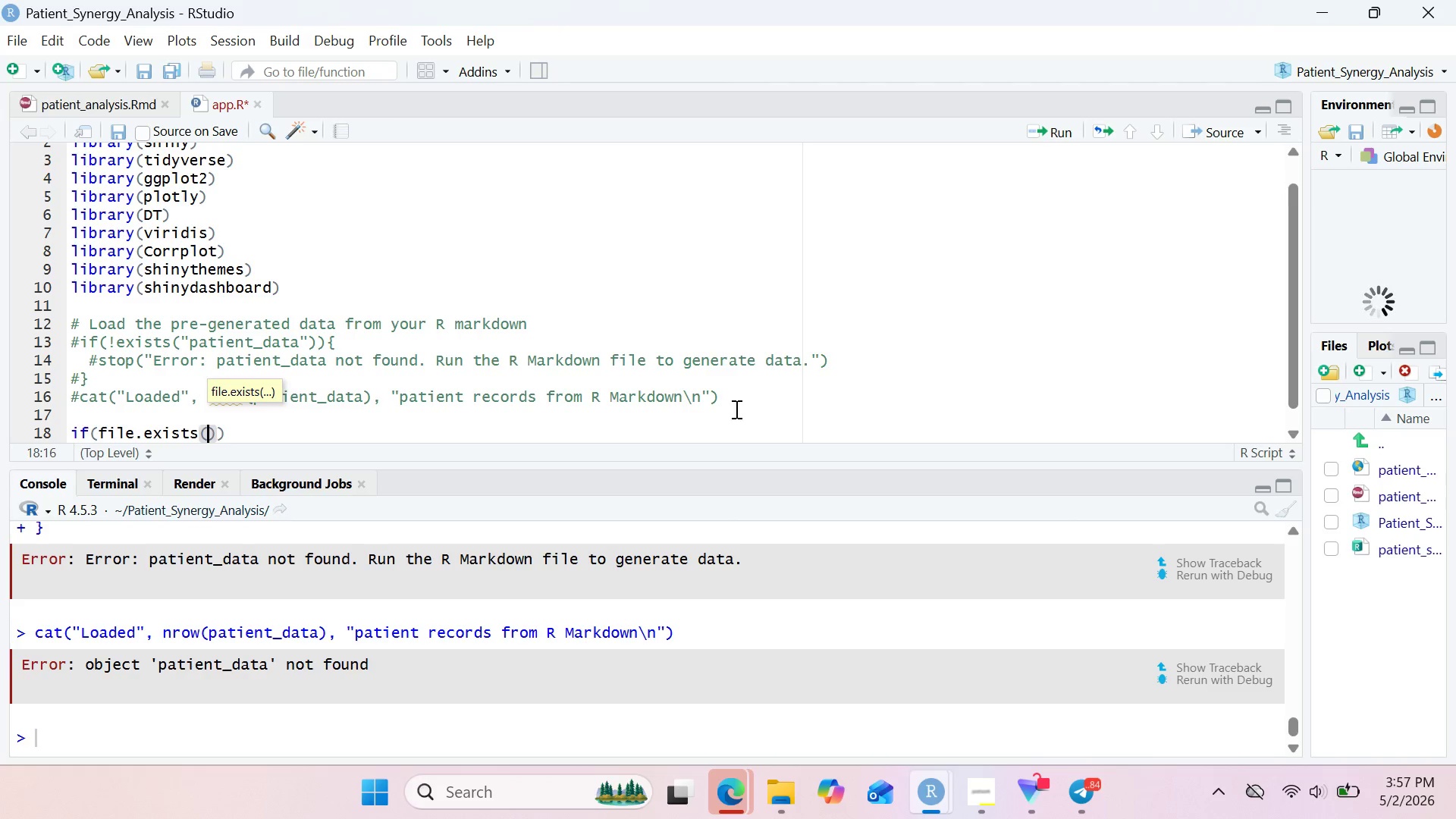 
type("patient_SYNergy_data.RData)
 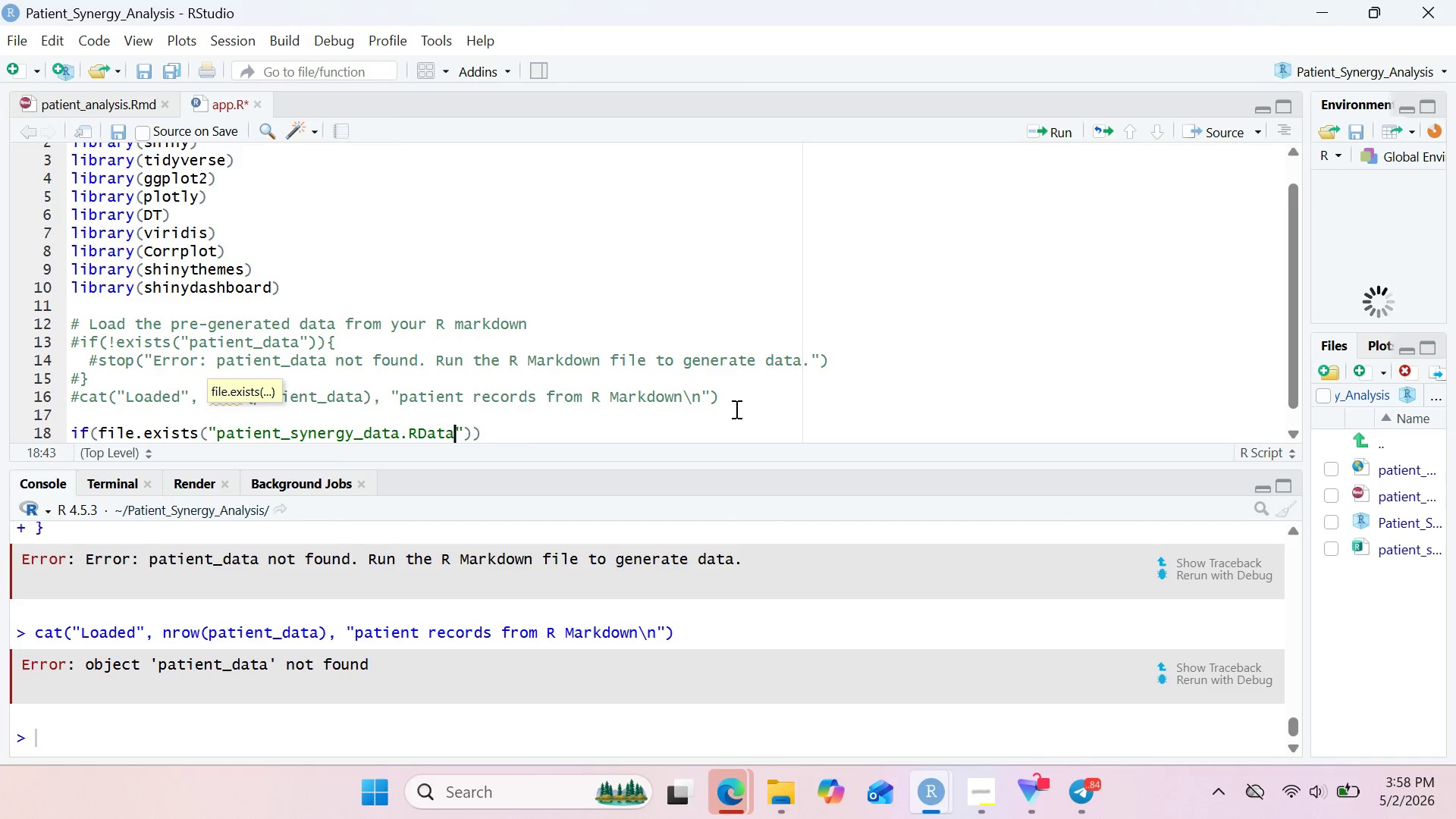 
key(ArrowRight)
 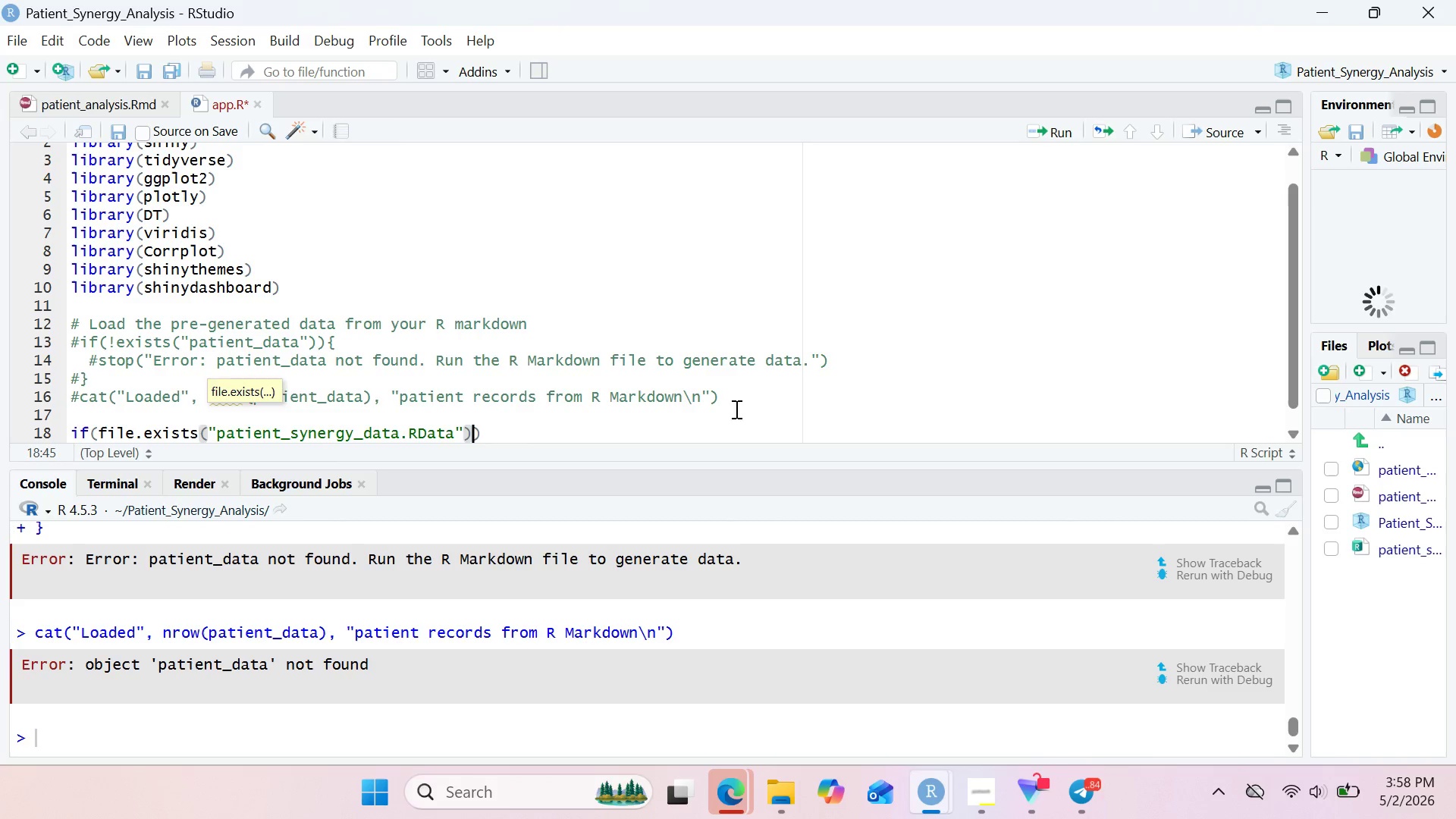 
key(ArrowRight)
 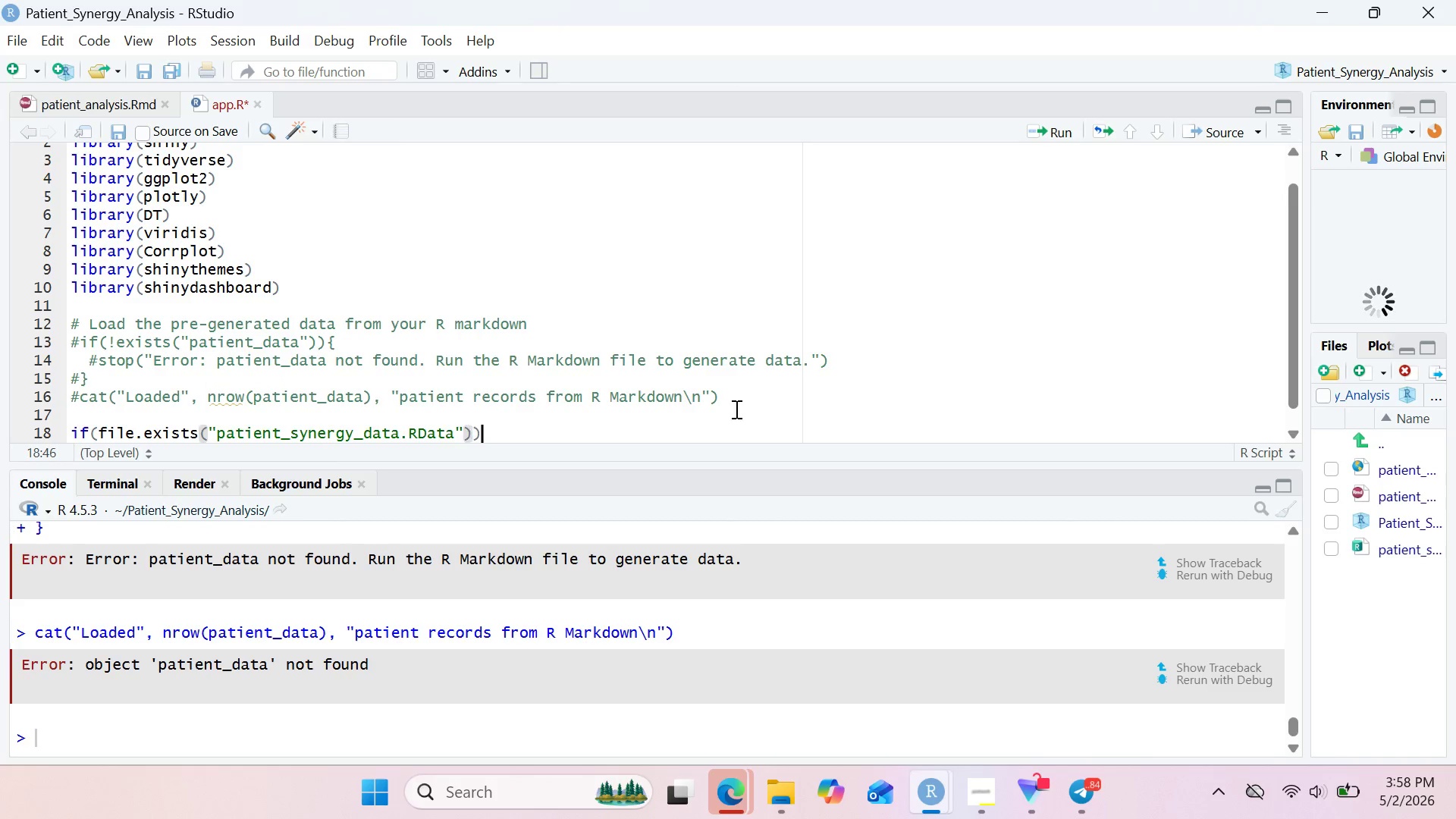 
key(ArrowRight)
 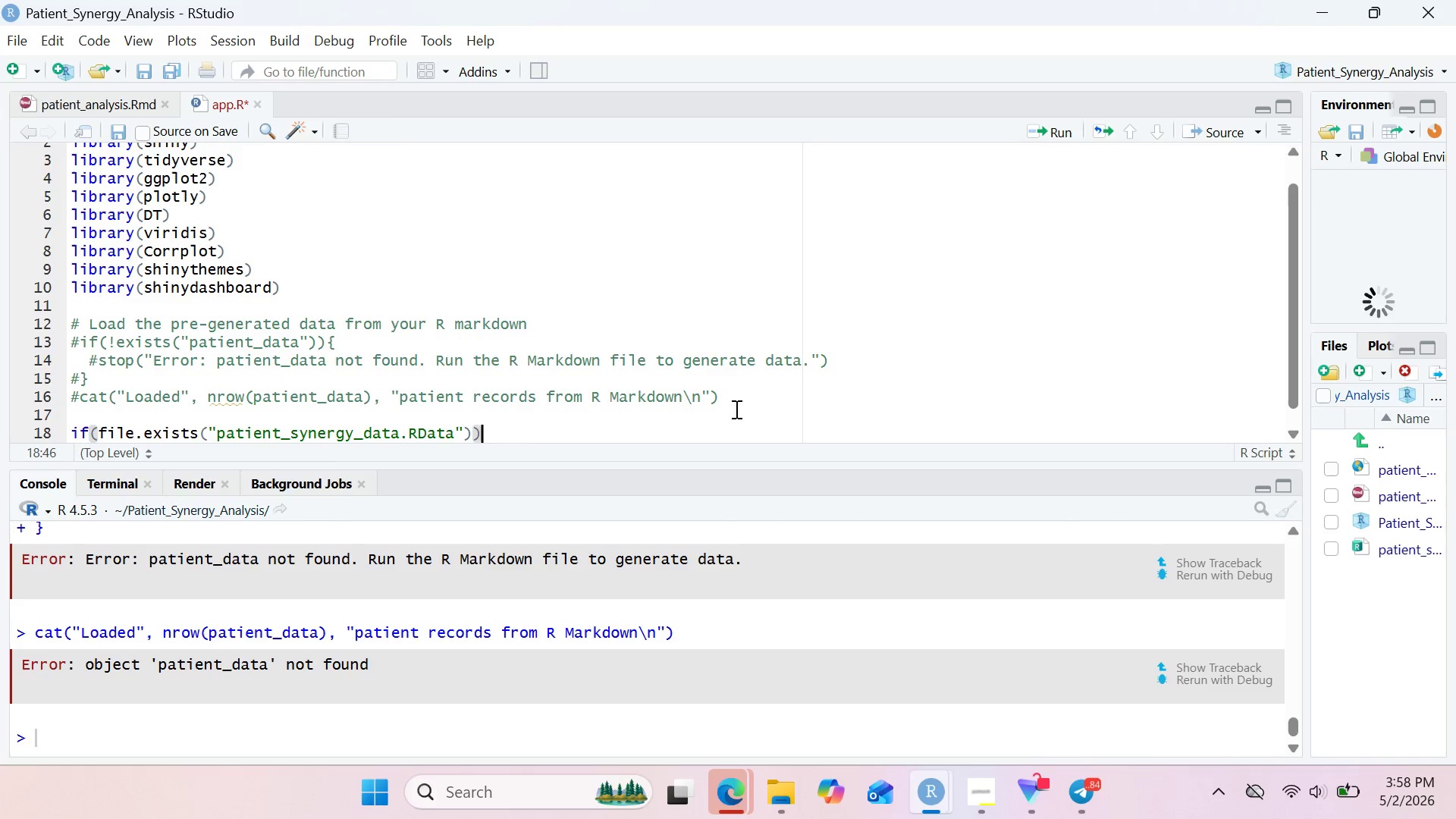 
key(Shift+BracketLeft)
 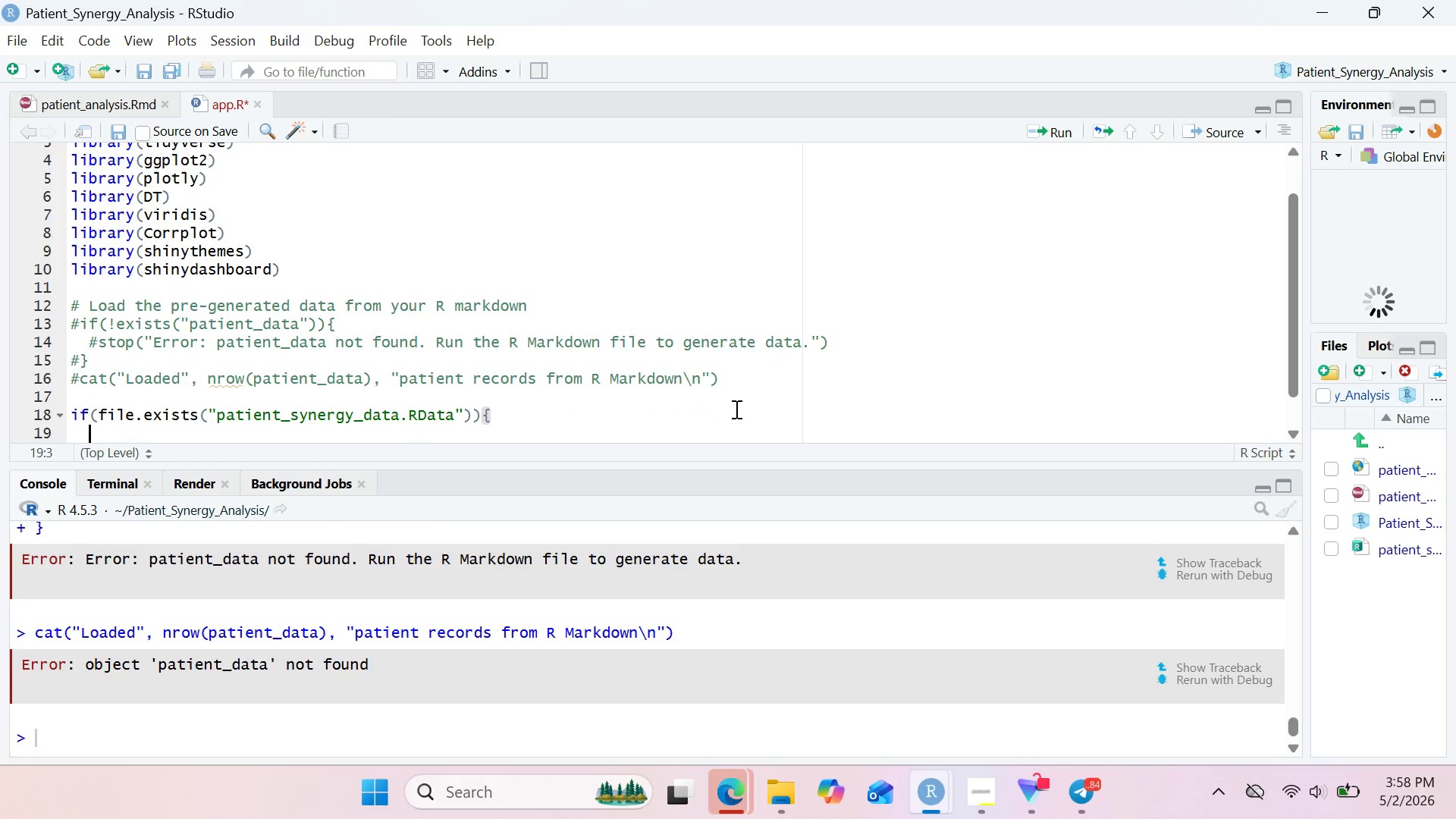 
key(Enter)
 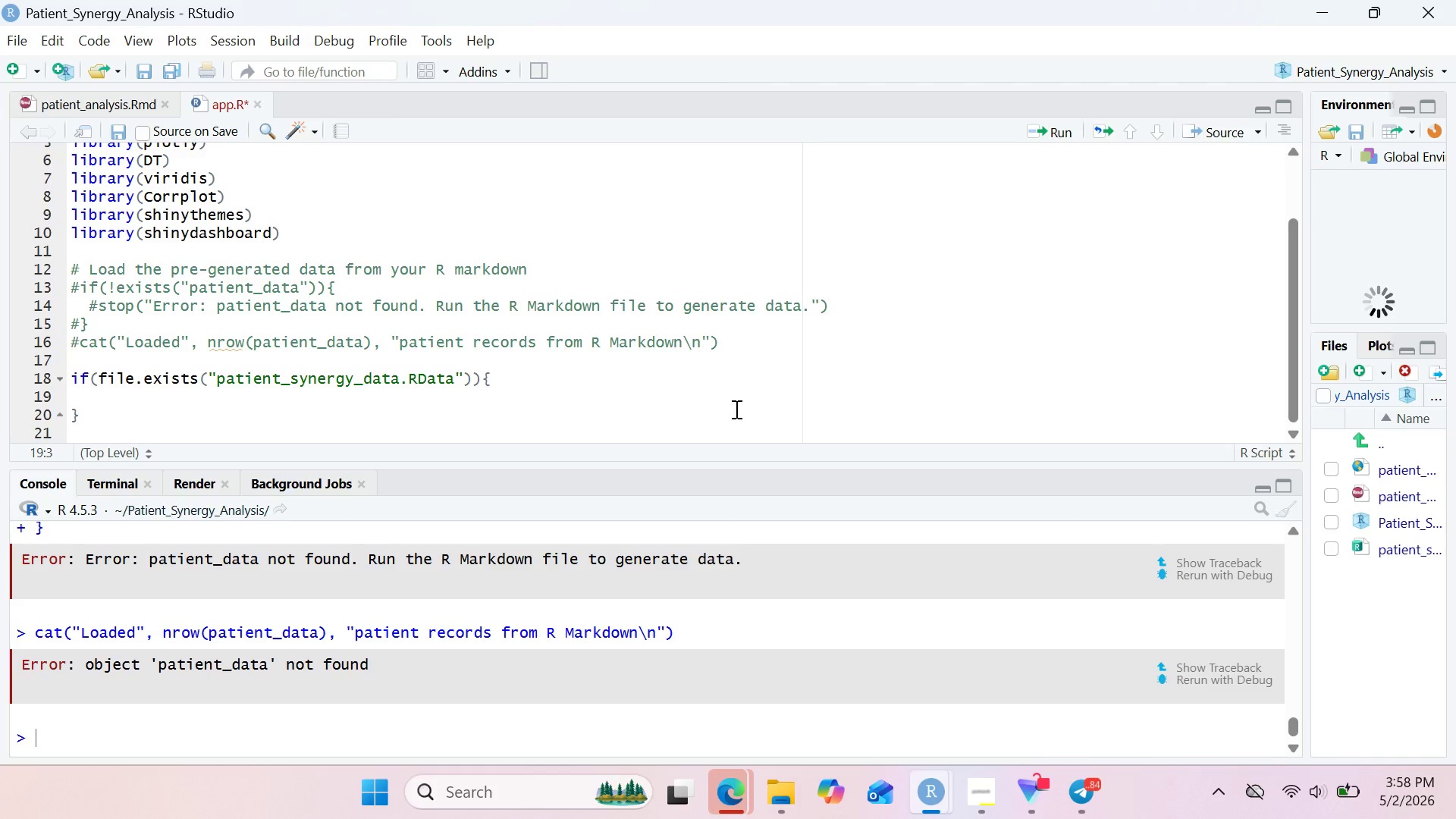 
type(load("PATIEnt-synergy_data.RData)
 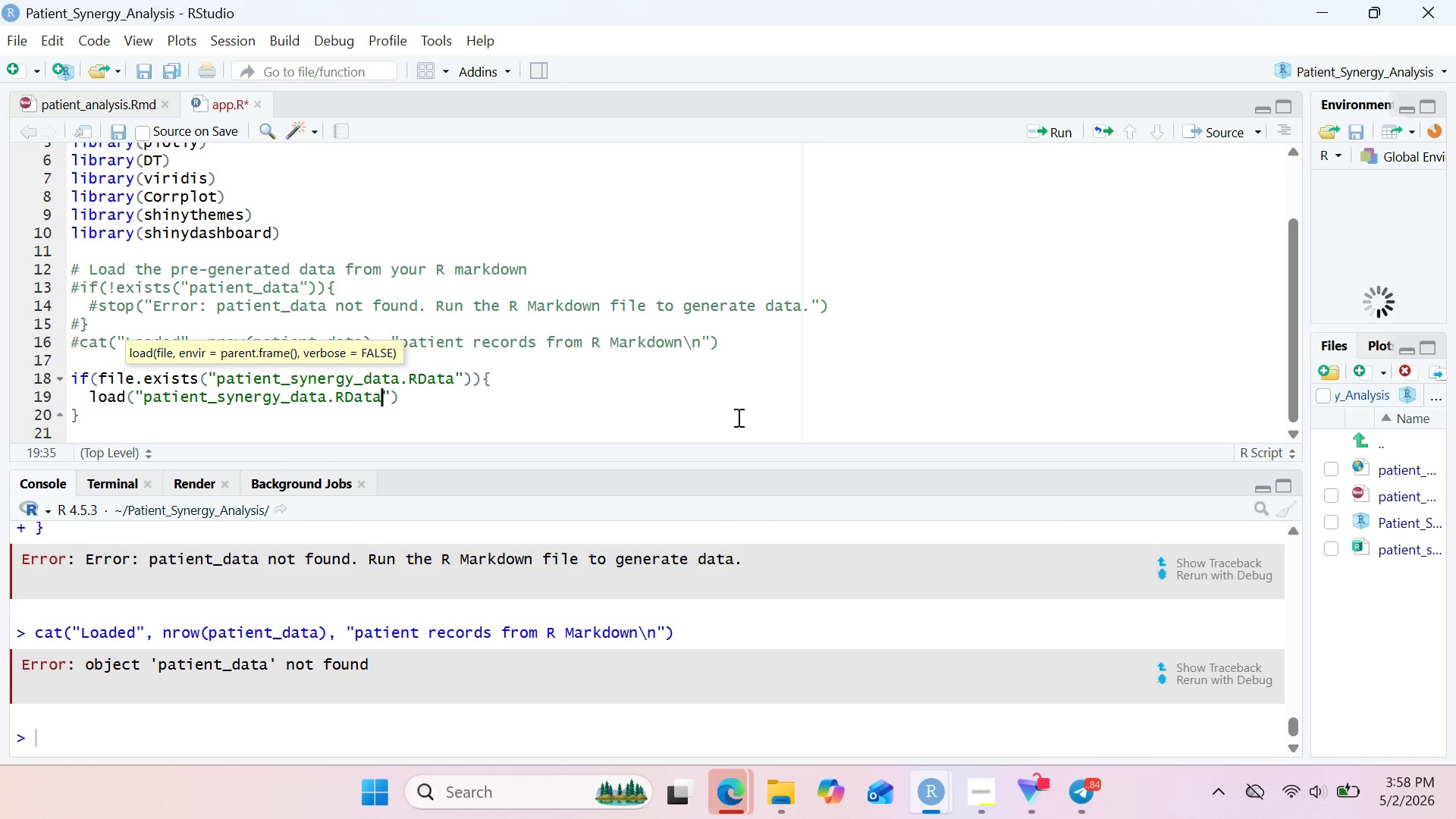 
key(ArrowRight)
 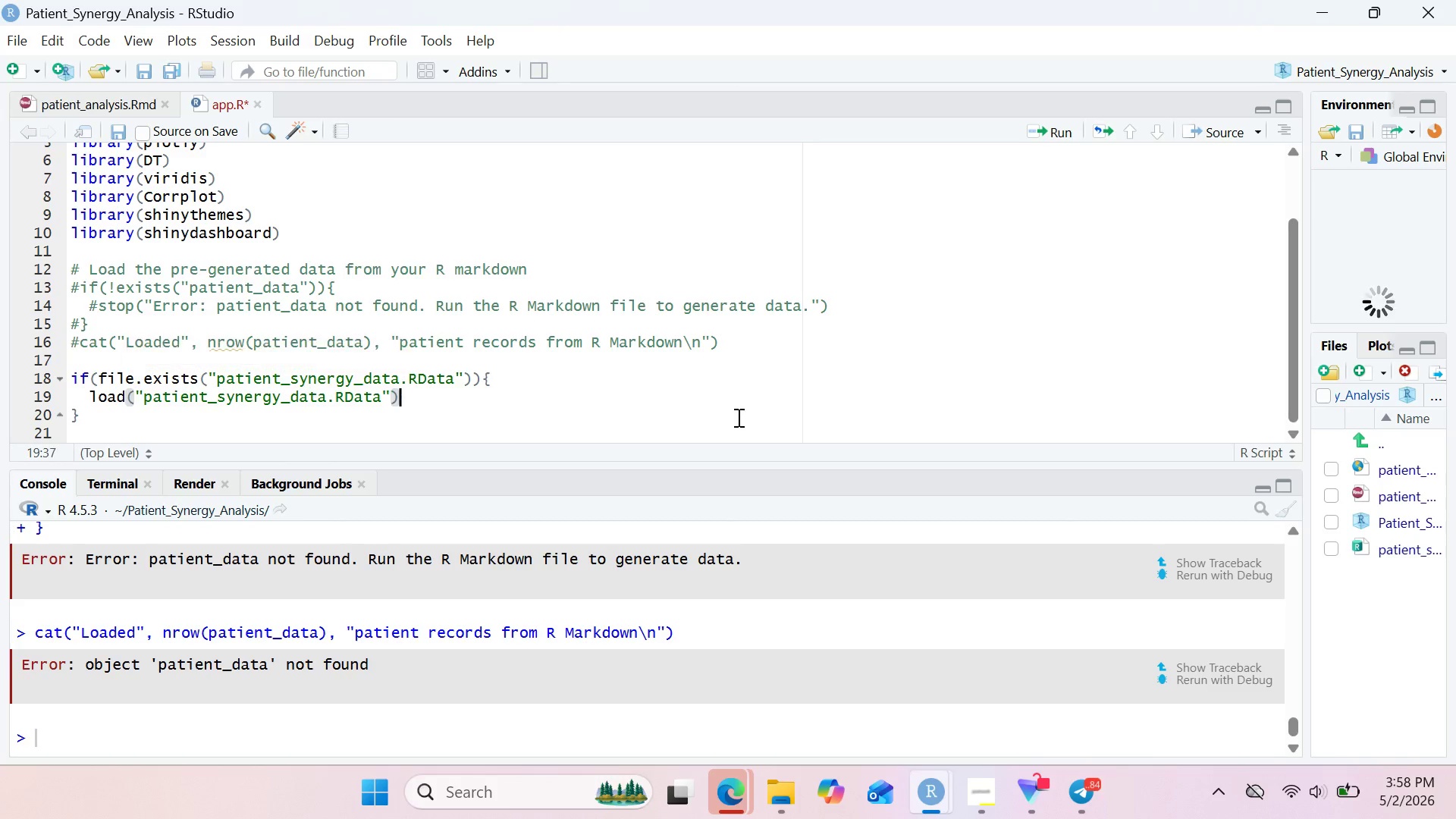 
key(ArrowRight)
 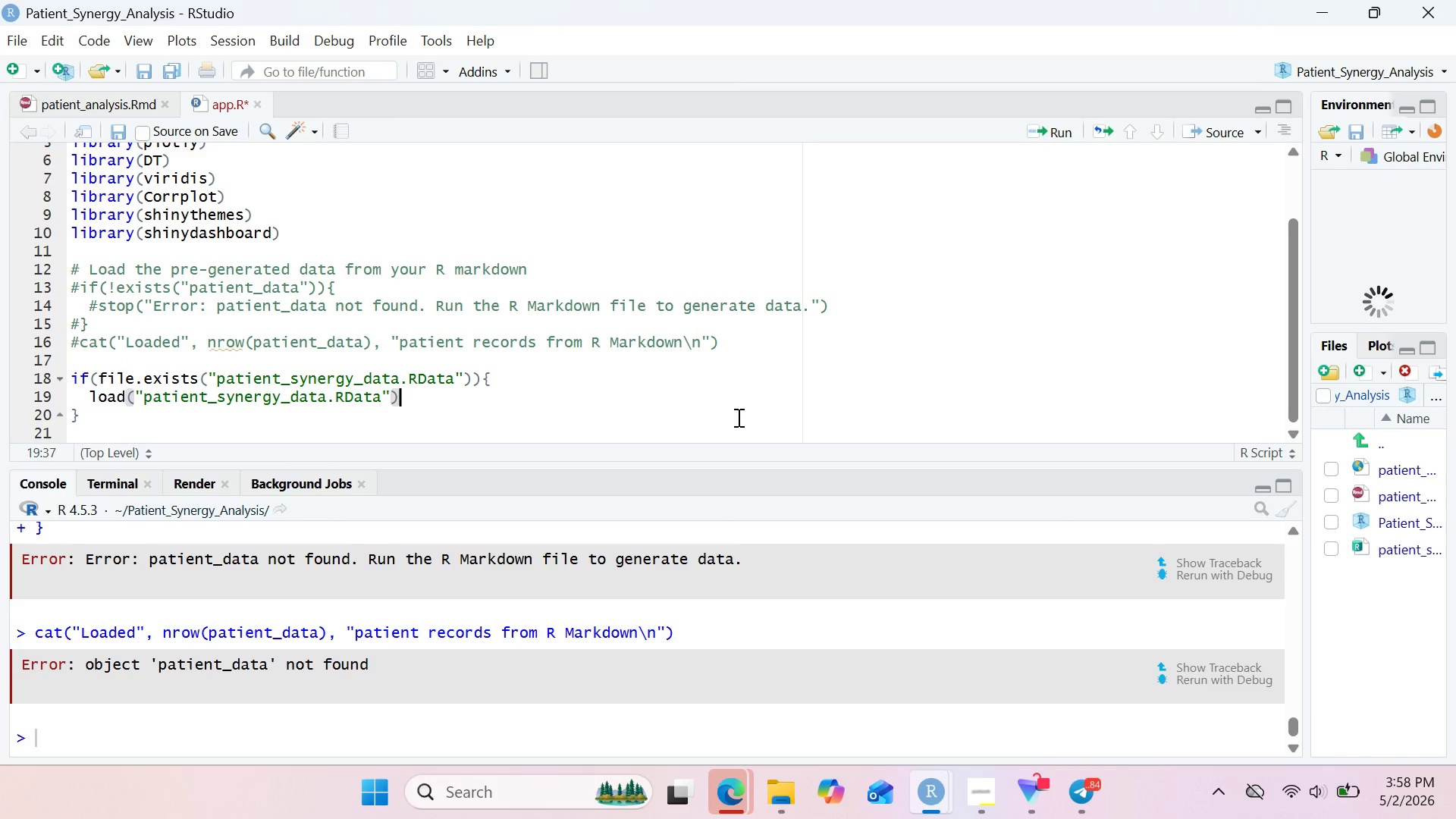 
key(Enter)
 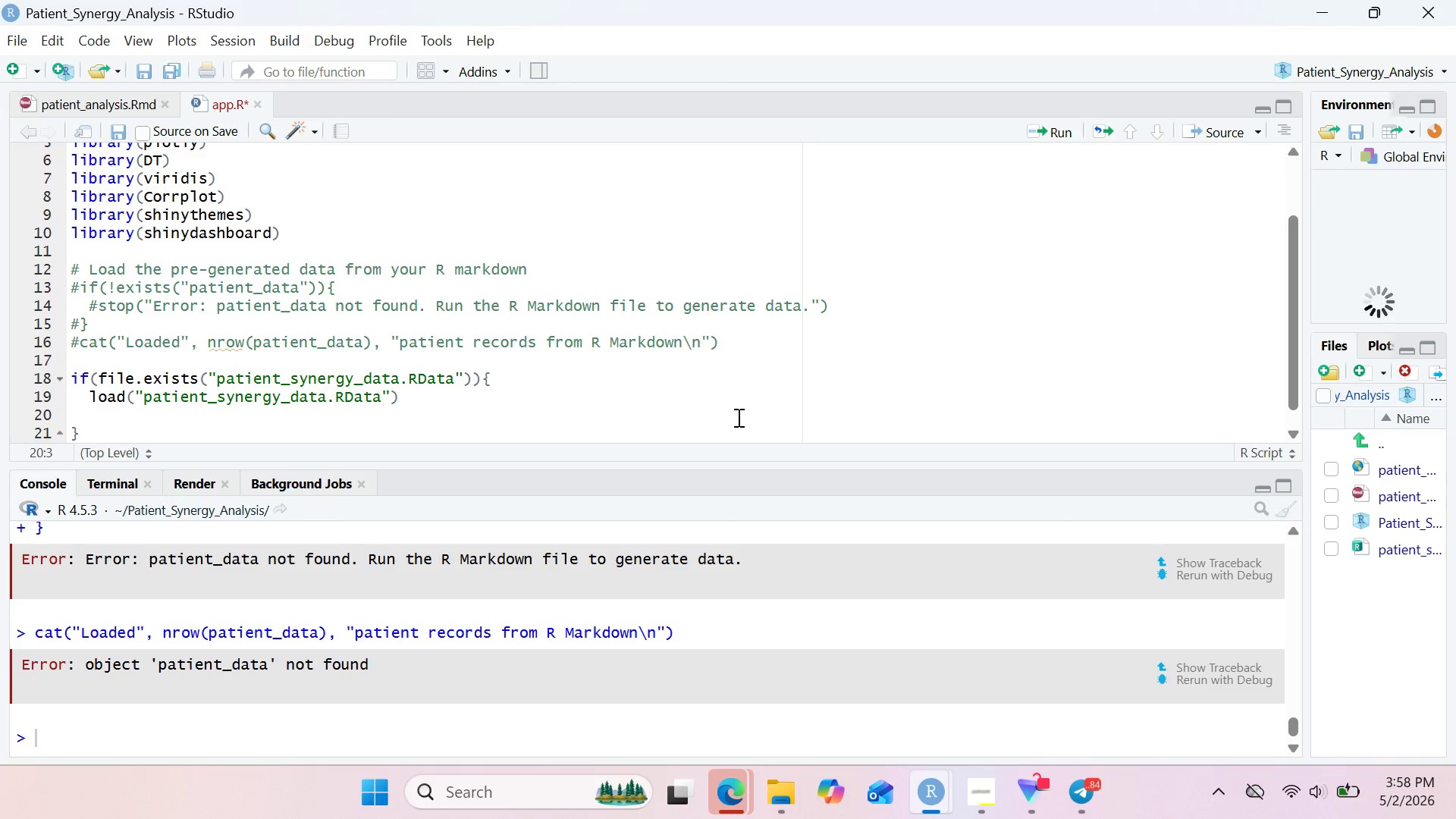 
type(cat(")
 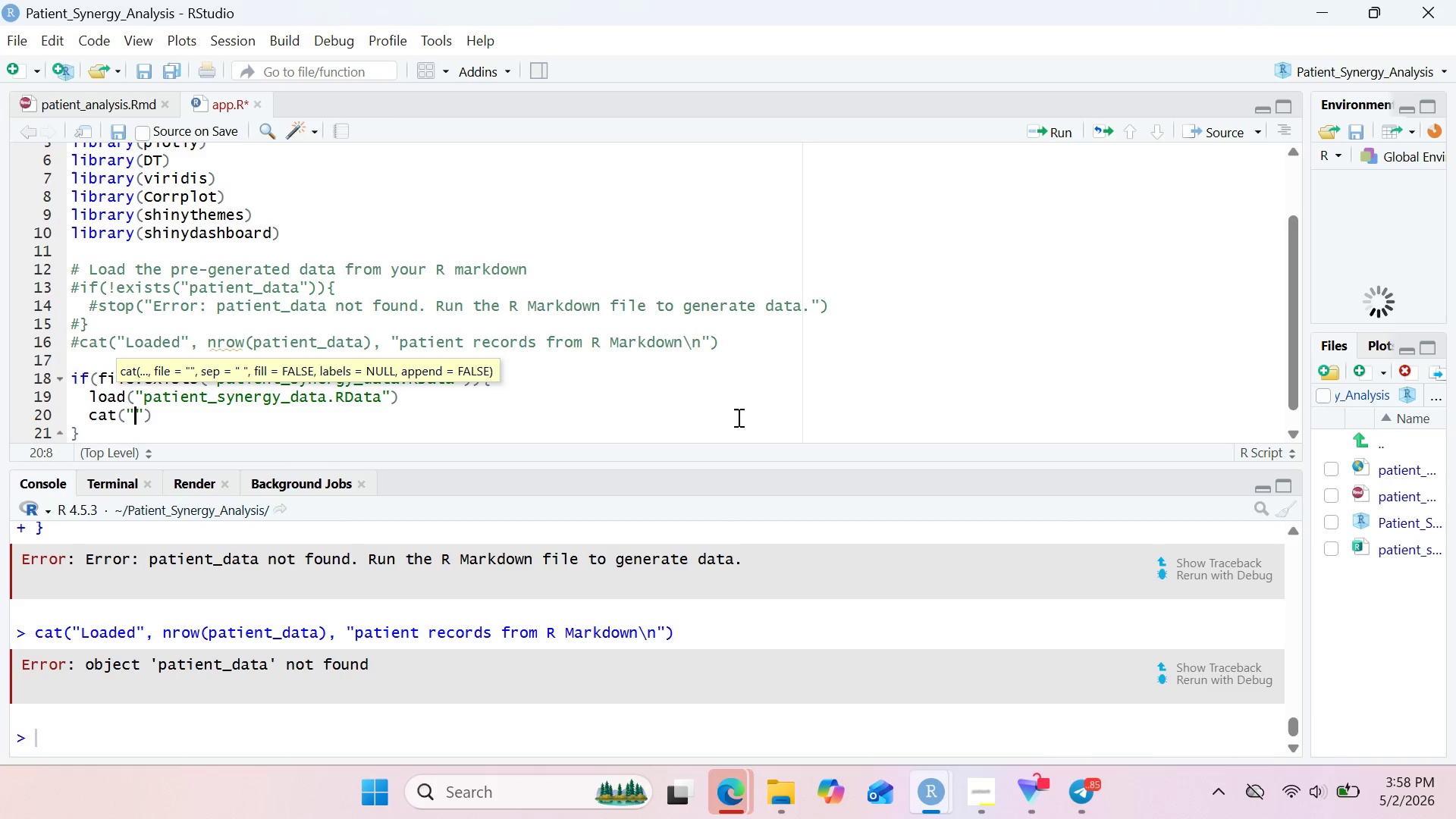 
key(Shift+Quote)
 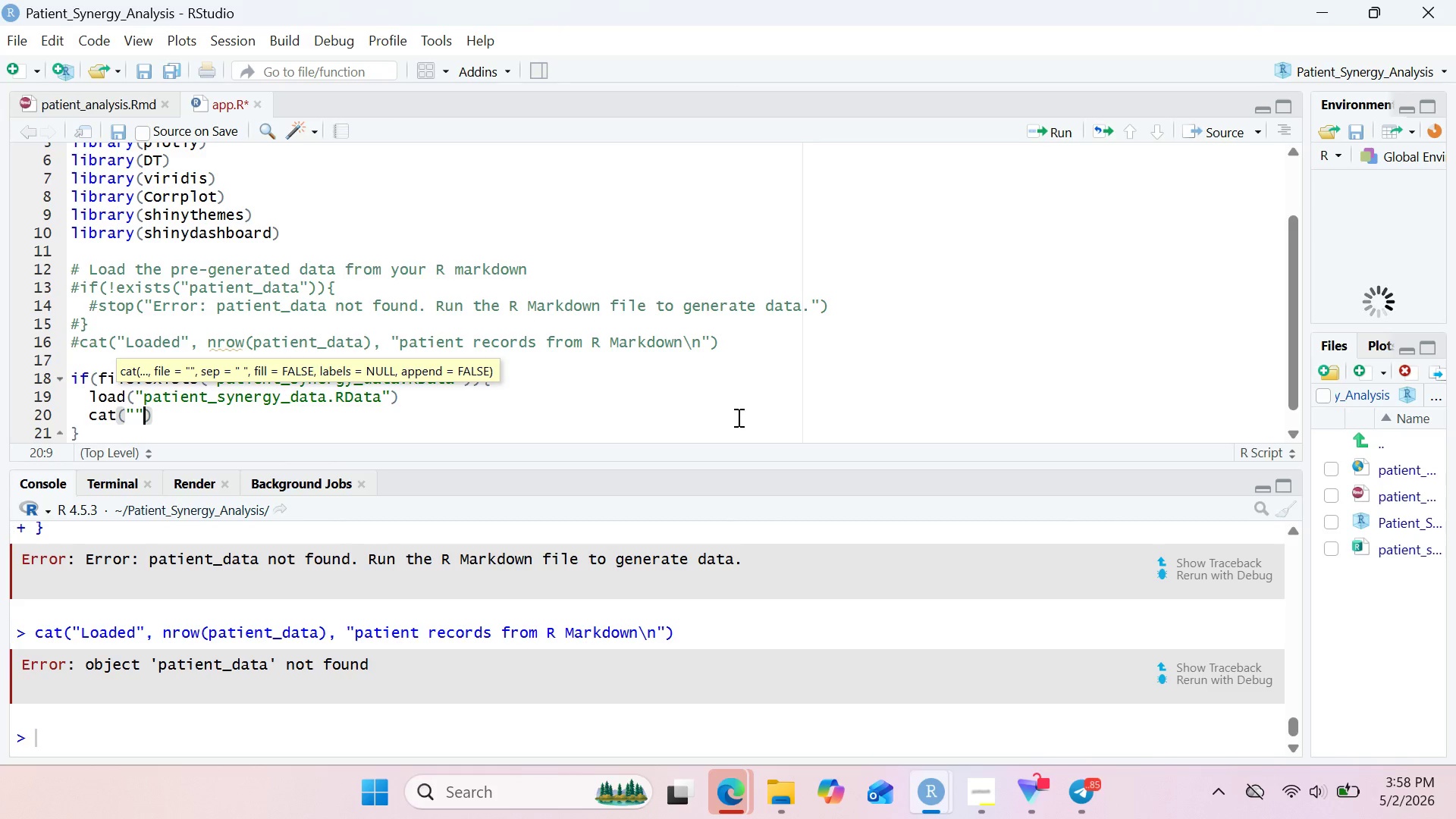 
key(Shift+ShiftRight)
 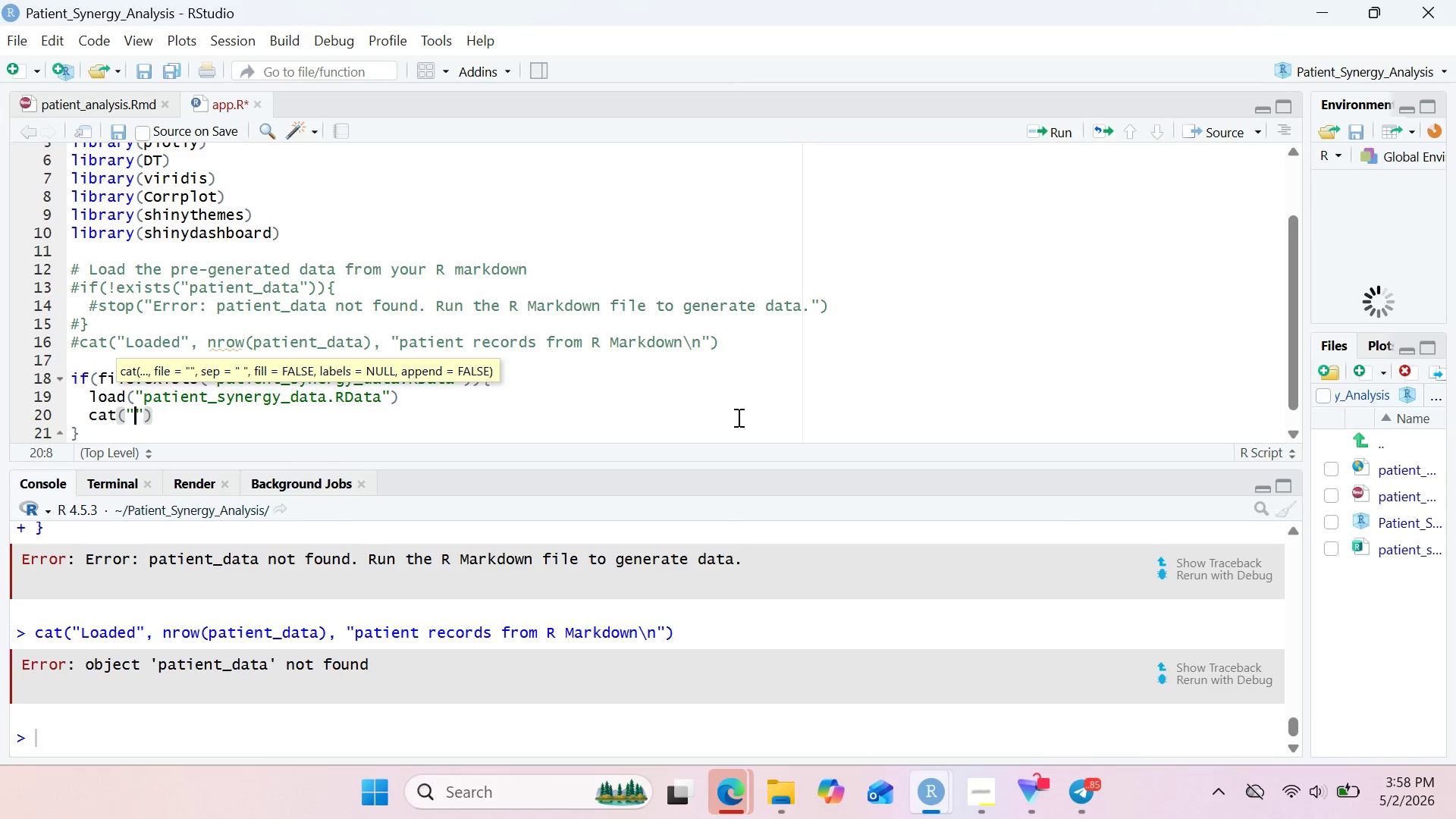 
key(ArrowLeft)
 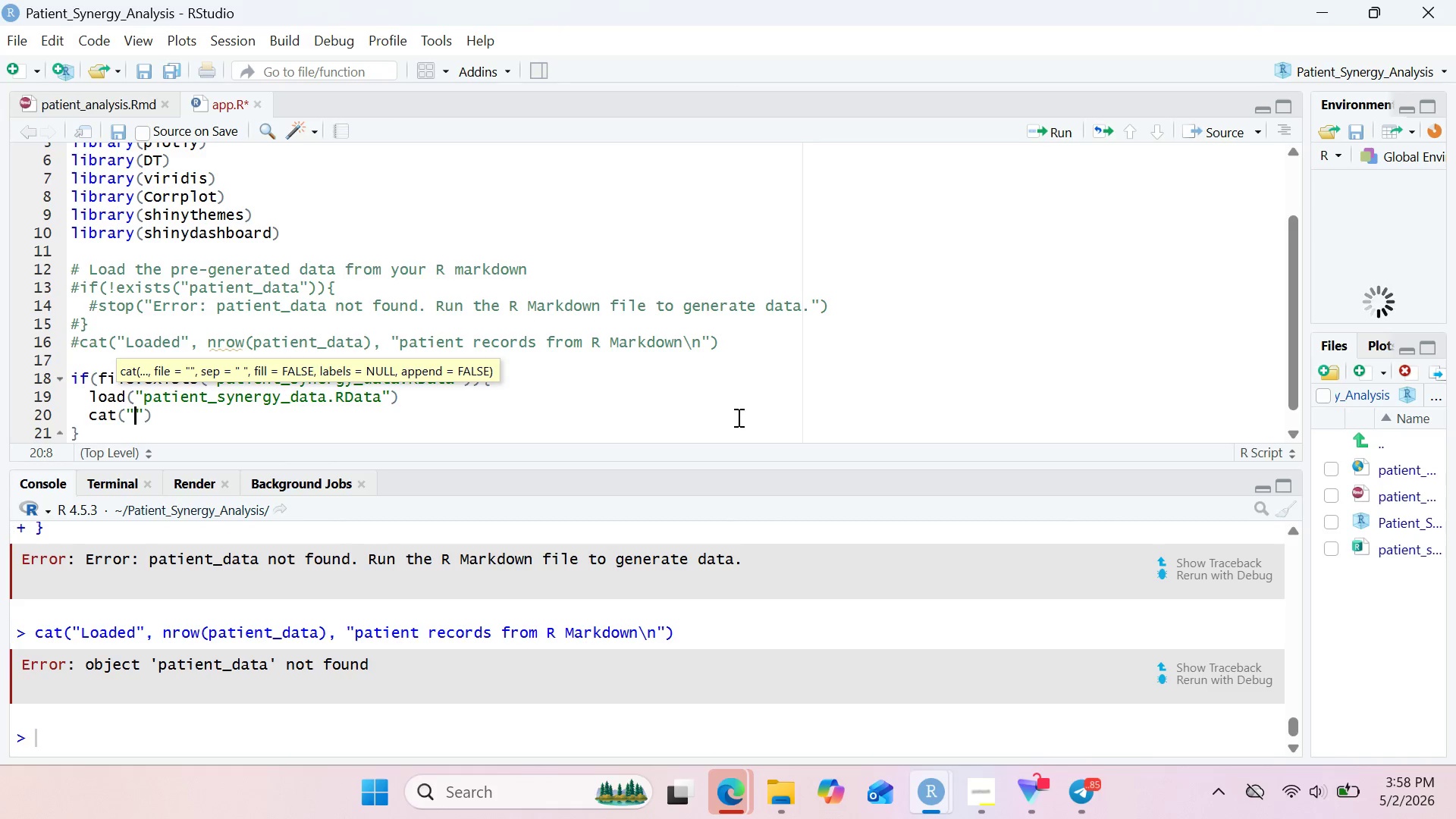 
type(L)
key(Backspace)
type(Loaded)
 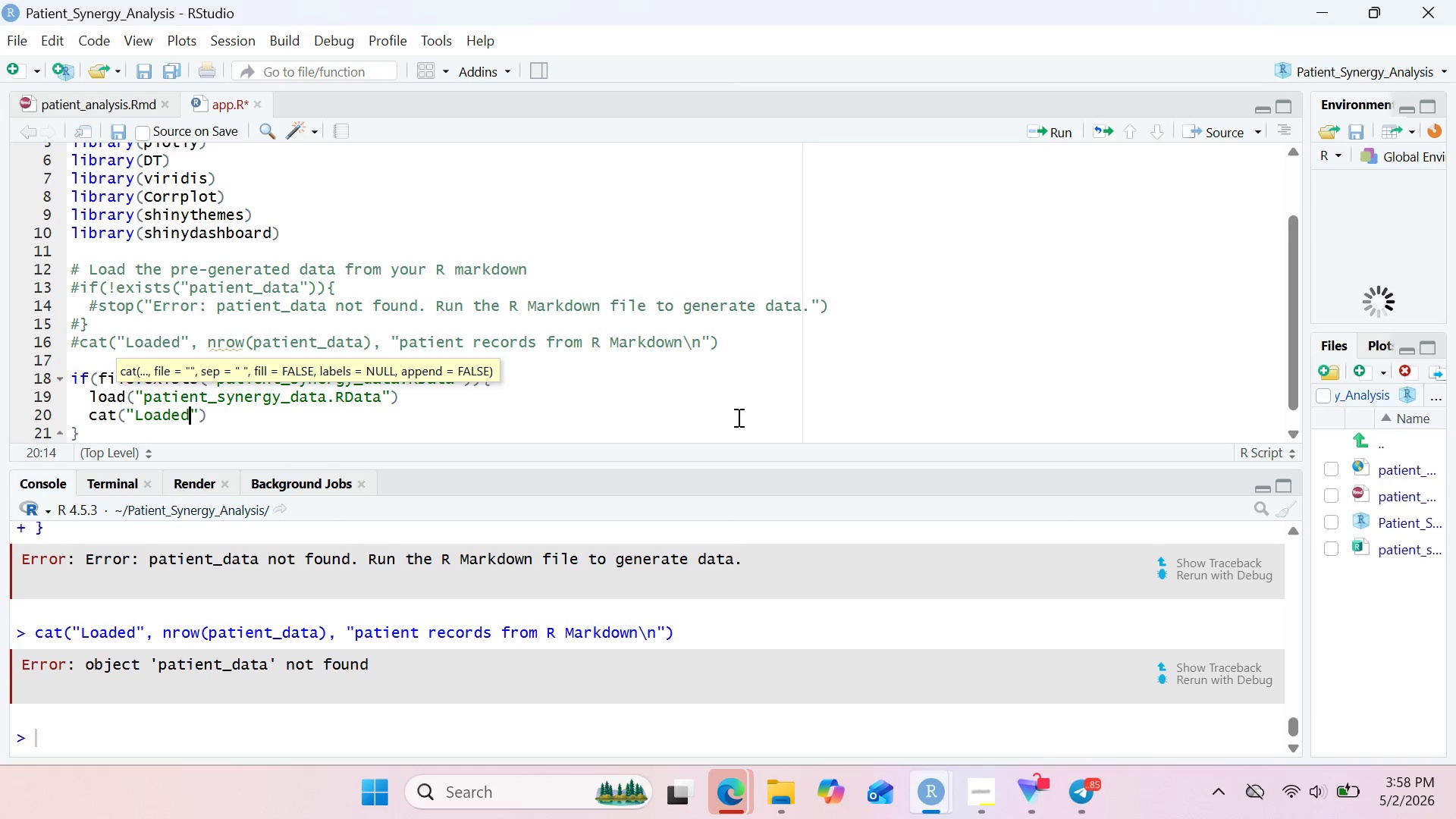 
key(ArrowRight)
 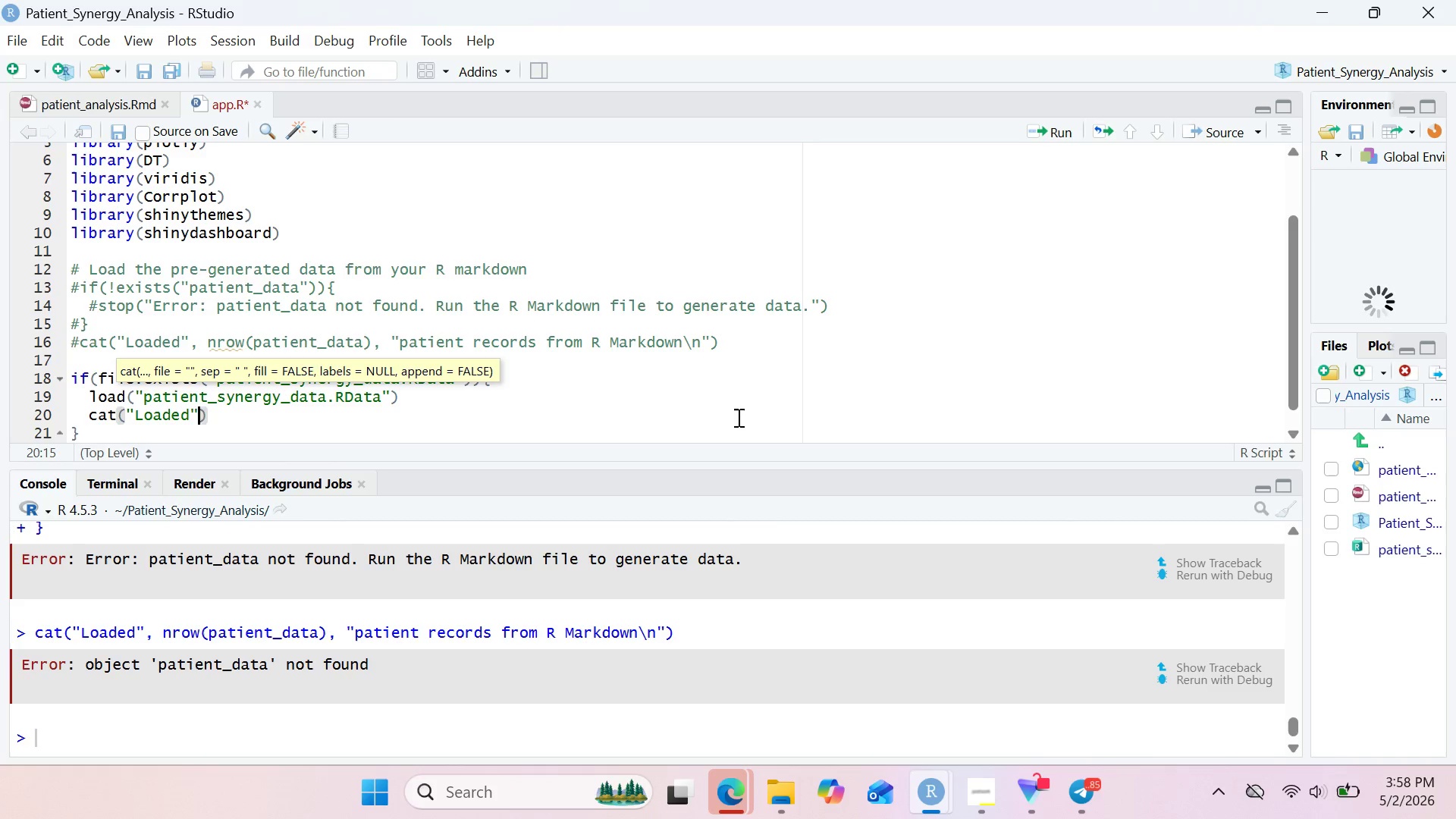 
type(, nrow(patient_data)
 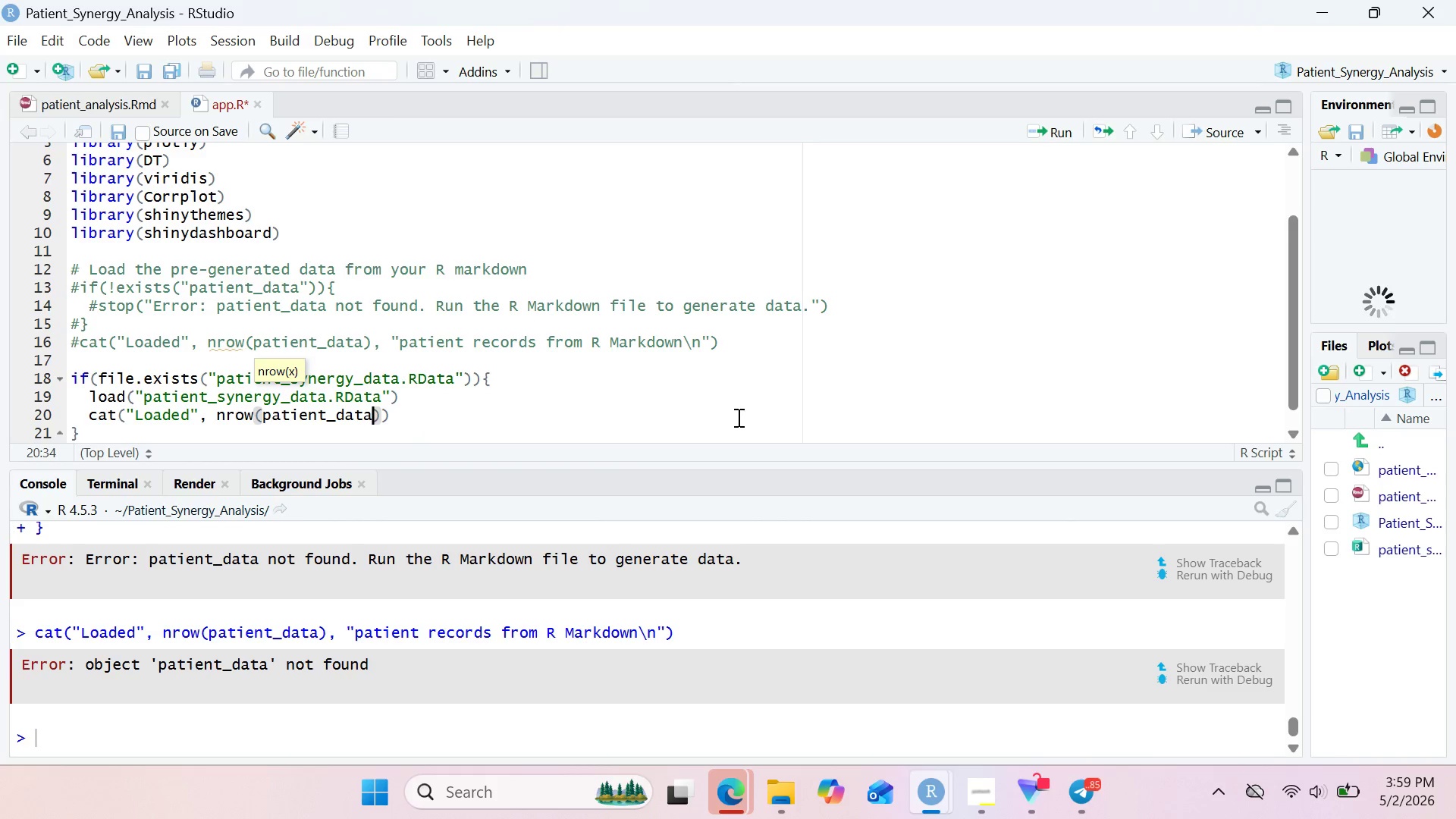 
key(ArrowRight)
 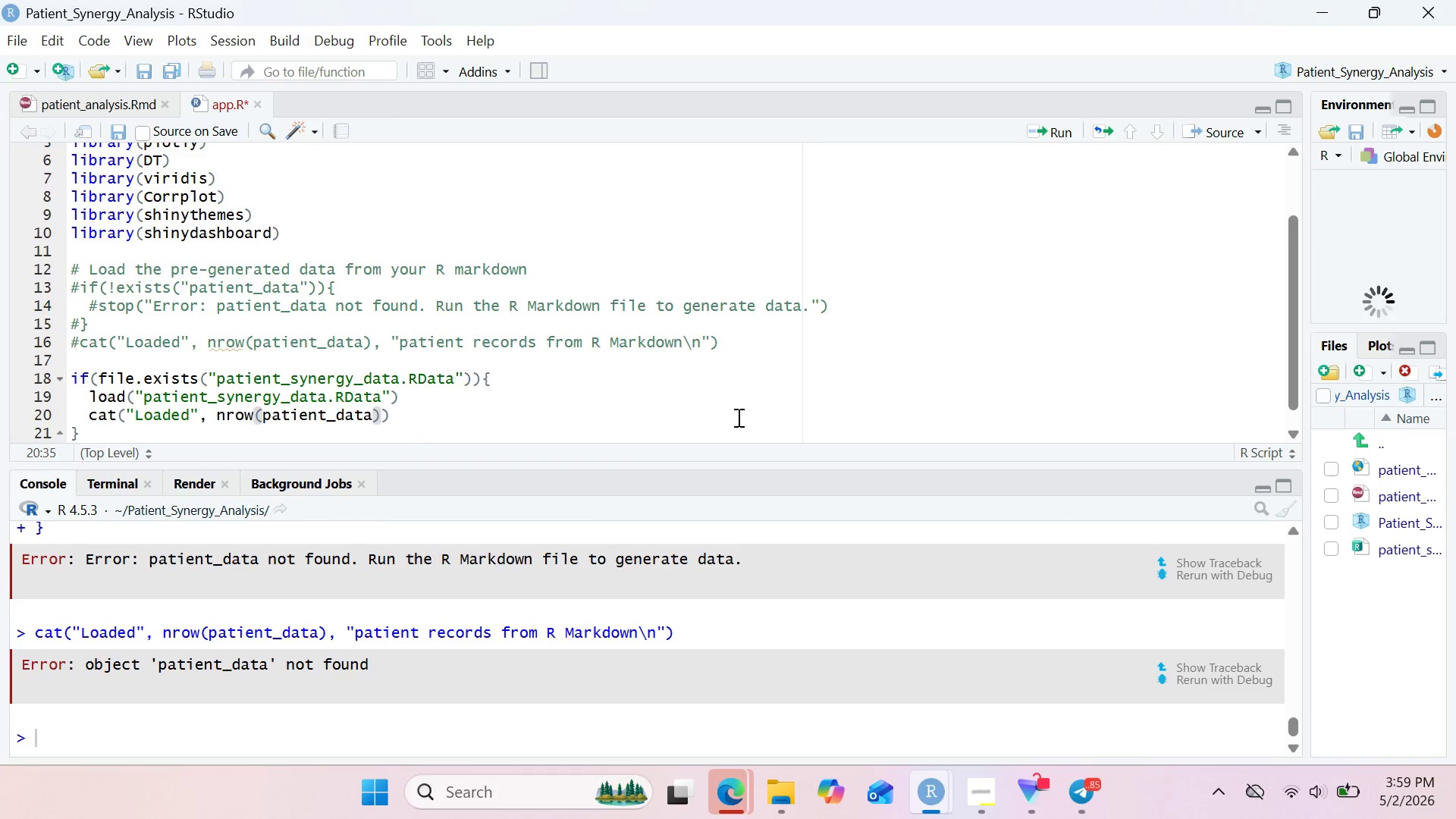 
key(Comma)
 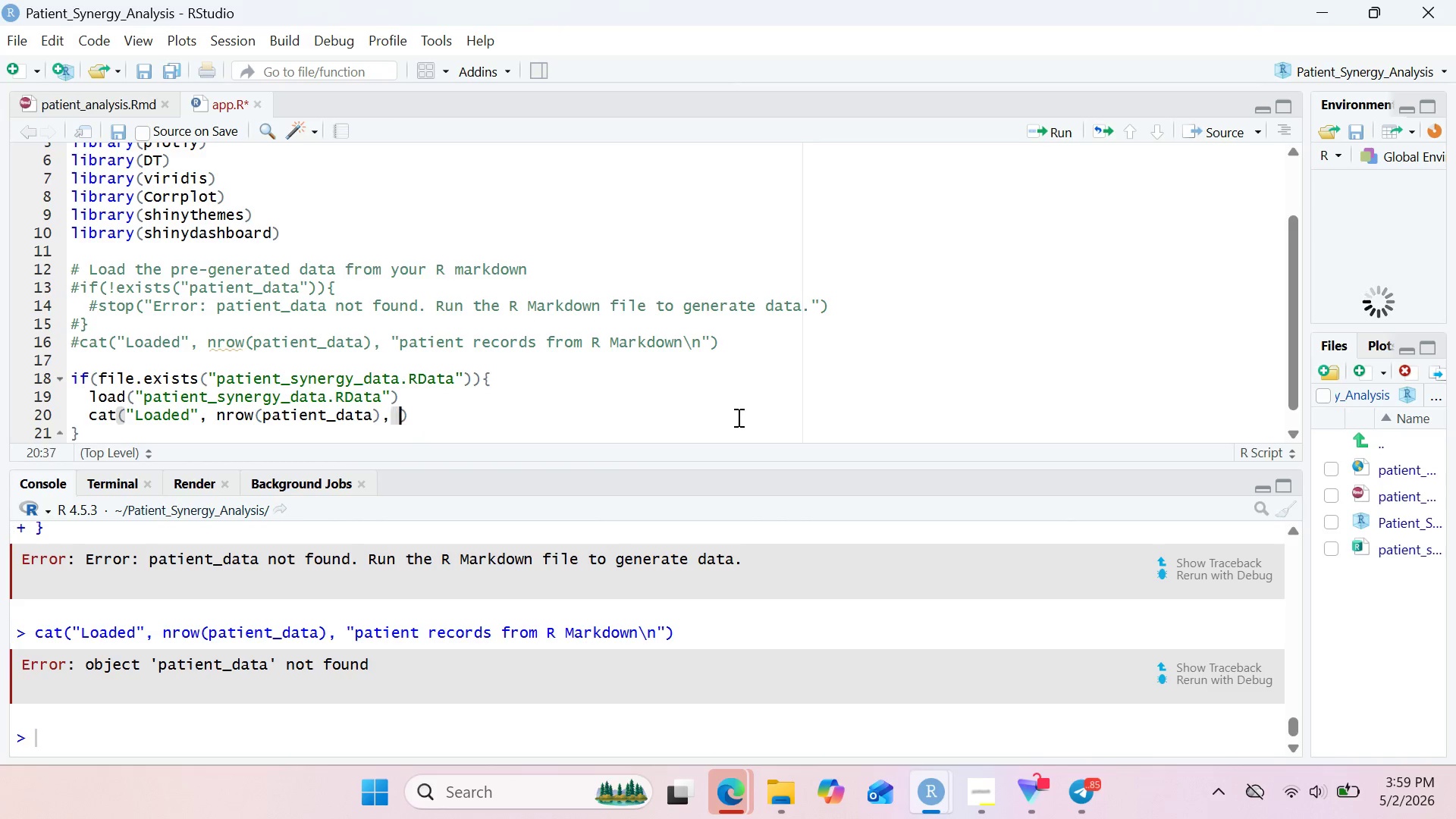 
key(Space)
 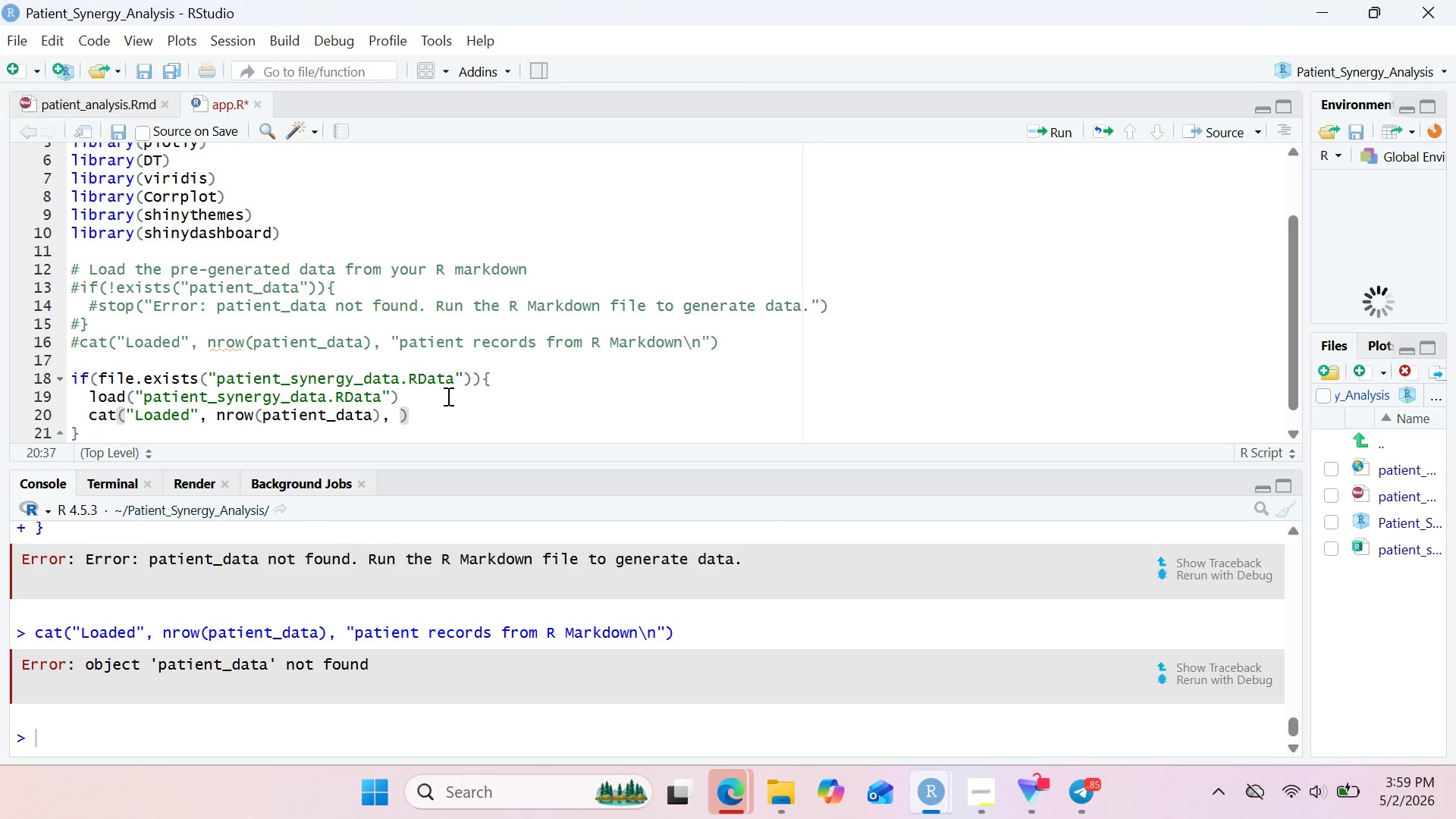 
wait(10.64)
 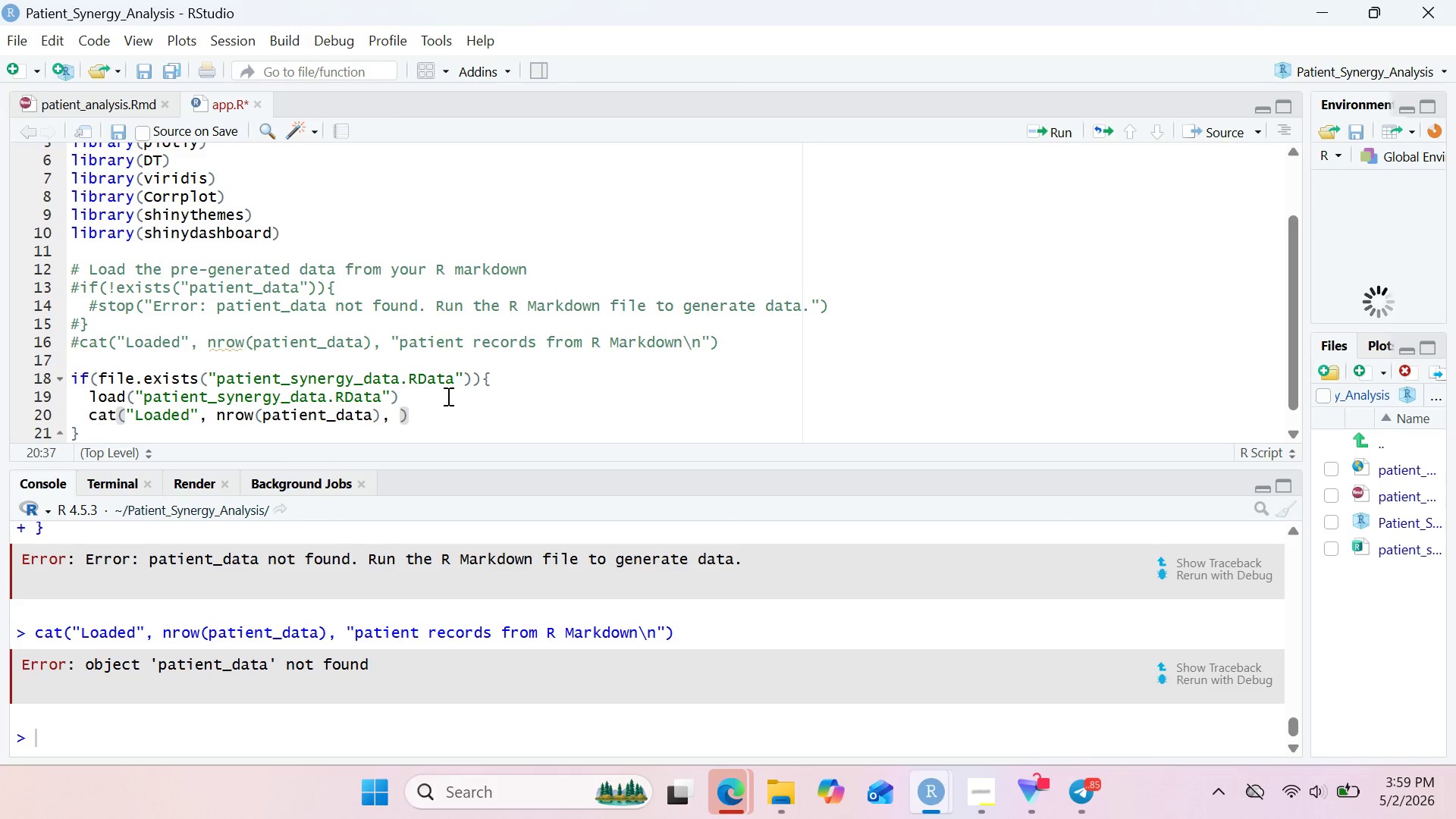 
left_click_drag(start_coordinate=[398, 344], to_coordinate=[588, 341])
 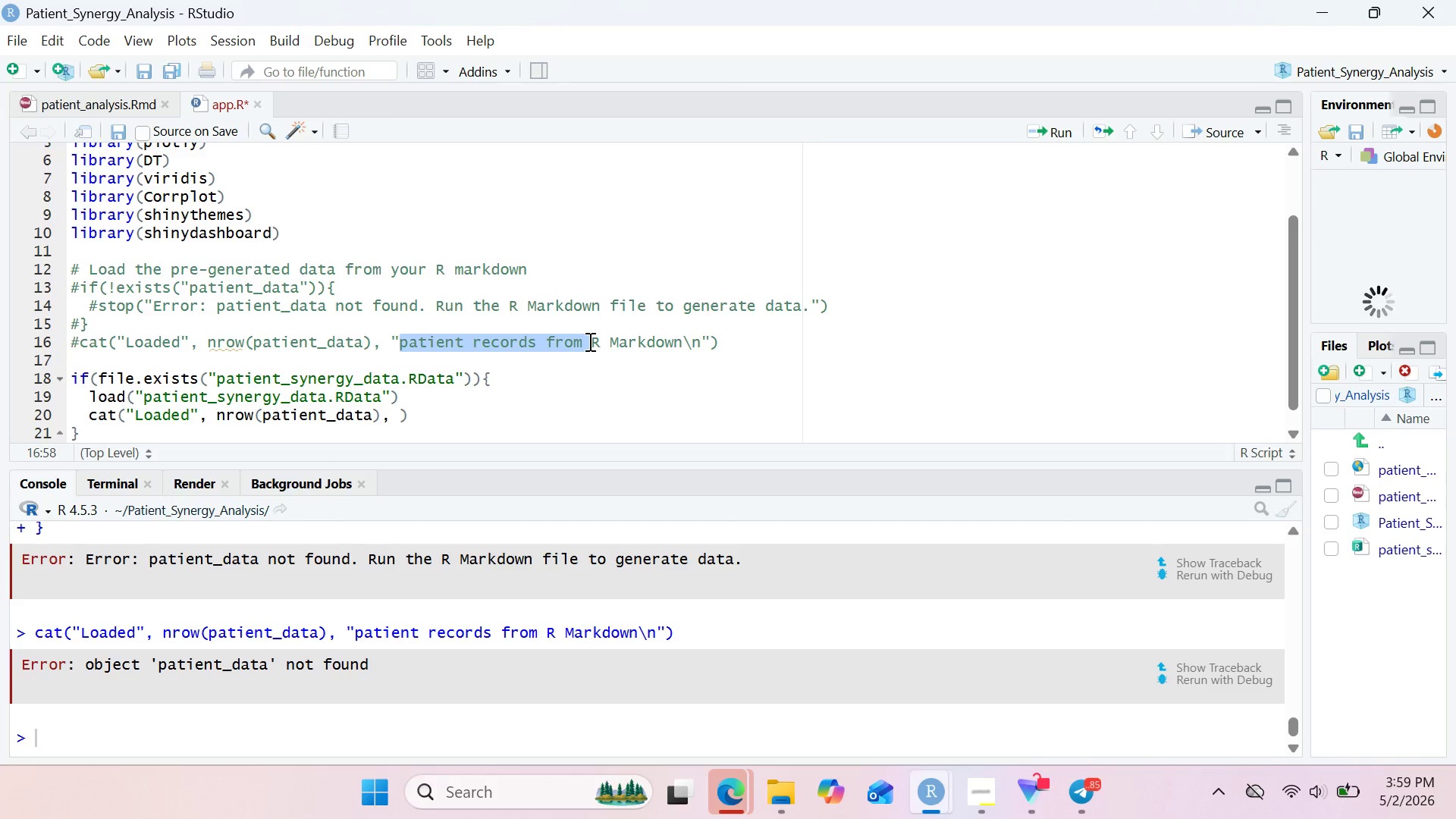 
key(Control+C)
 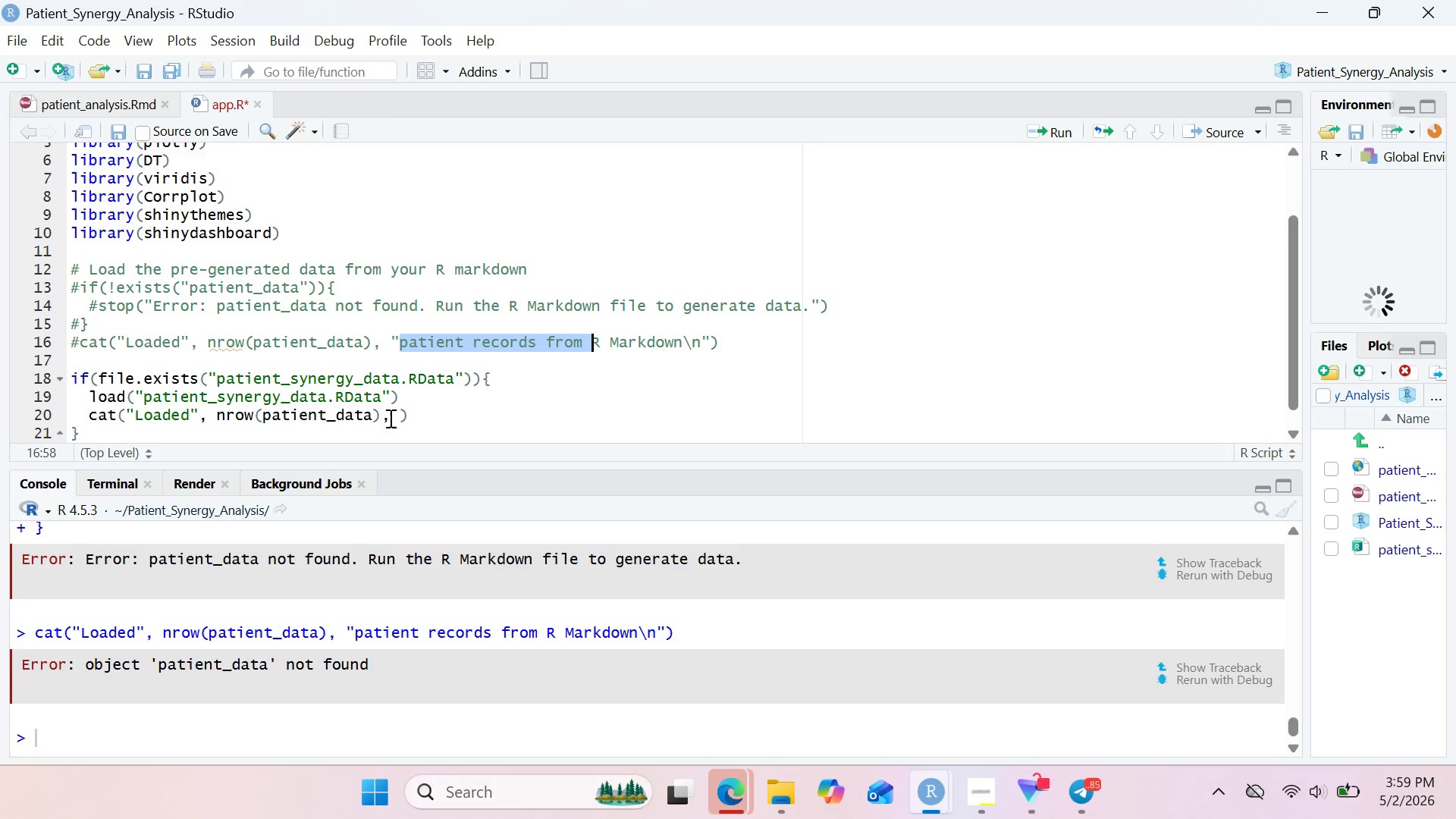 
left_click([389, 418])
 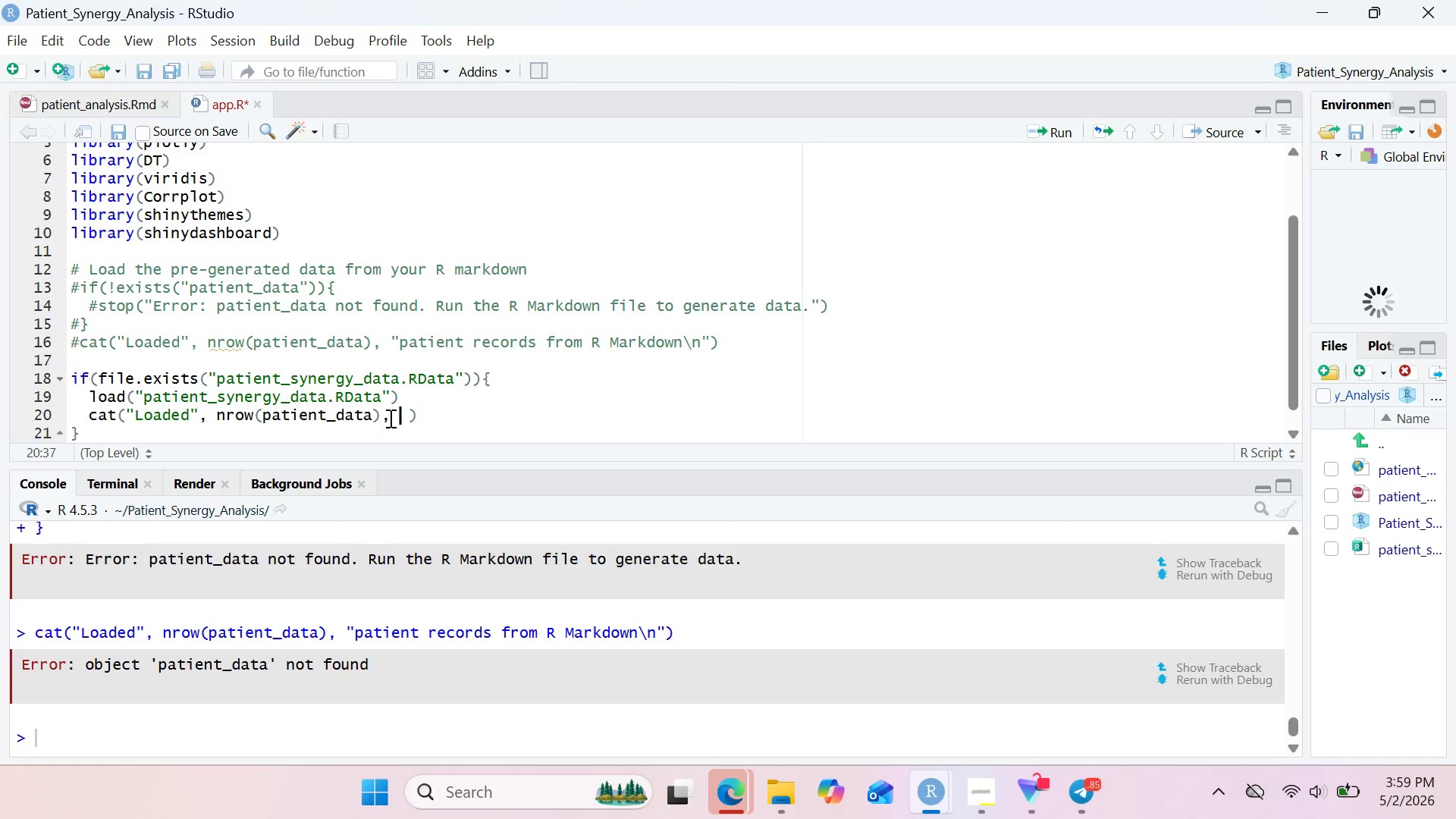 
key(Space)
 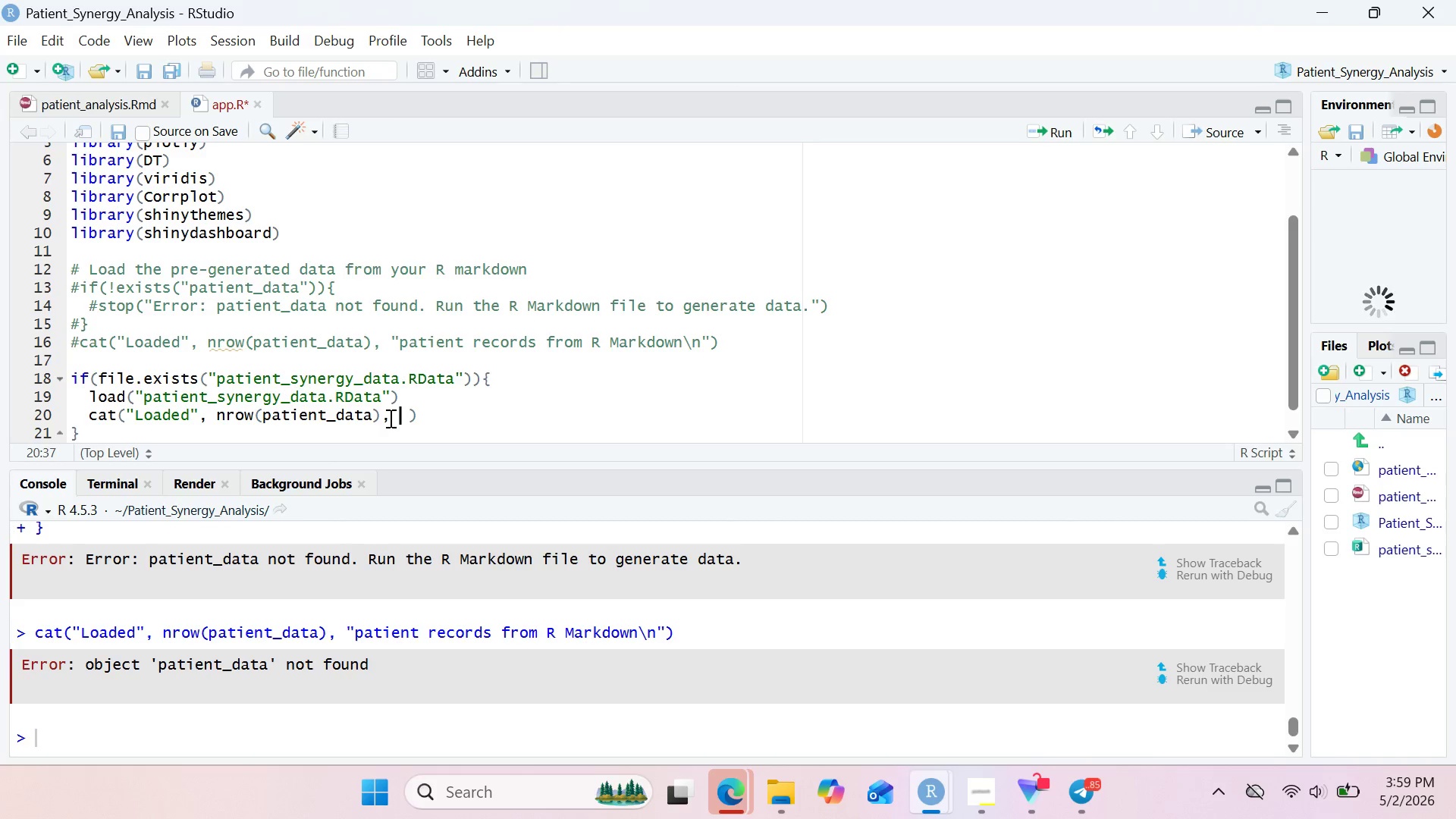 
key(Control+V)
 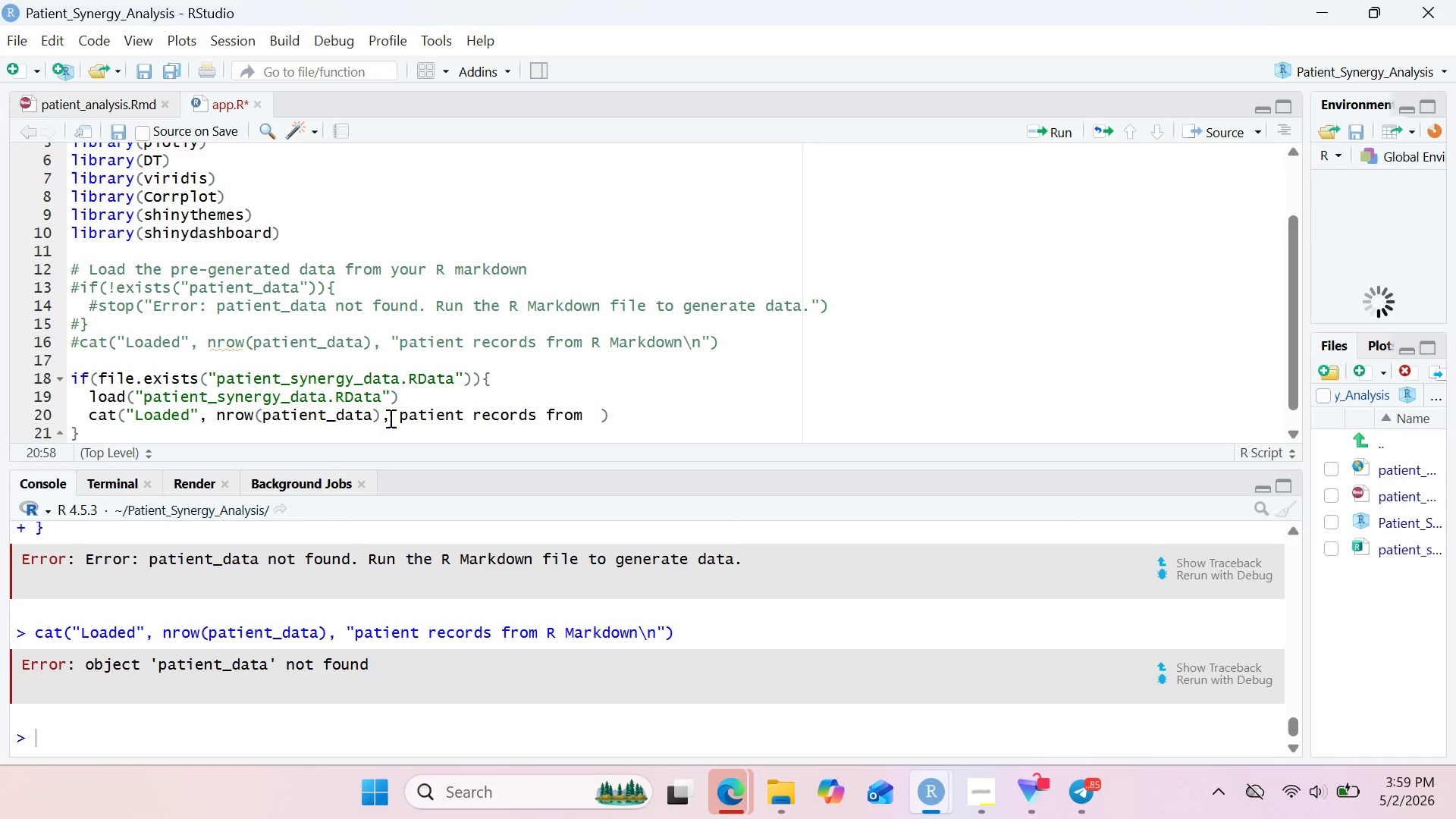 
type(saed data\n[Delete]")
 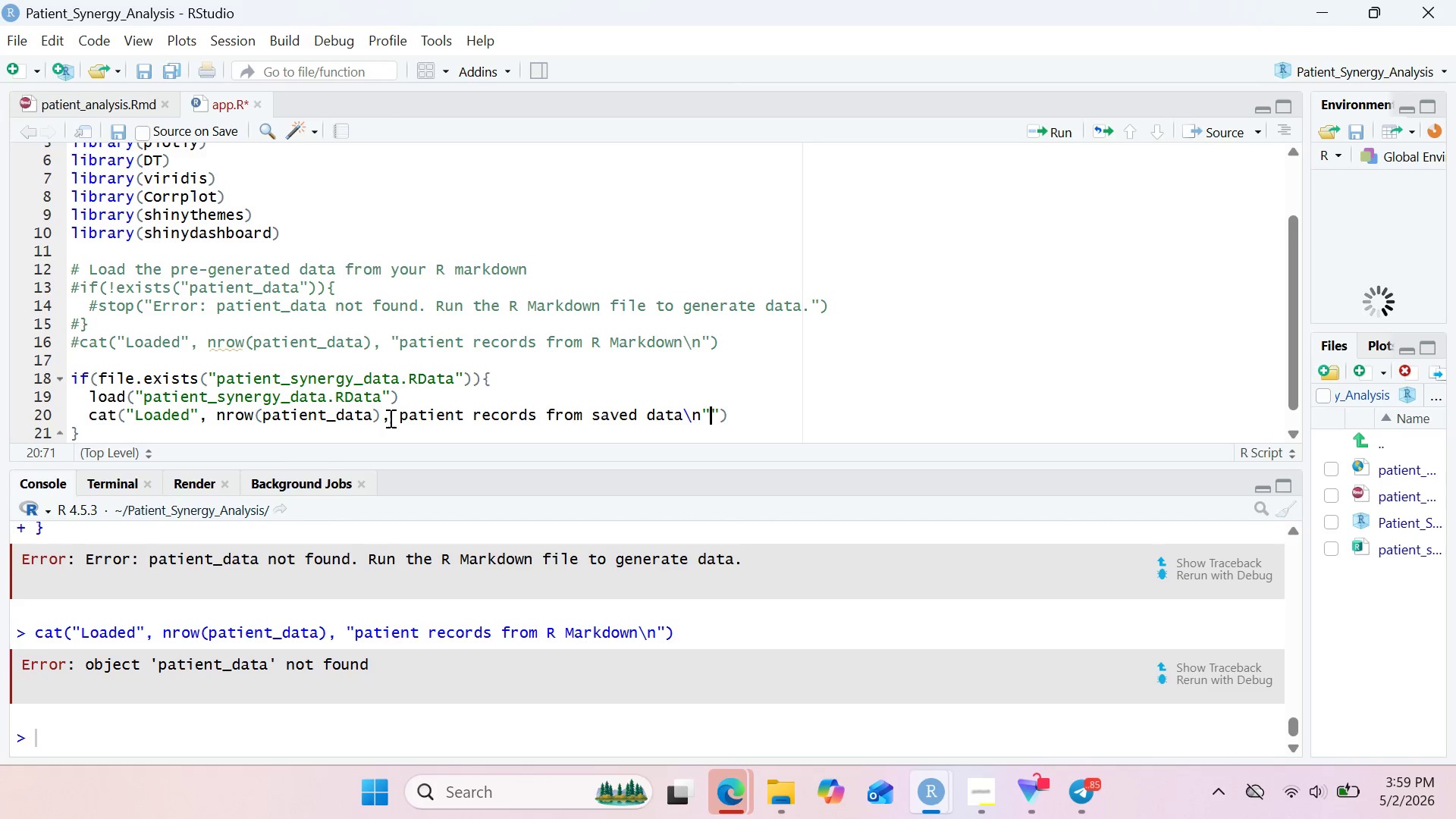 
hold_key(key=V, duration=0.34)
 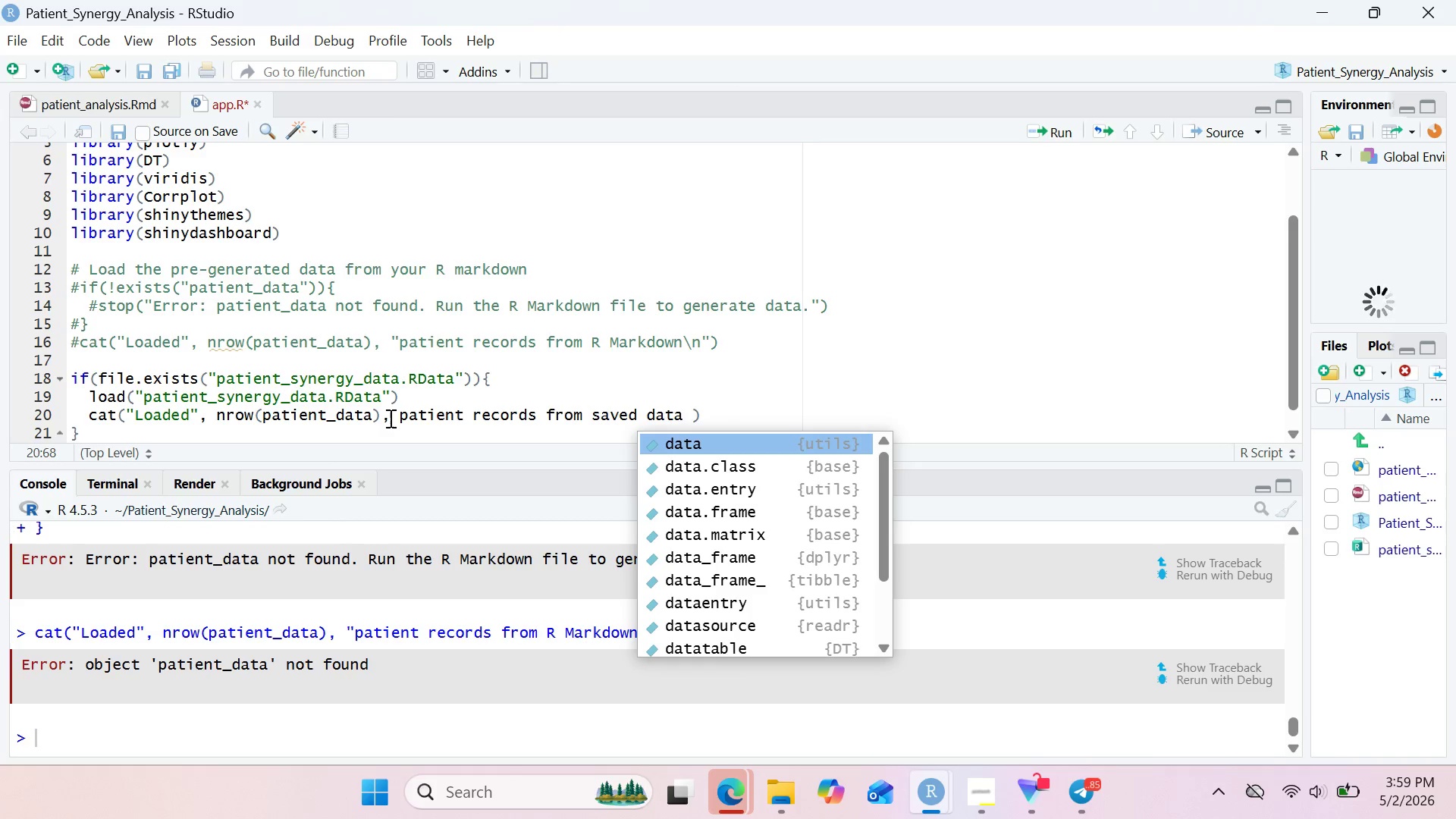 
left_click([389, 418])
 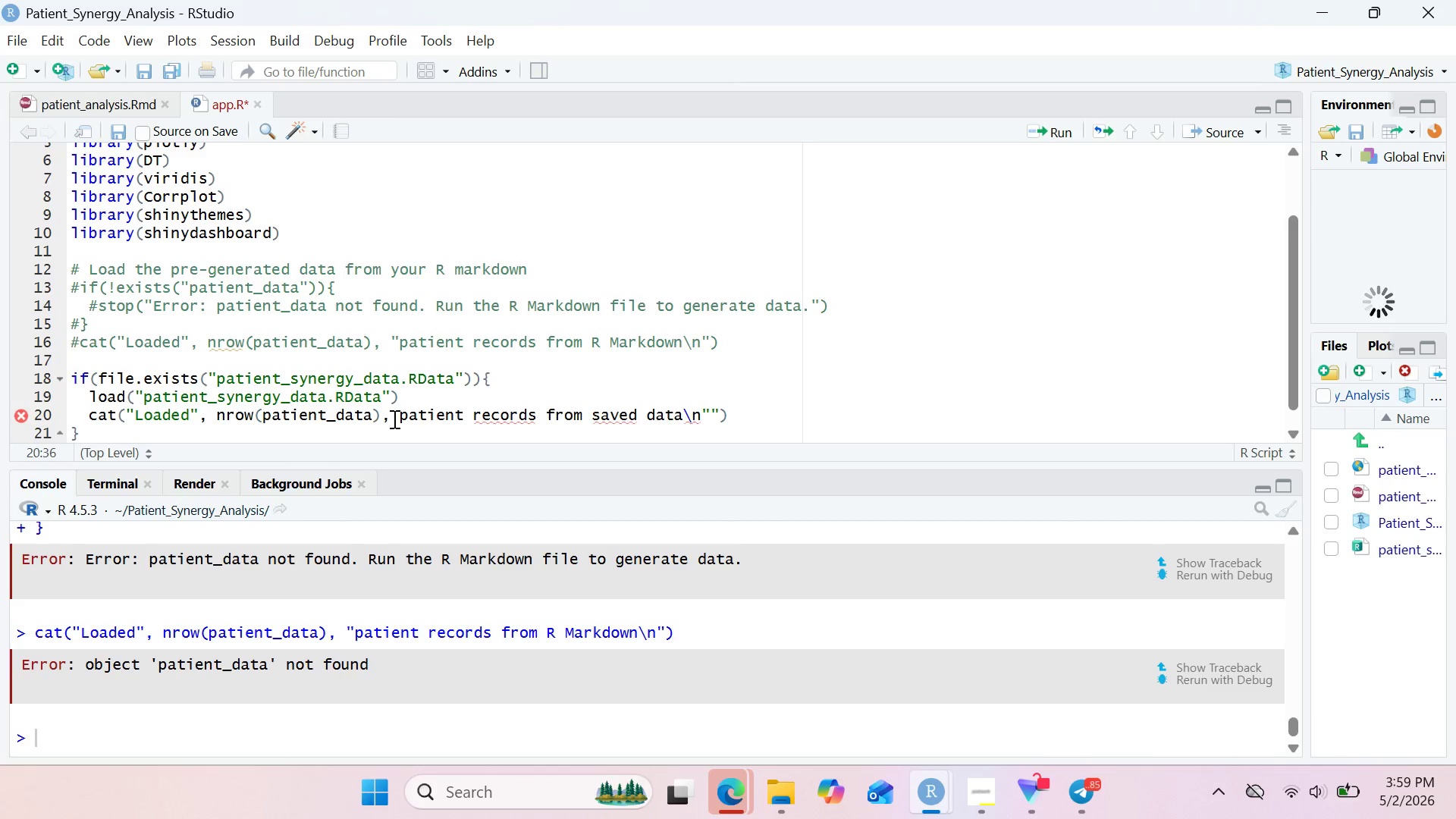 
left_click([393, 419])
 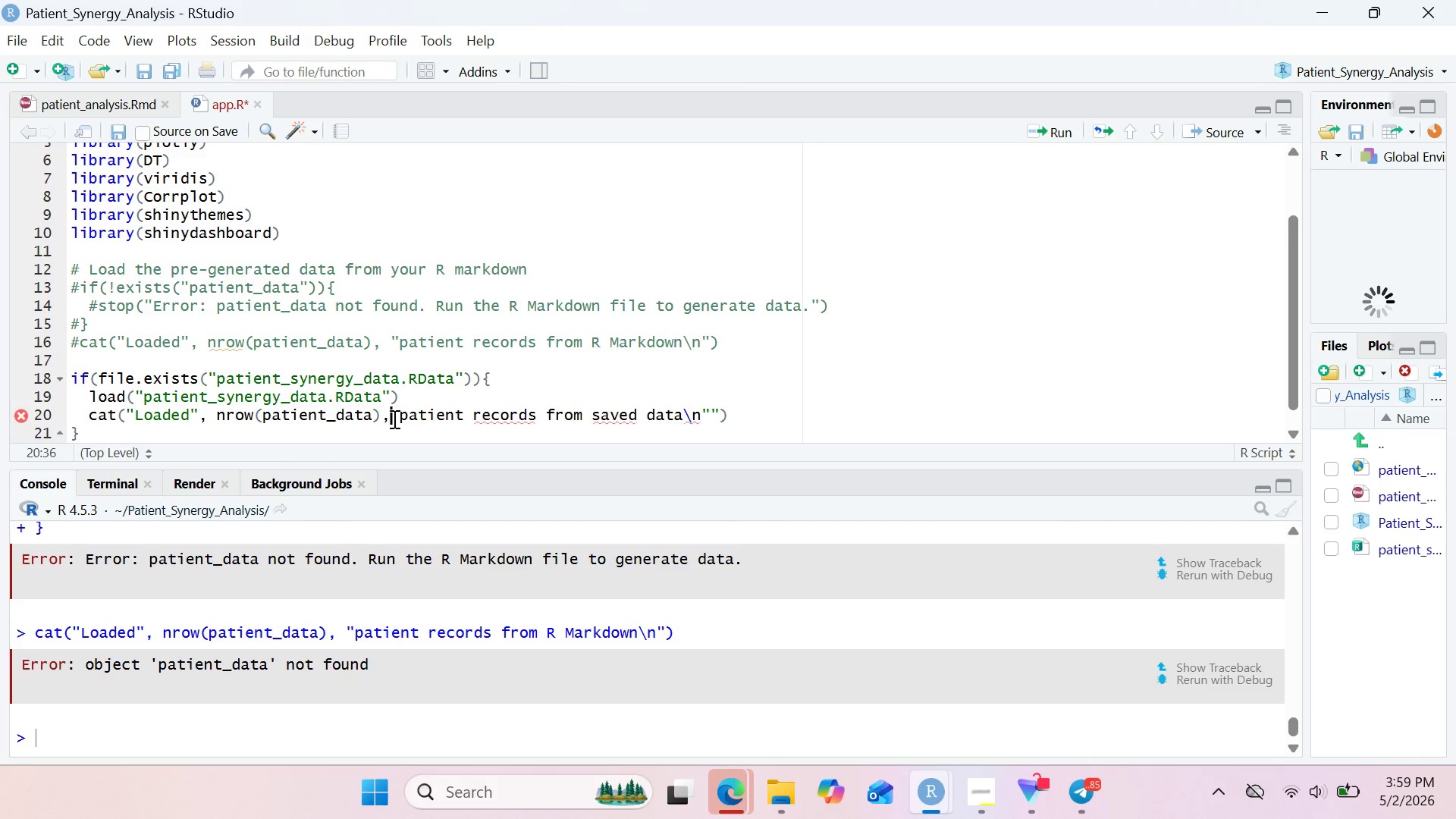 
key(Shift+ShiftRight)
 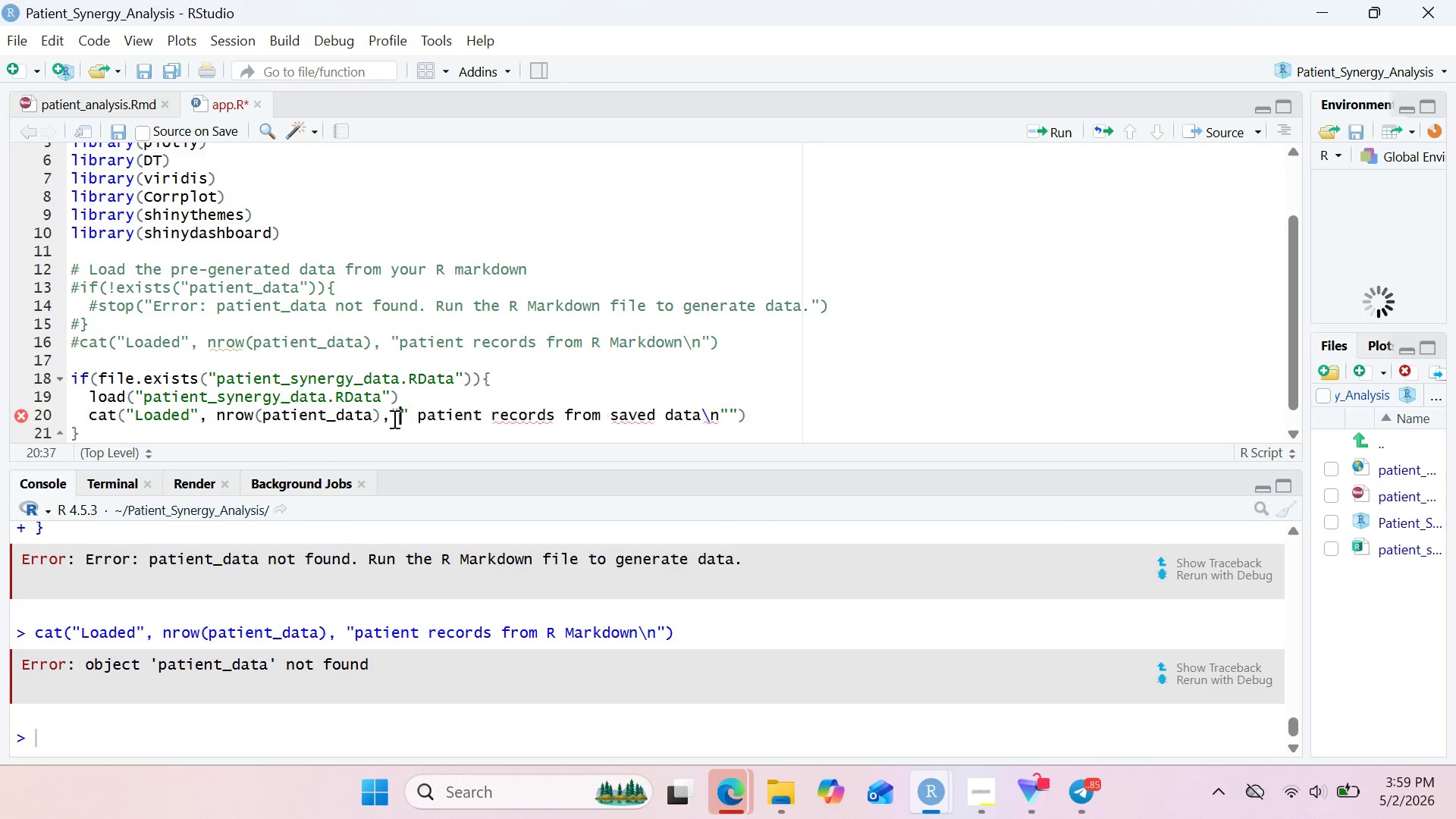 
key(Shift+Quote)
 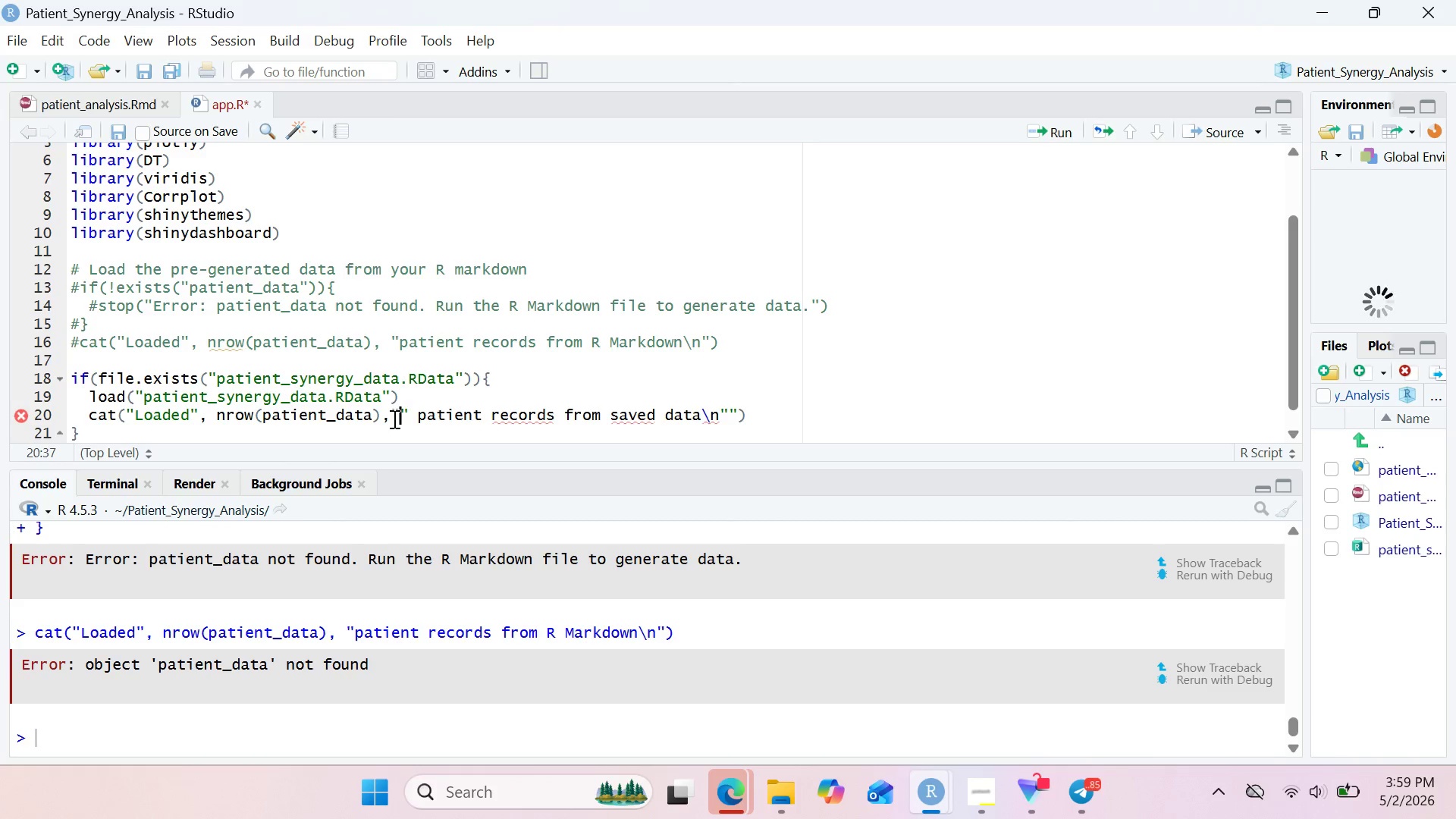 
key(ArrowRight)
 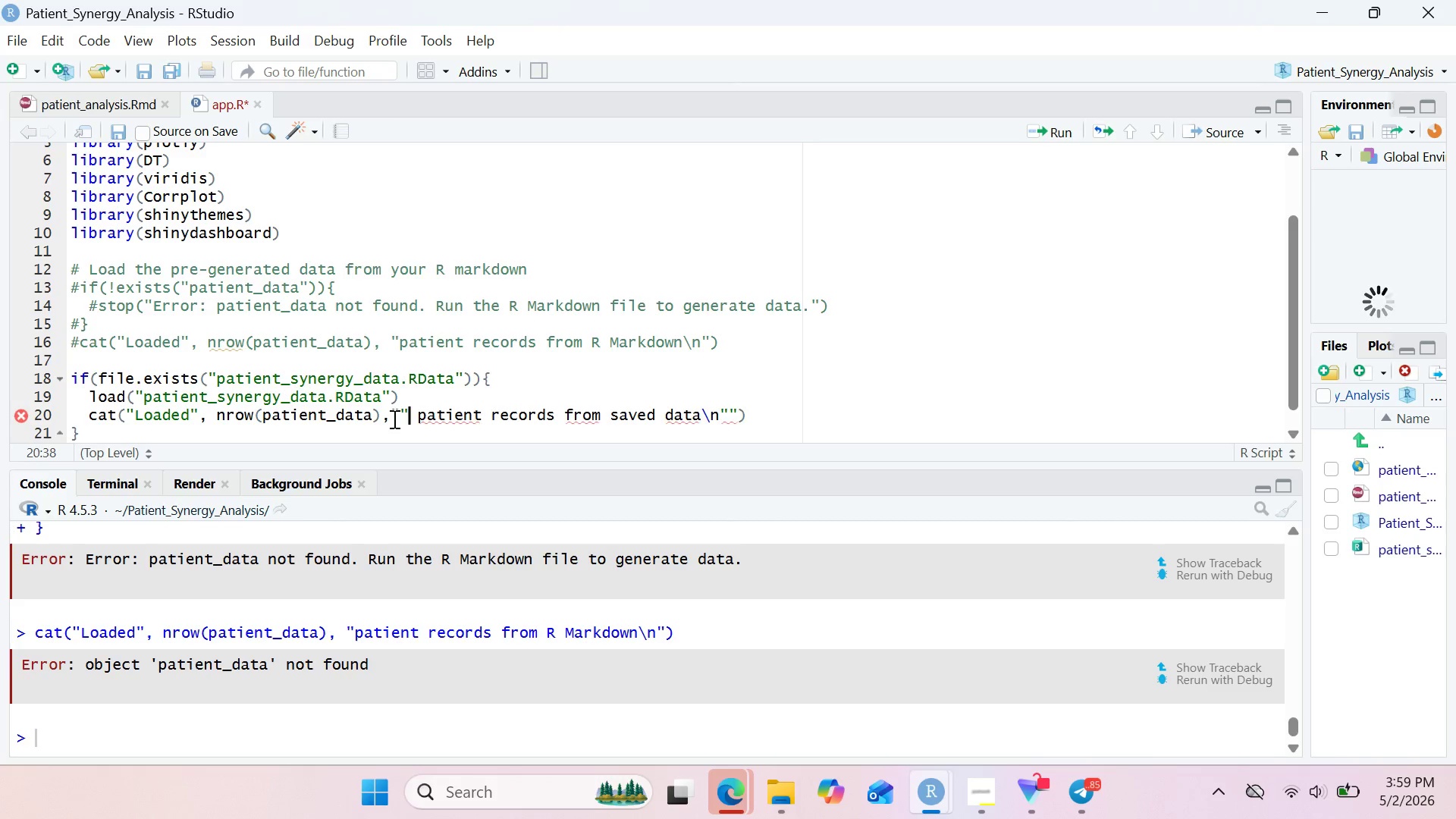 
key(Backspace)
 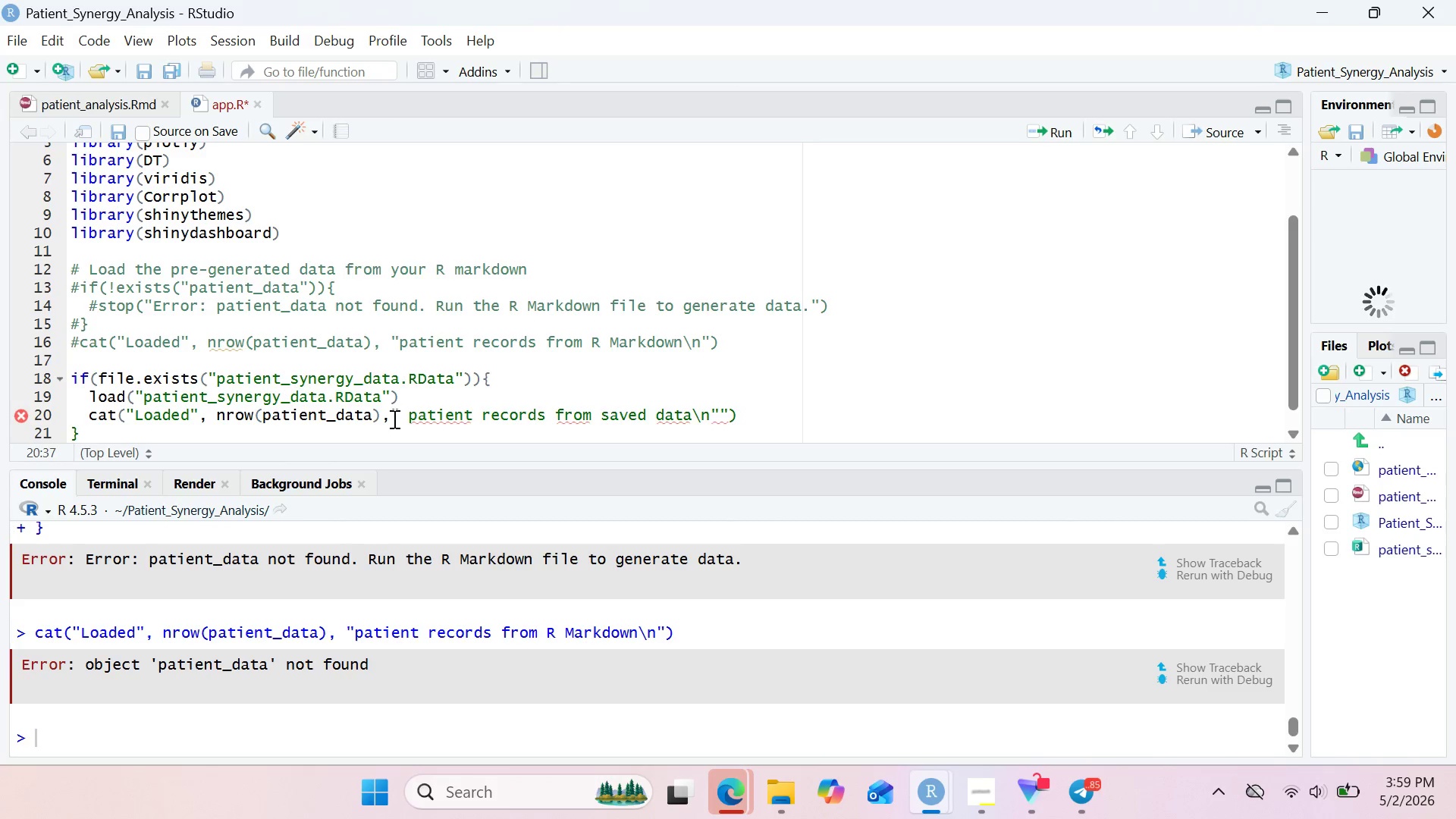 
key(ArrowRight)
 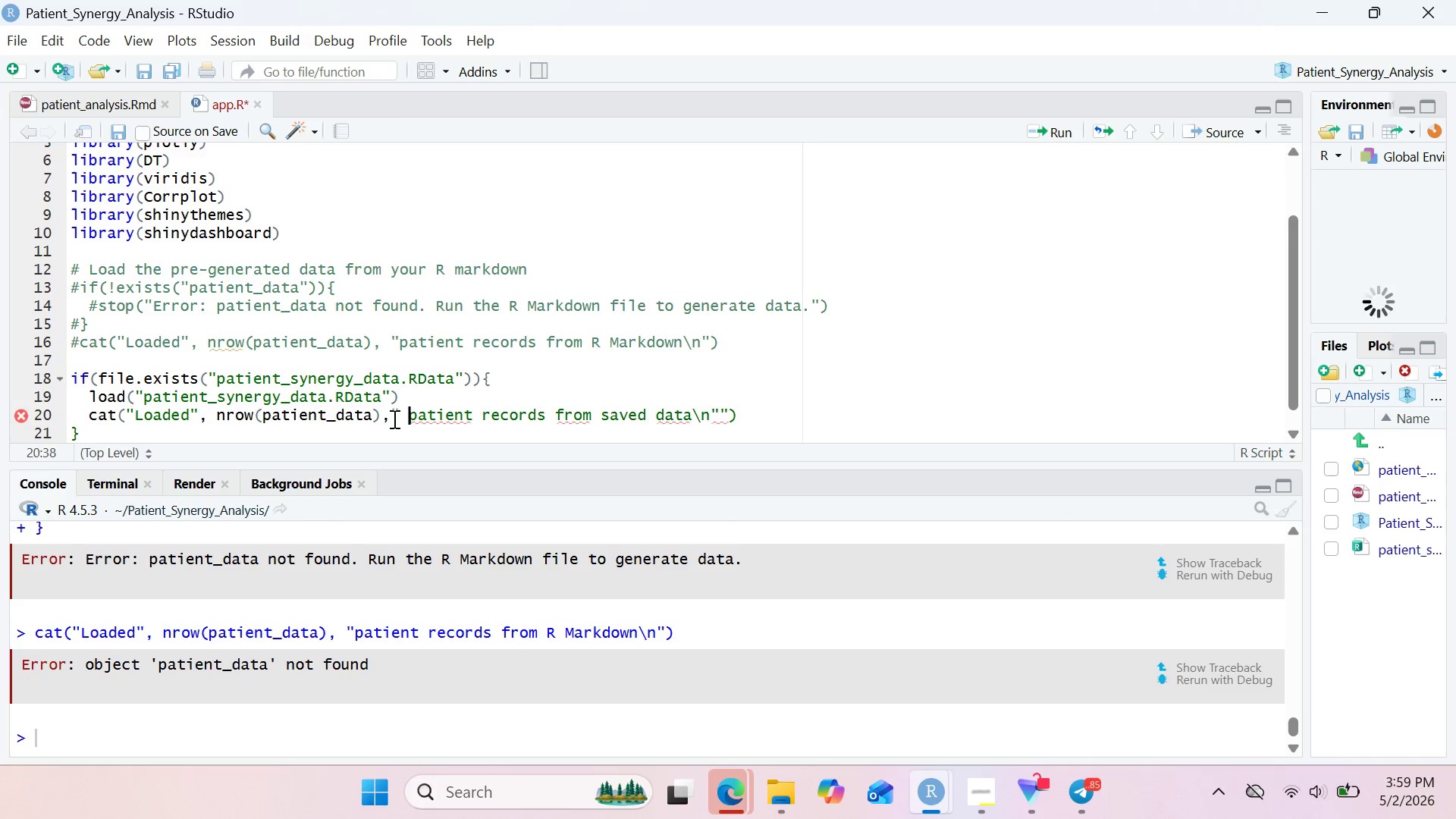 
key(Backspace)
 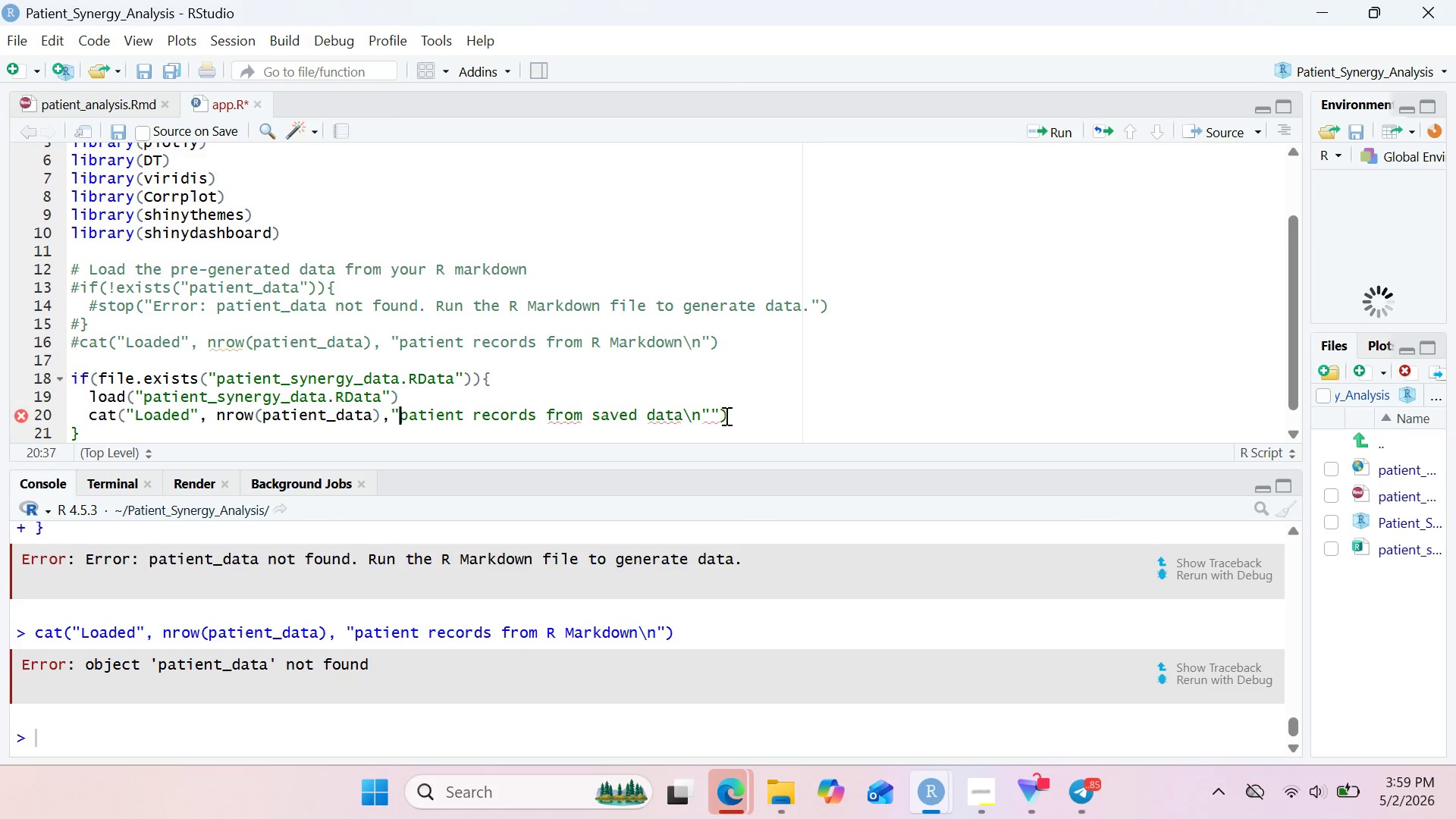 
left_click([724, 413])
 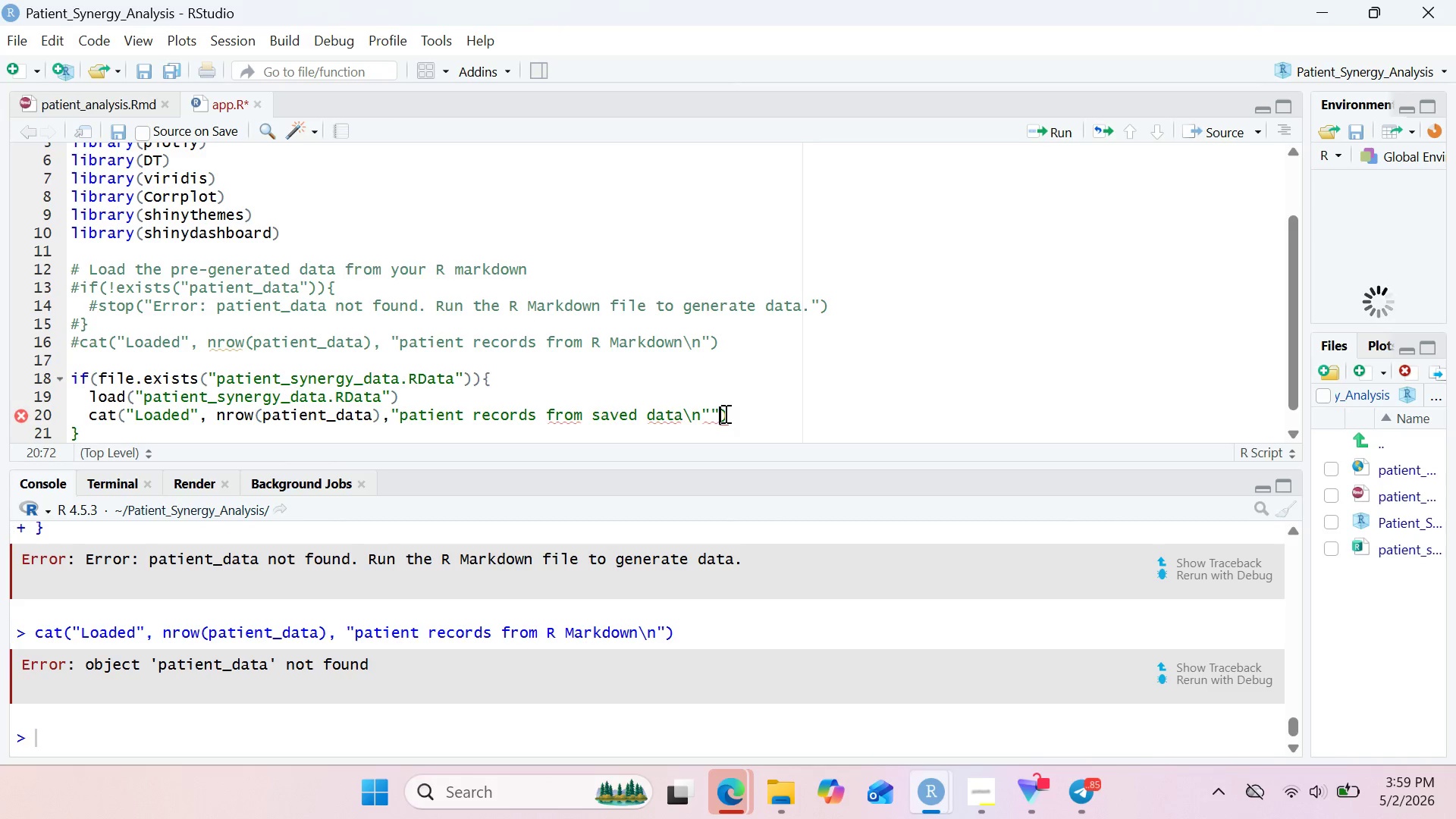 
key(Backspace)
 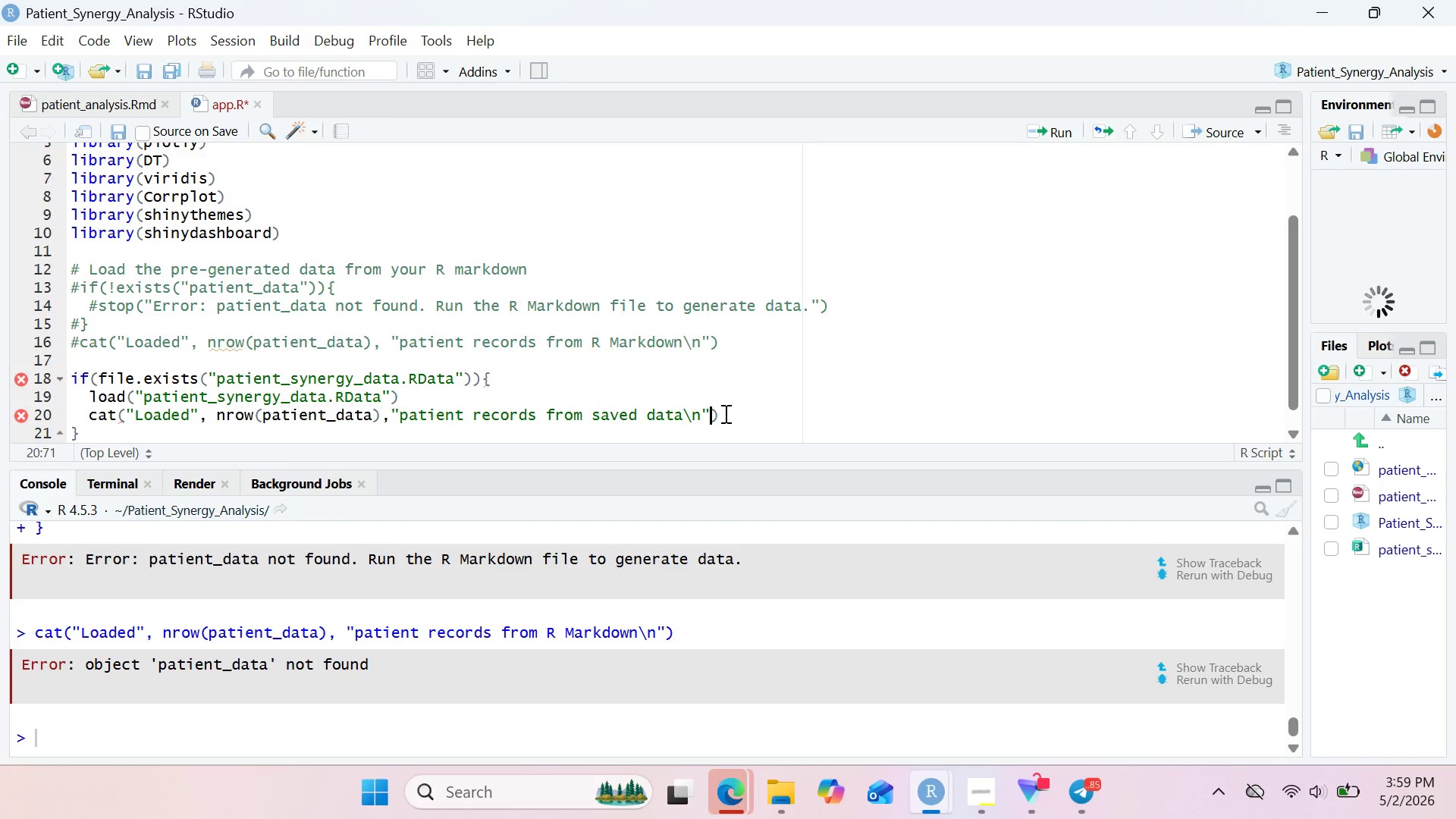 
left_click([724, 413])
 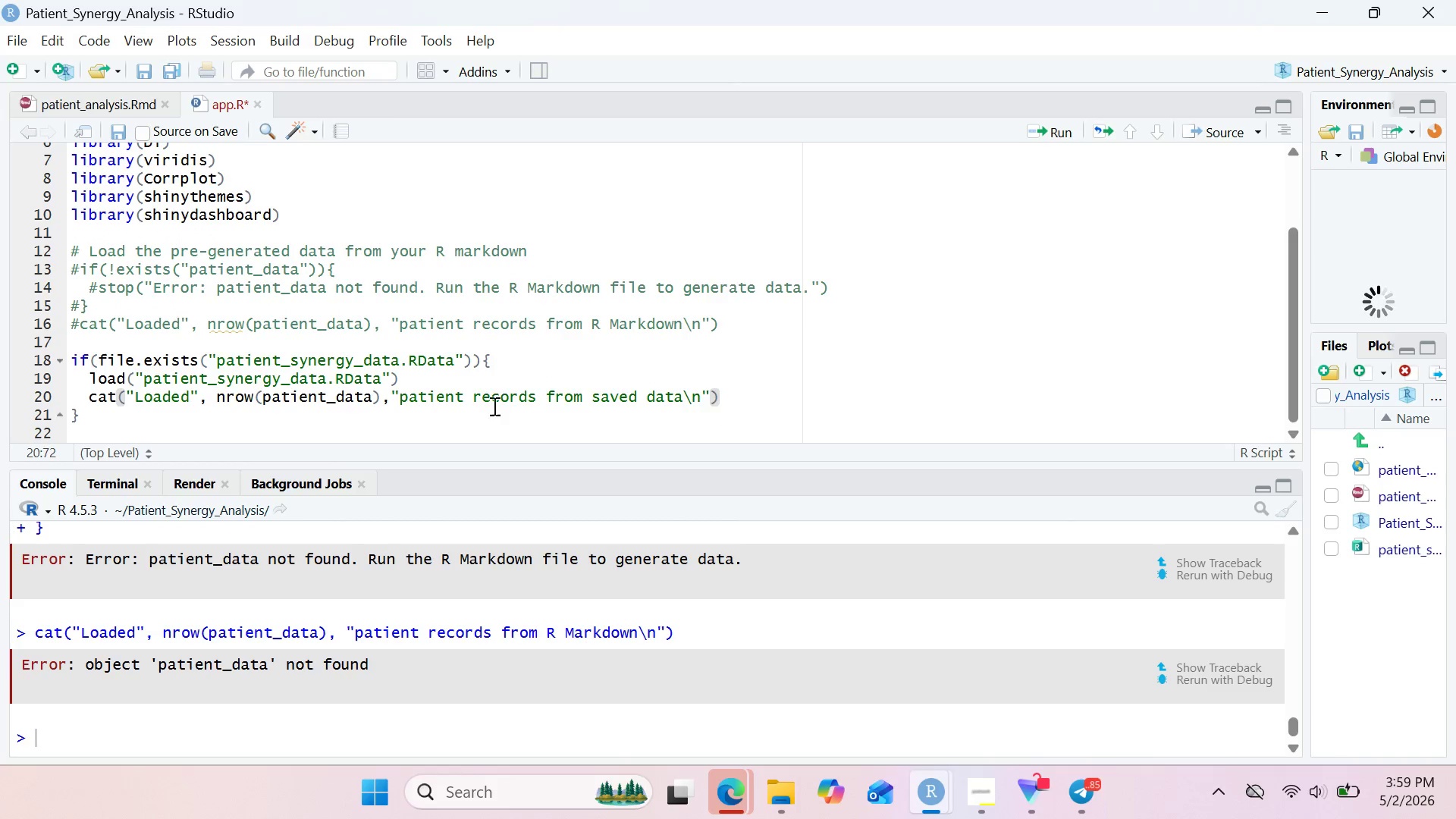 
wait(6.08)
 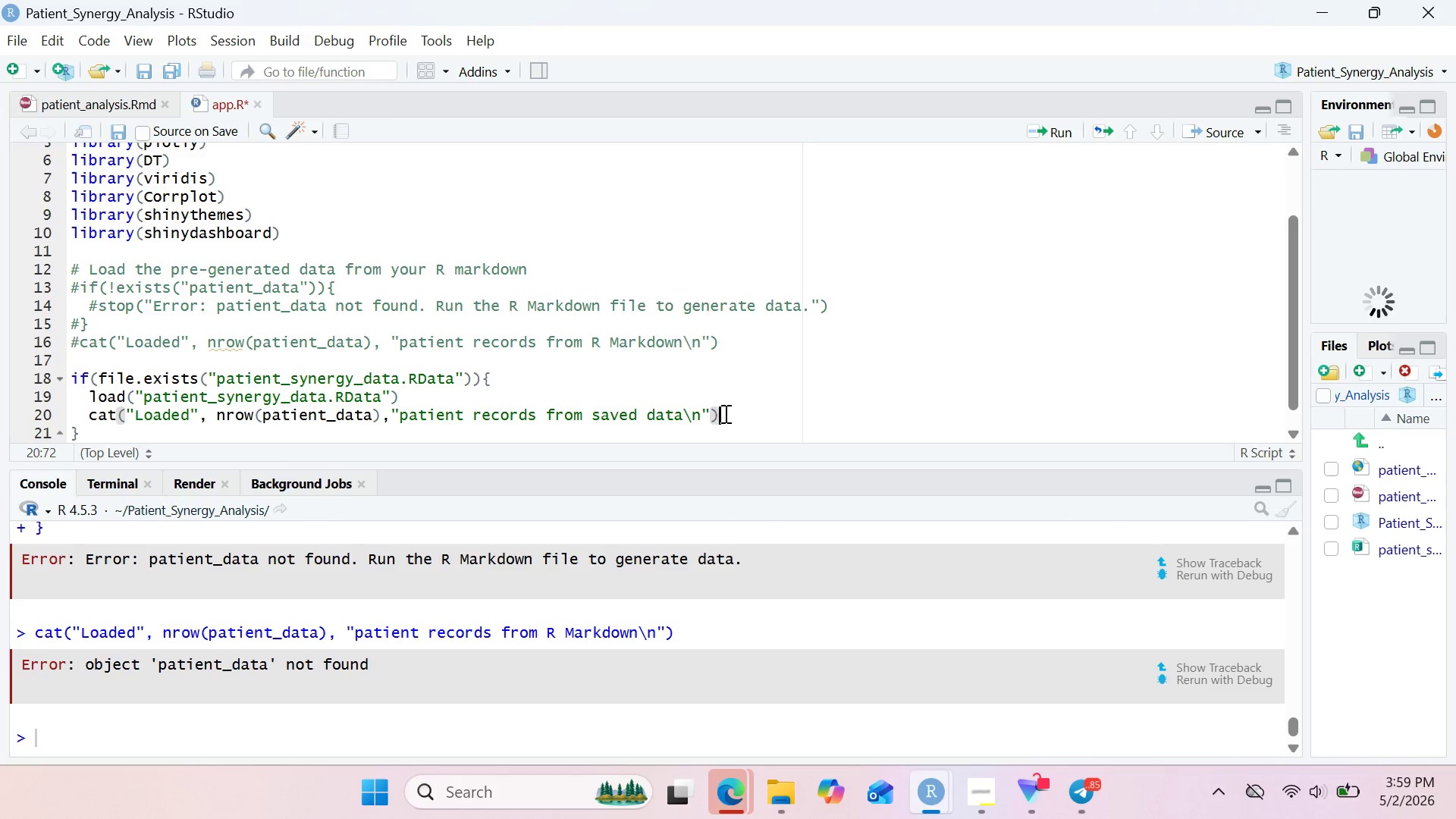 
left_click([300, 418])
 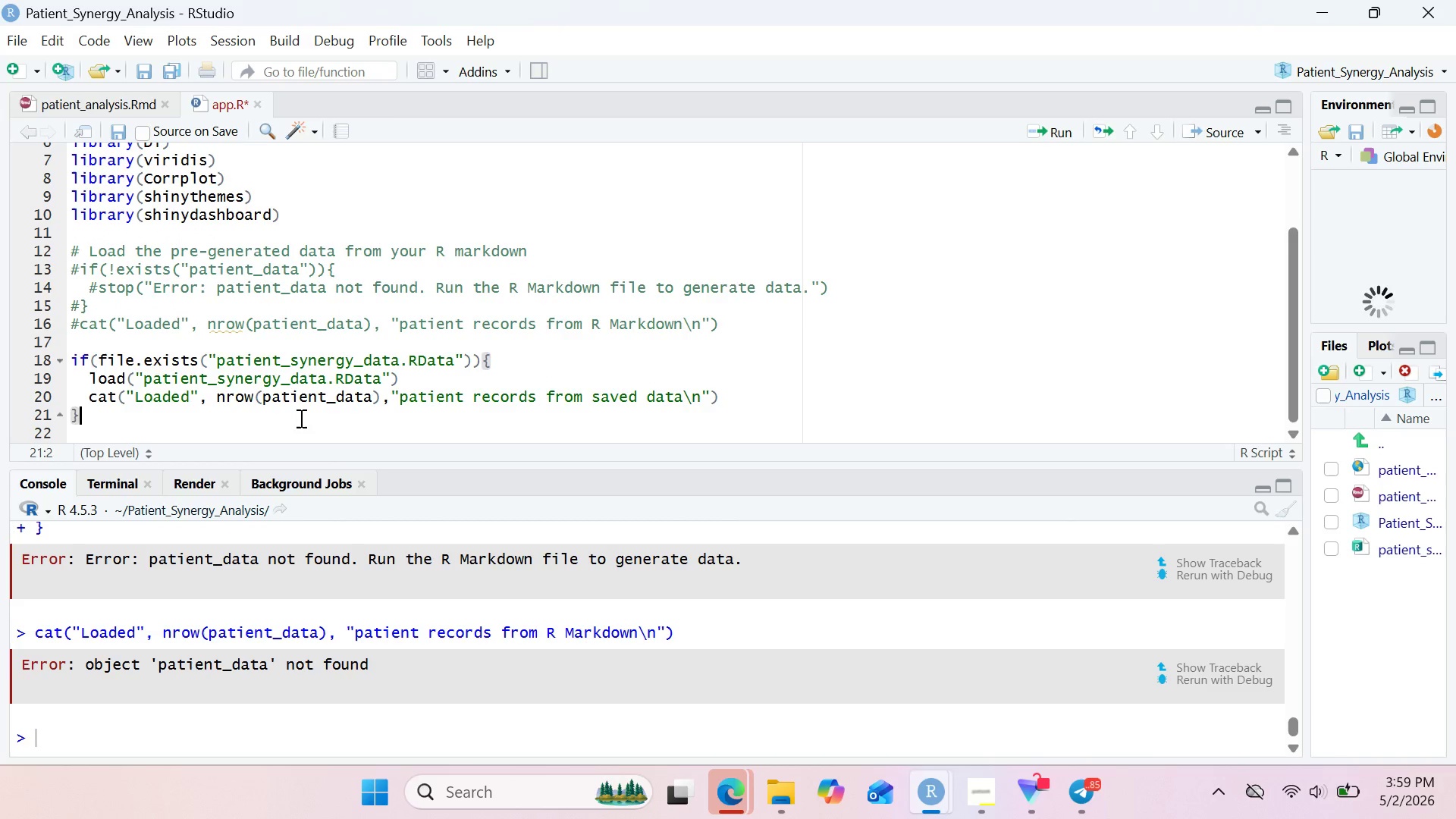 
type(else if)
 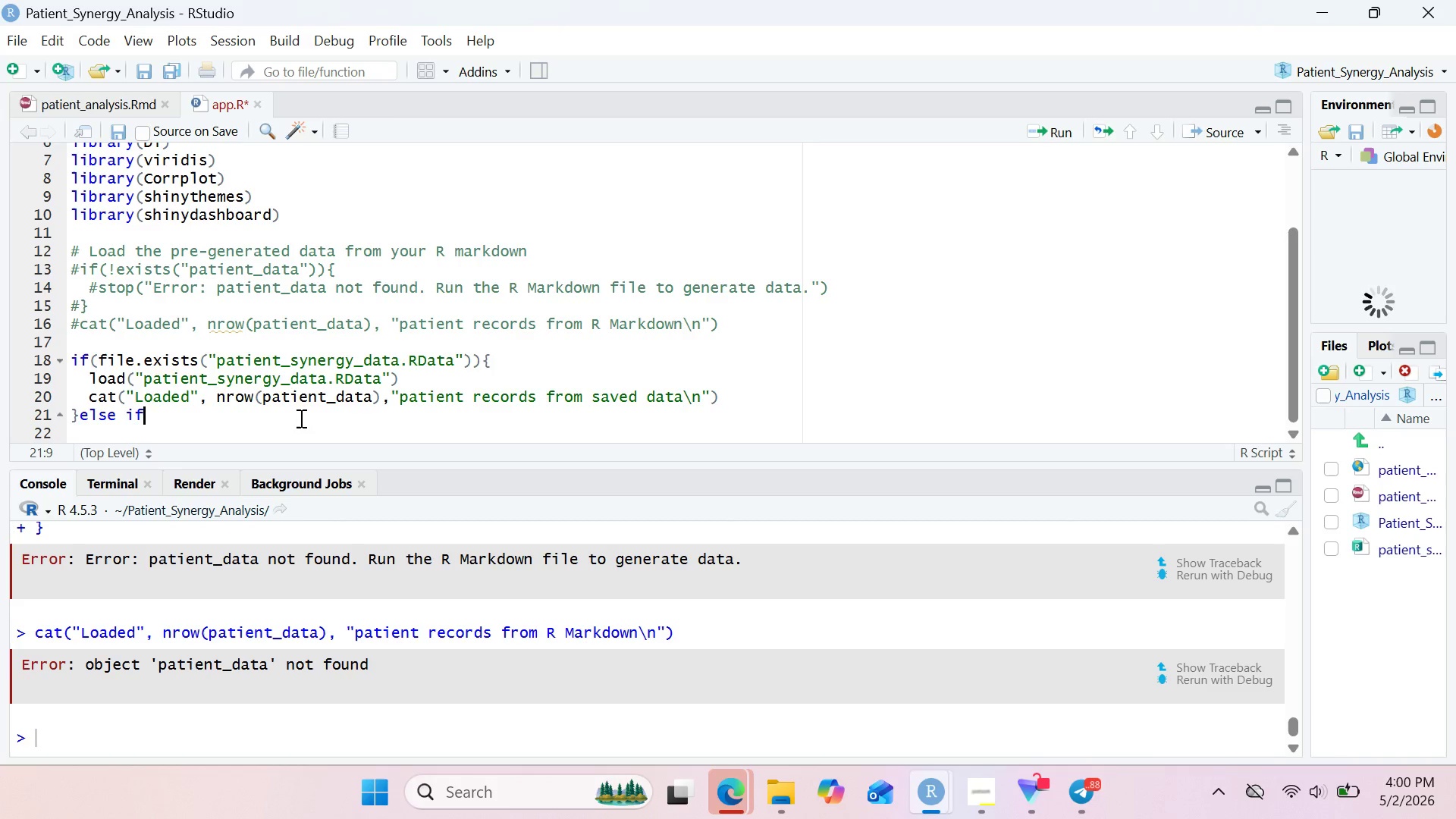 
wait(40.52)
 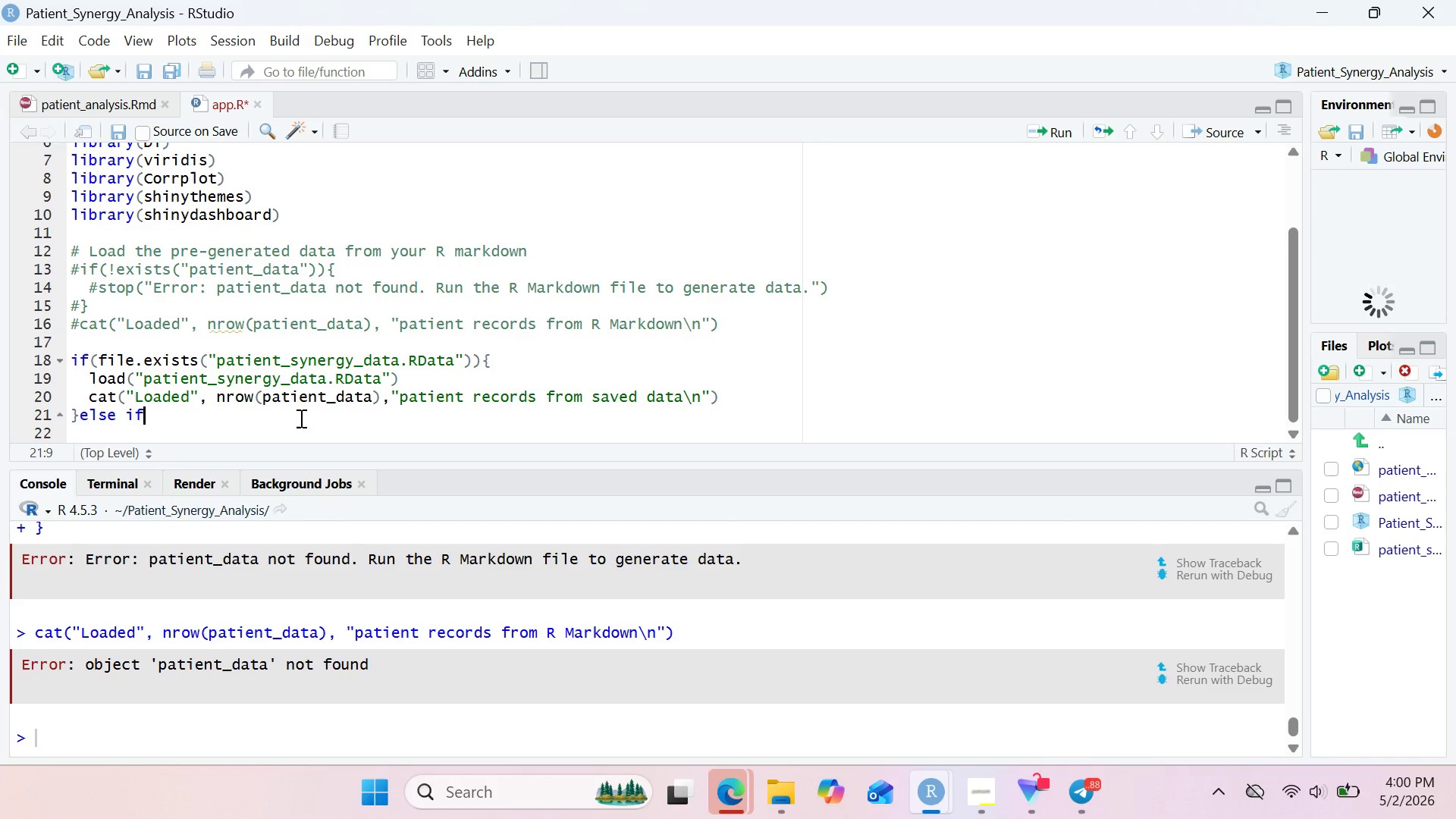 
key(Backspace)
 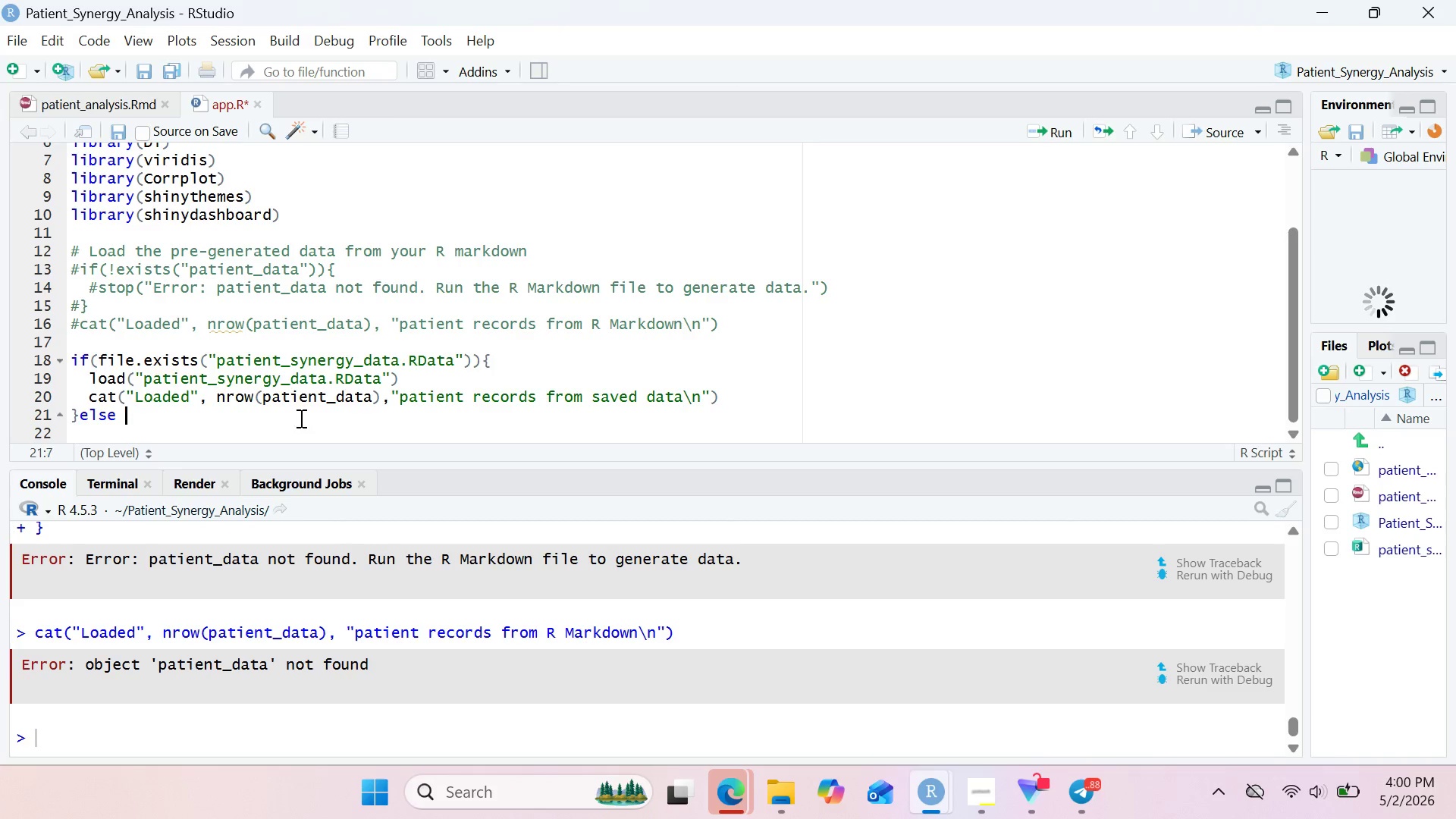 
key(Backspace)
 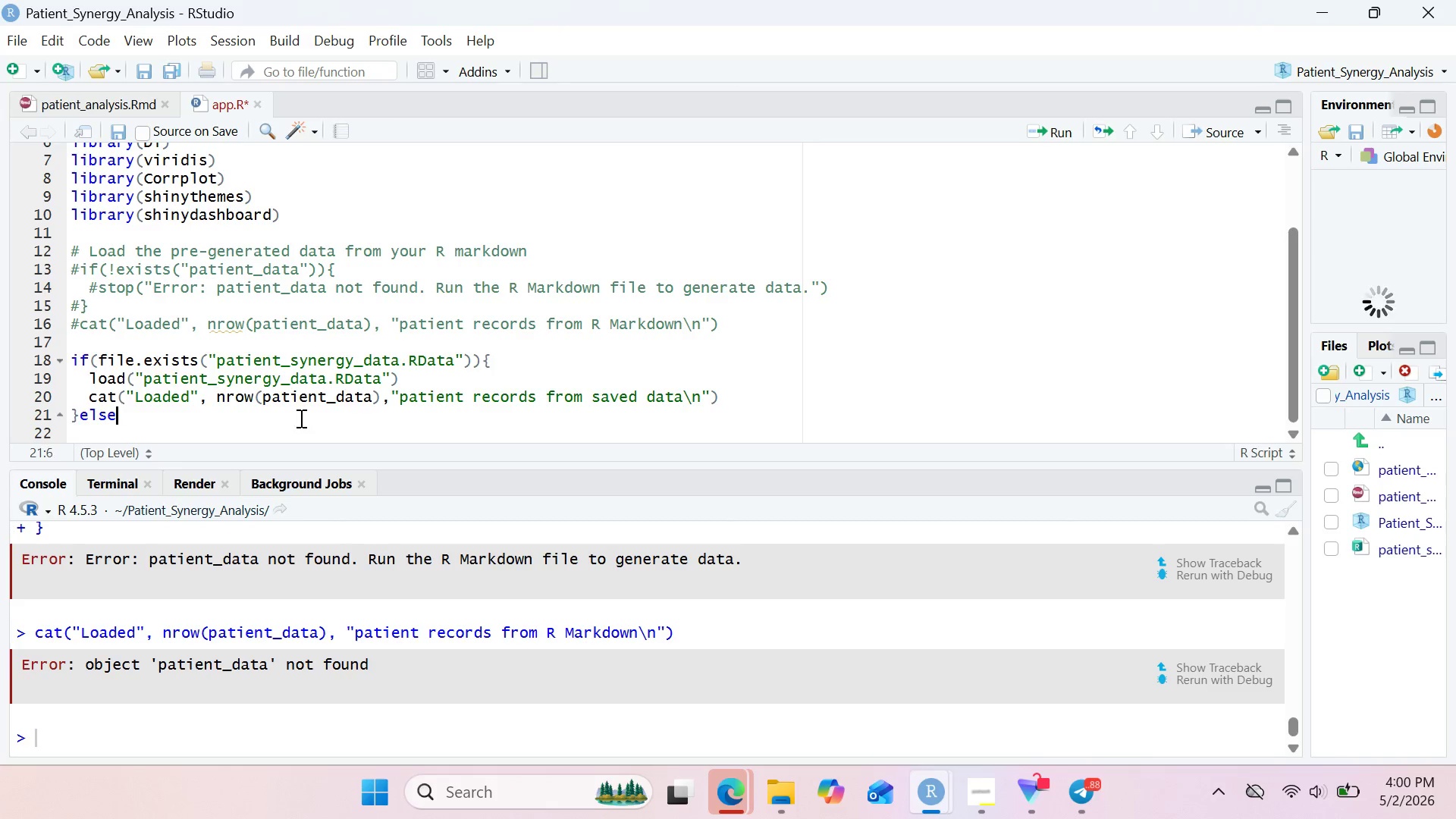 
key(Backspace)
 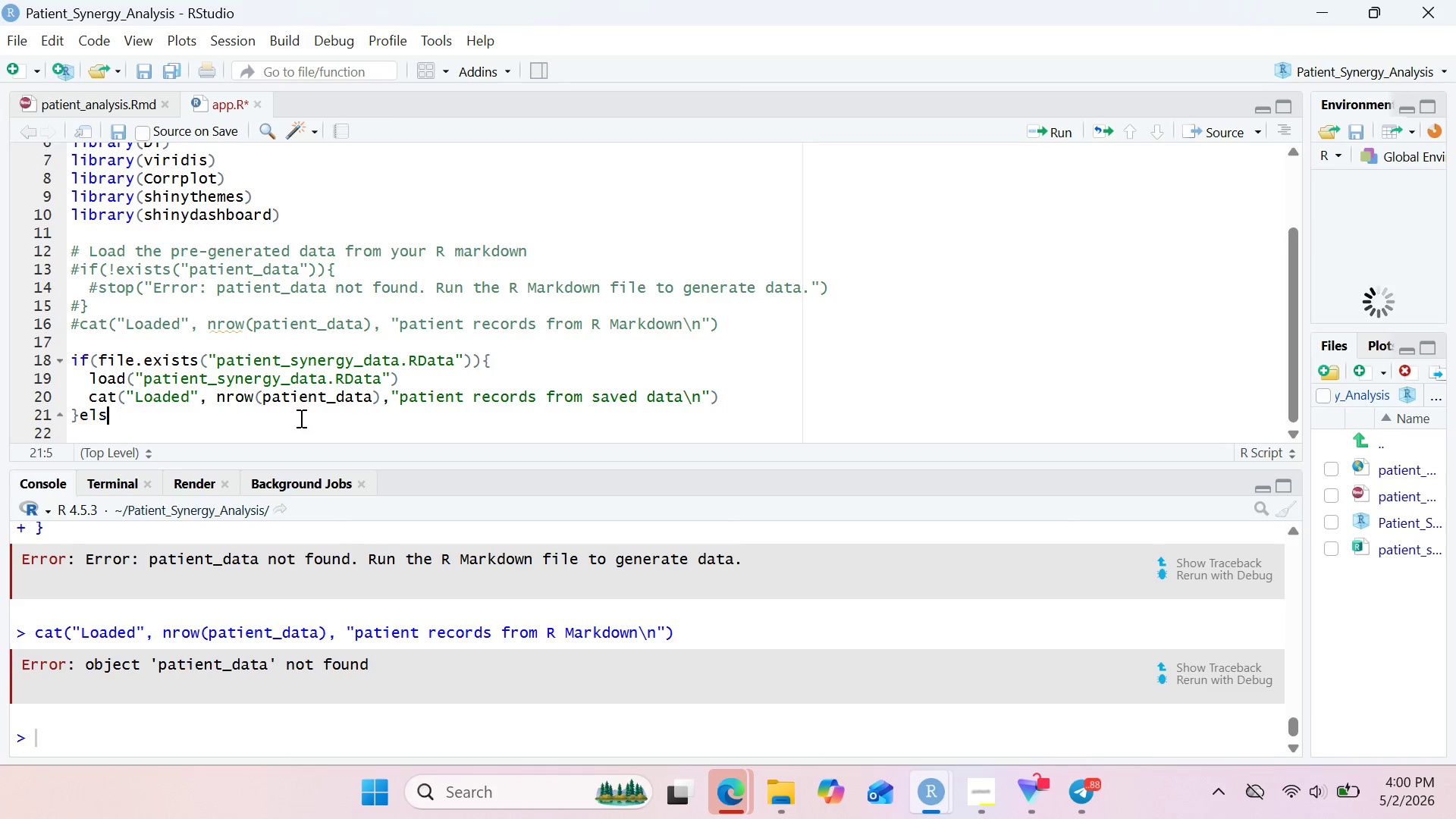 
key(Backspace)
 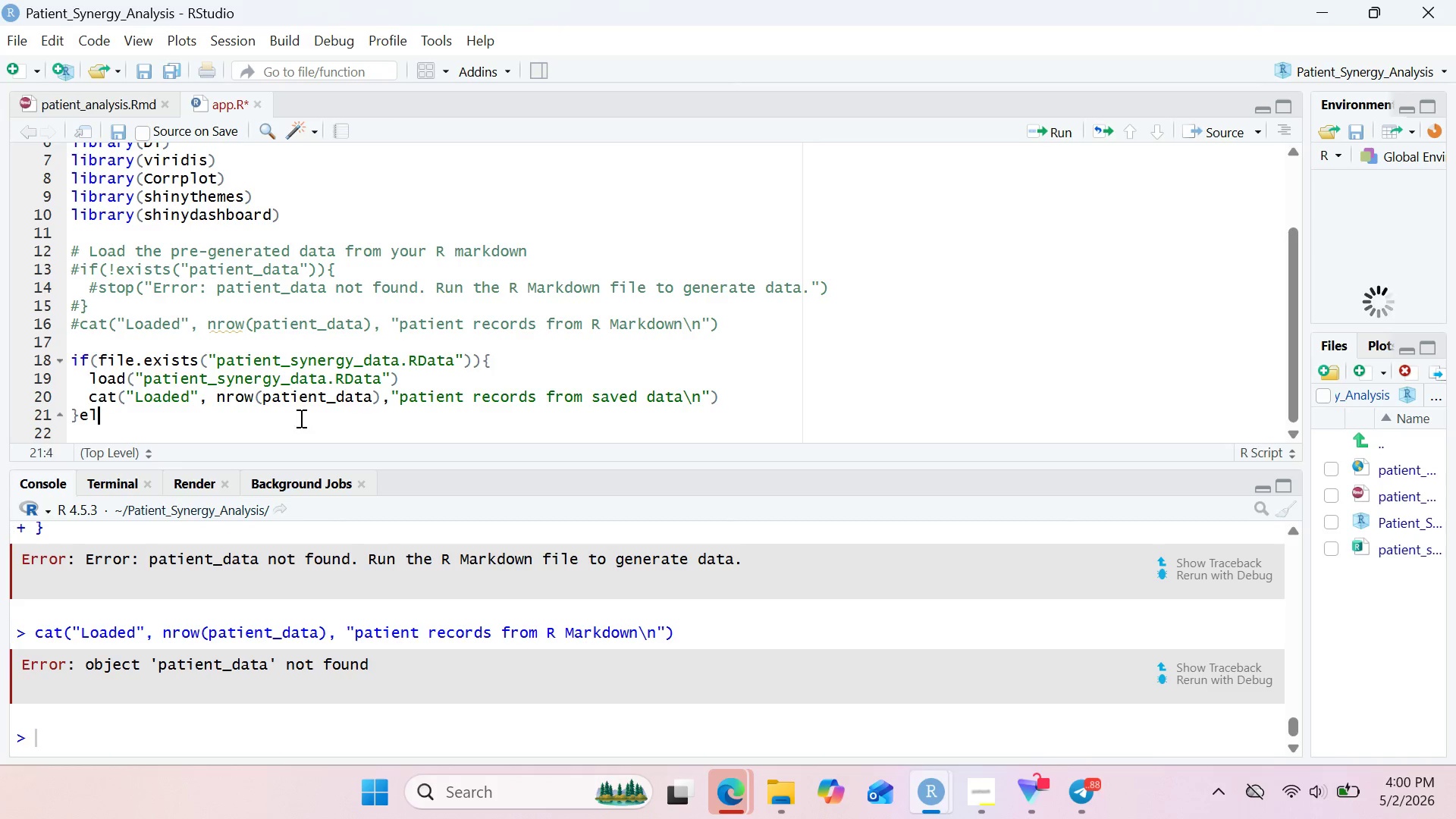 
key(Backspace)
 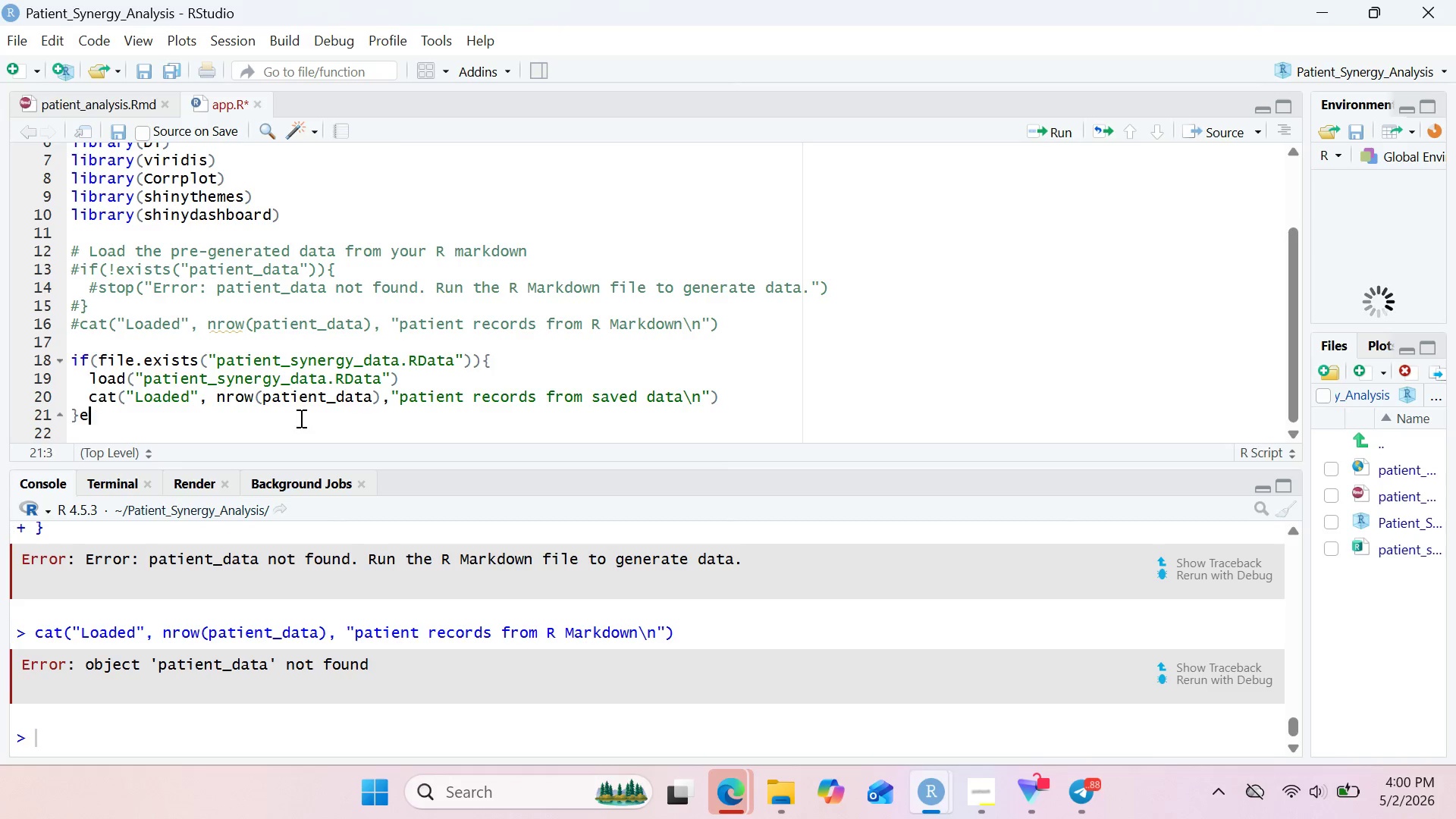 
key(Backspace)
 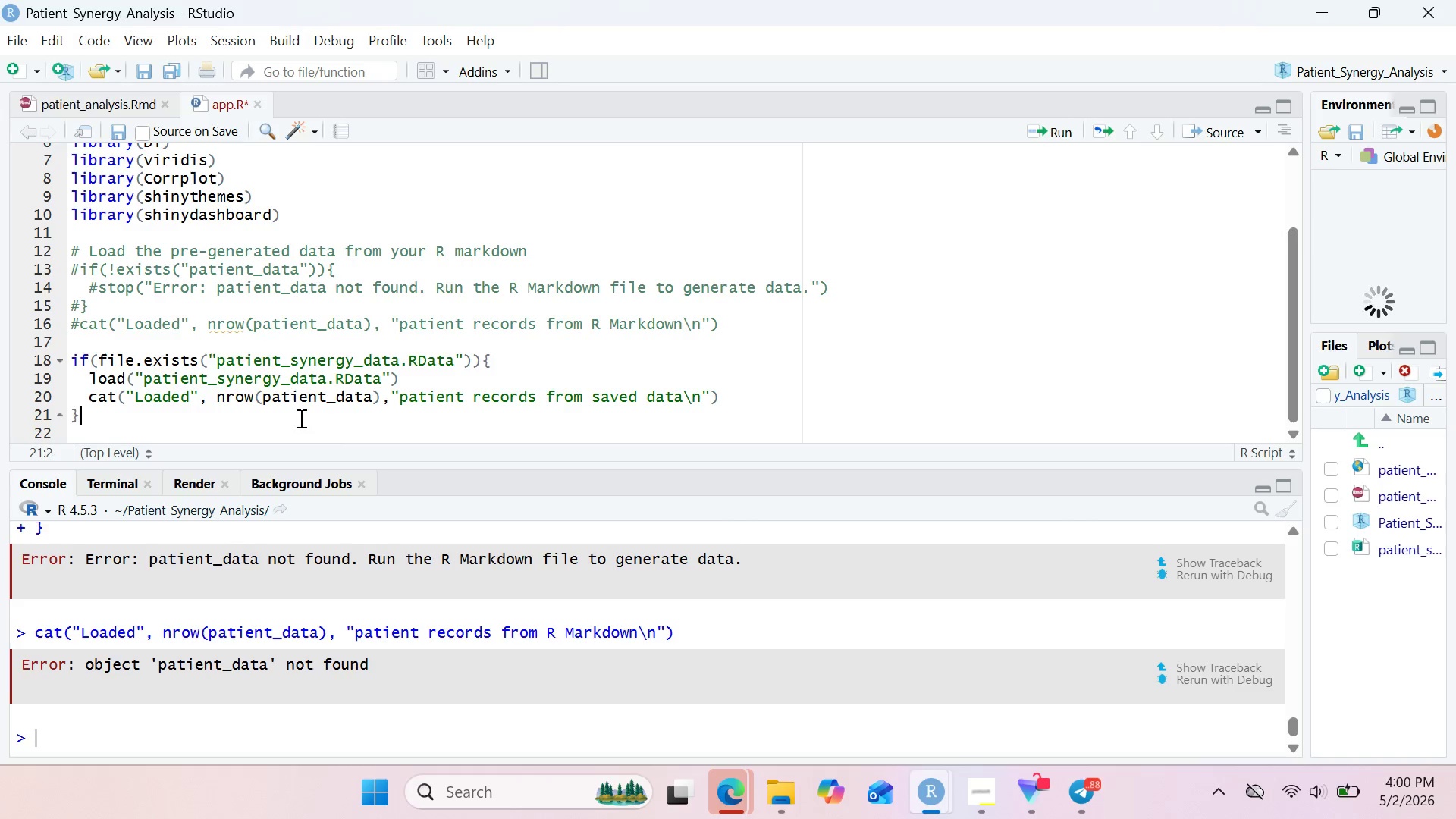 
key(Backspace)
 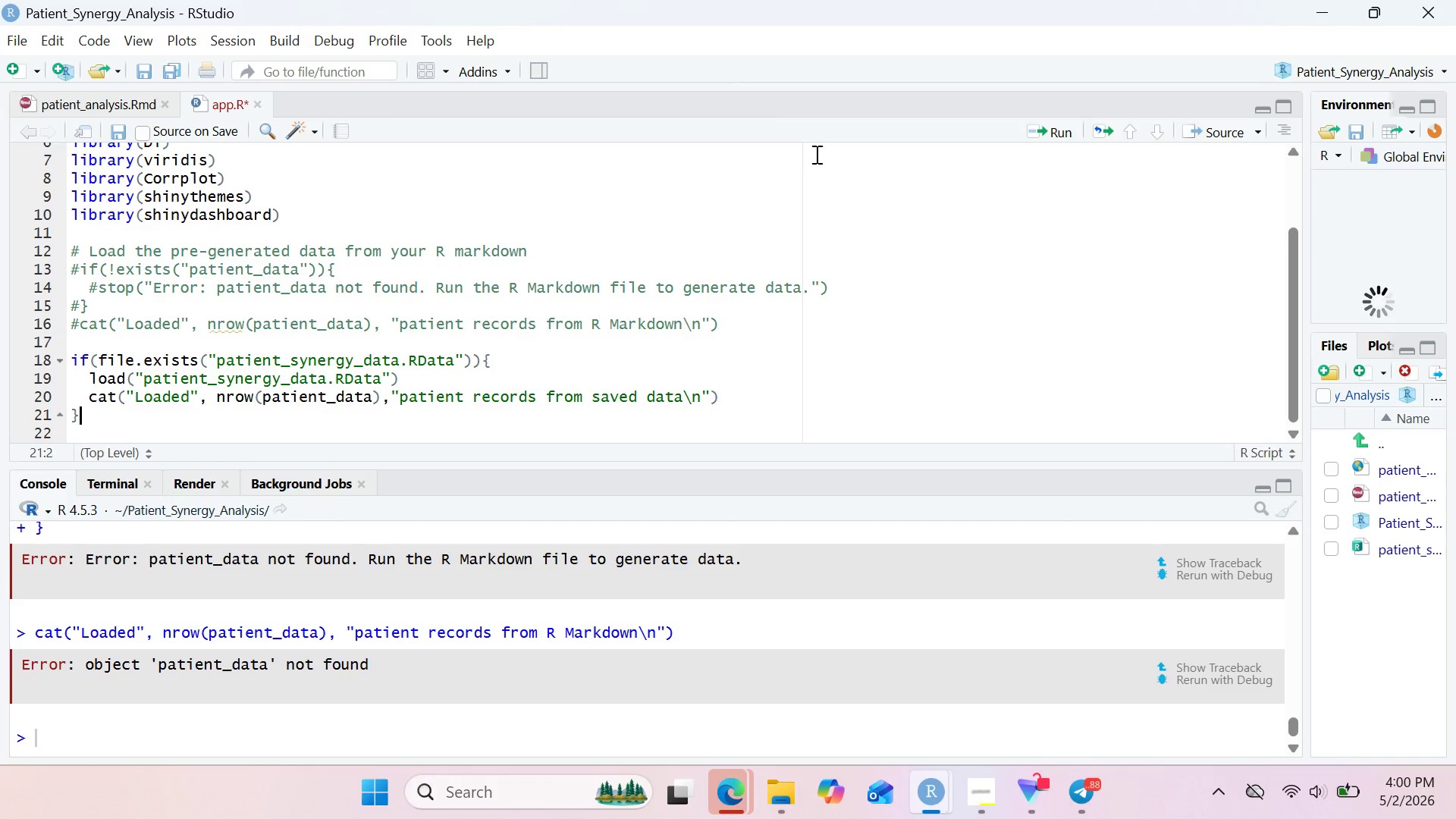 
left_click([1064, 133])
 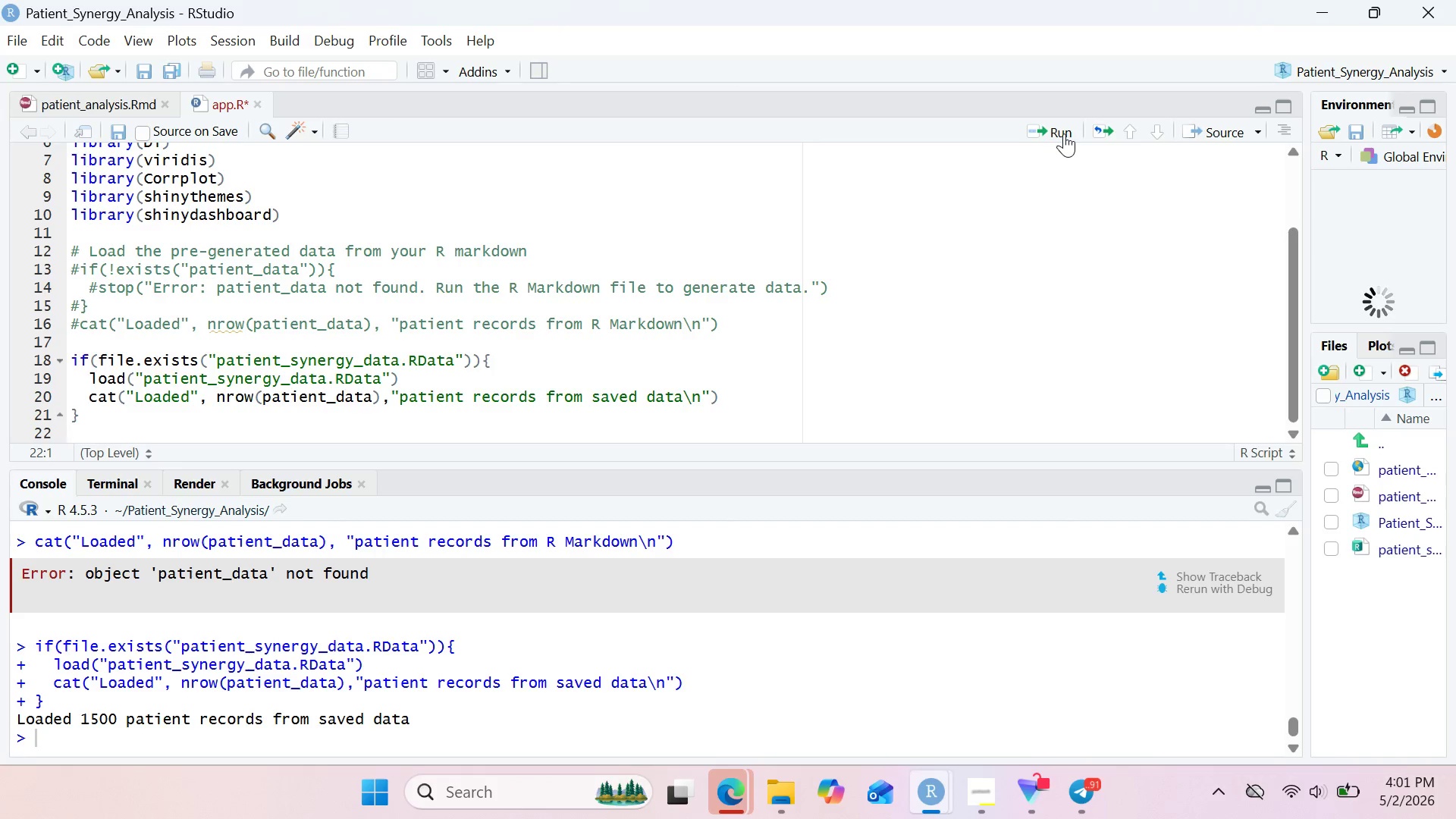 
wait(39.81)
 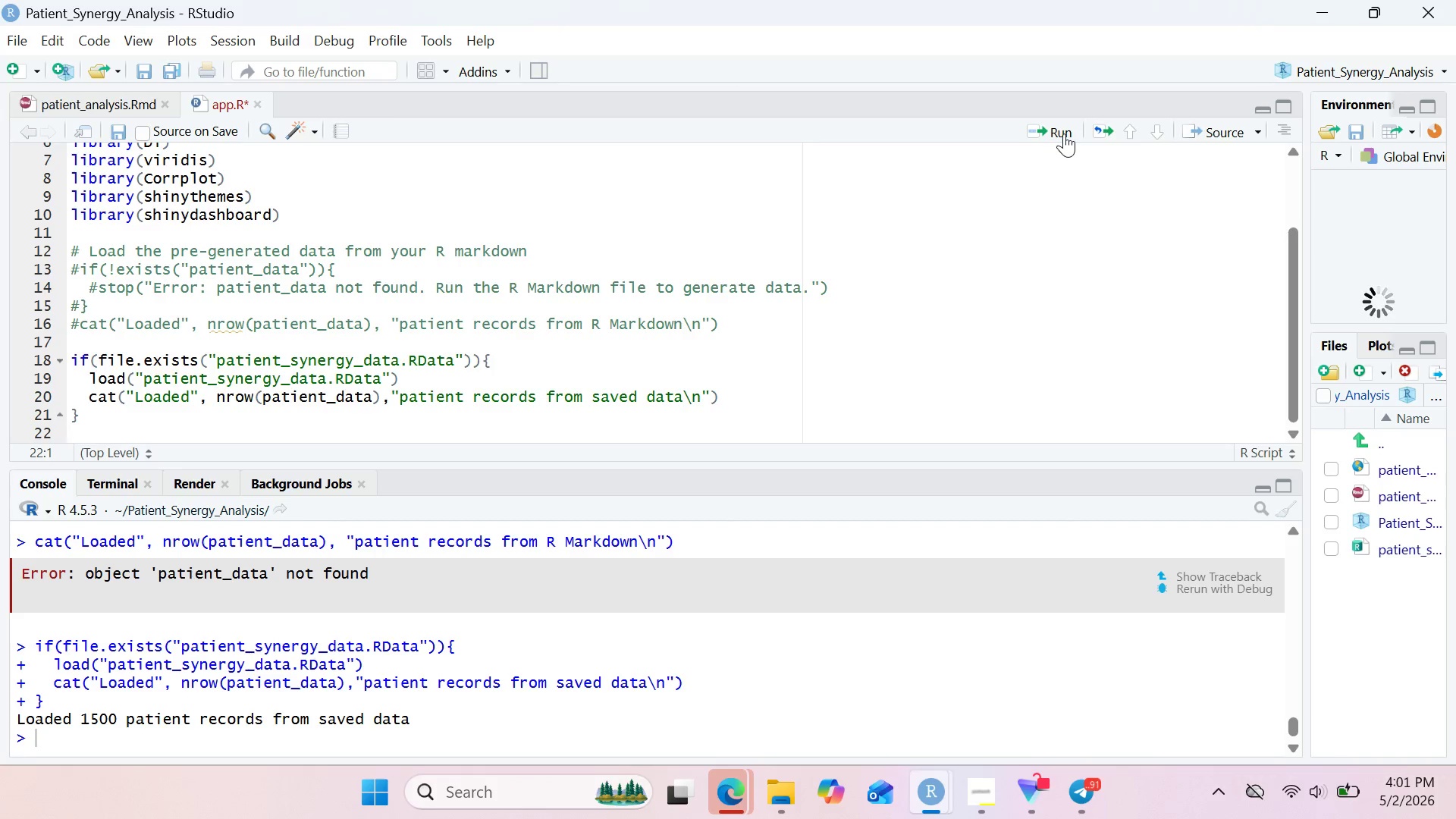 
key(Enter)
 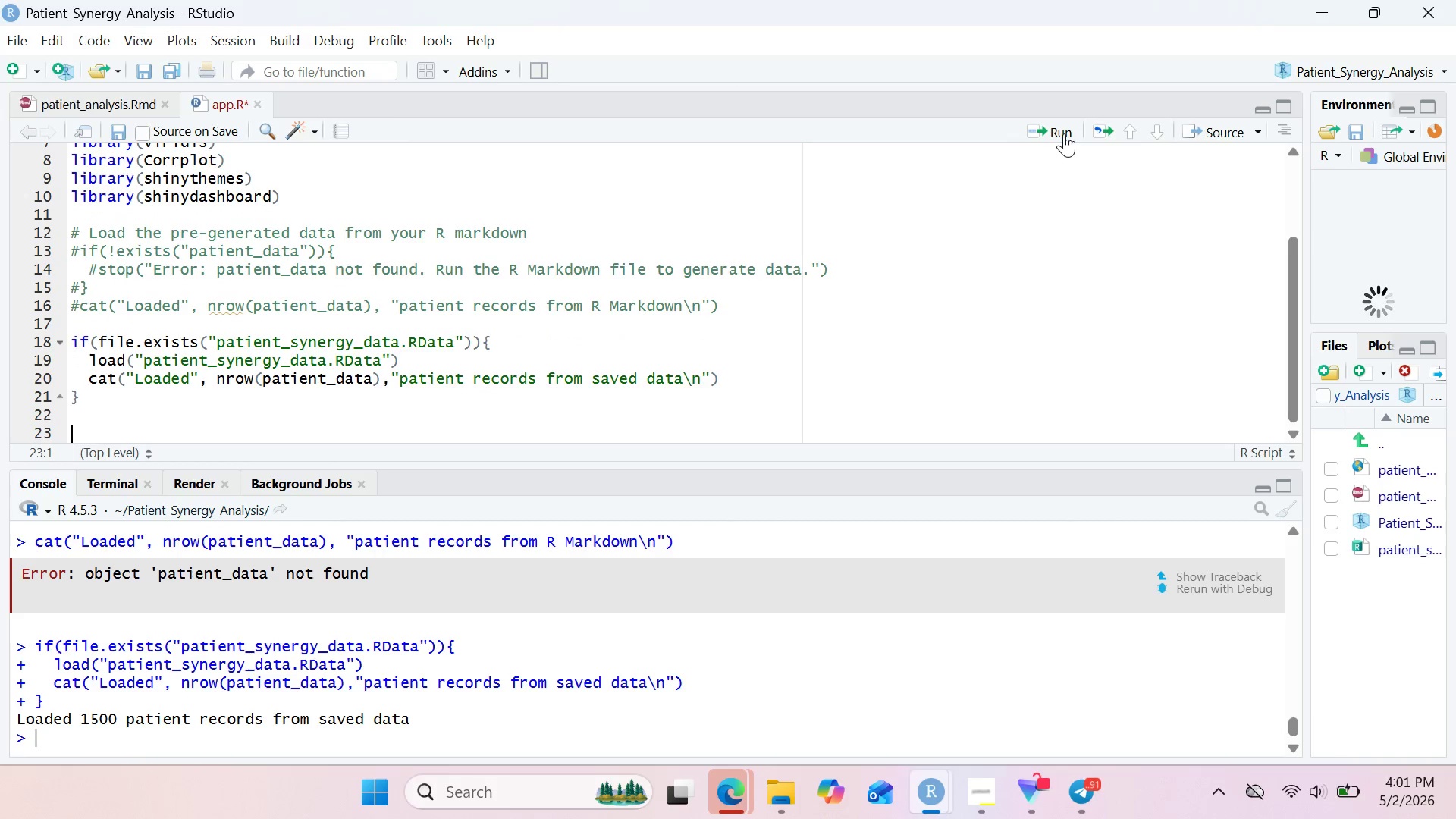 
key(Shift+3)
 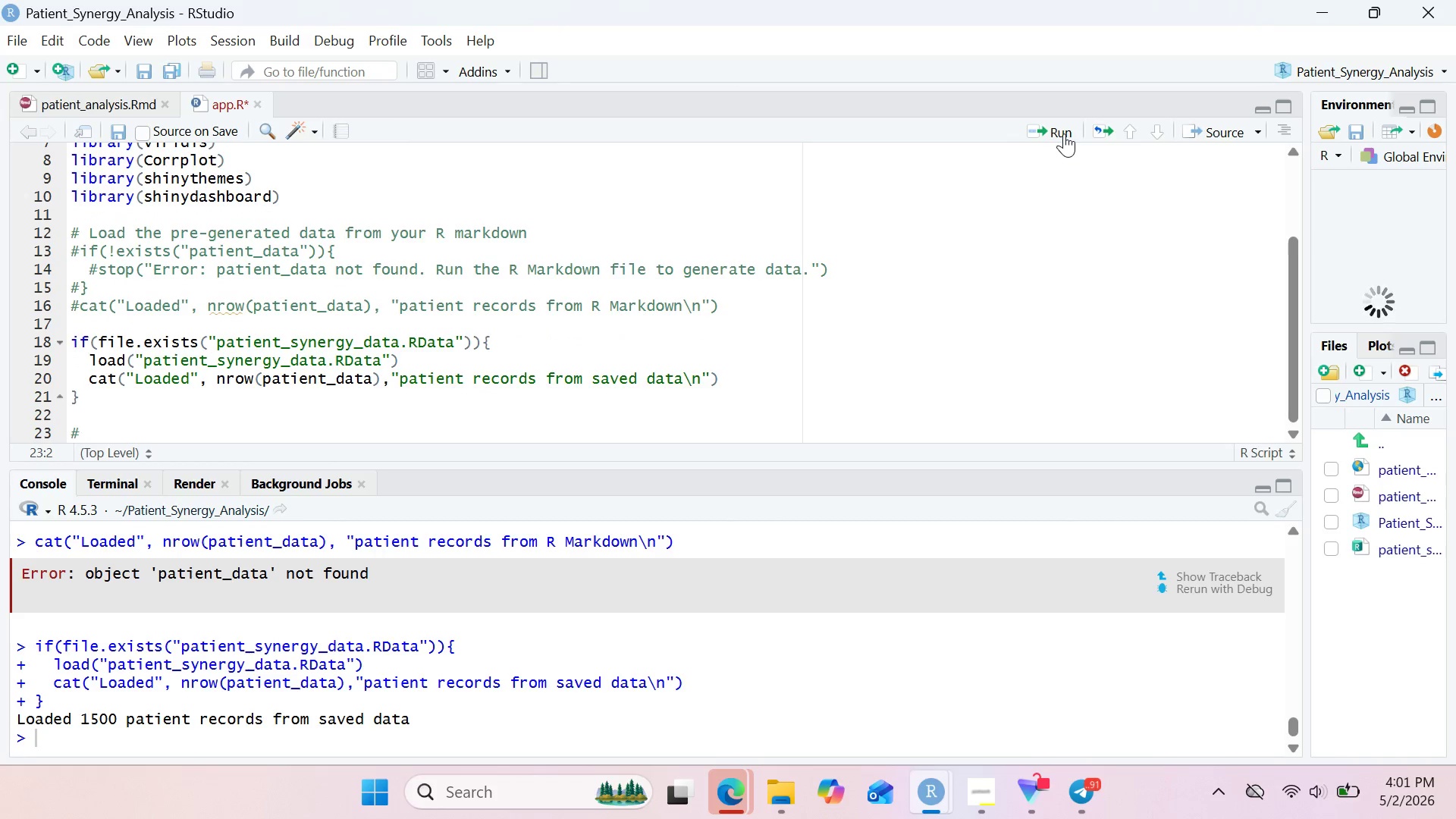 
hold_key(key=Equal, duration=1.2)
 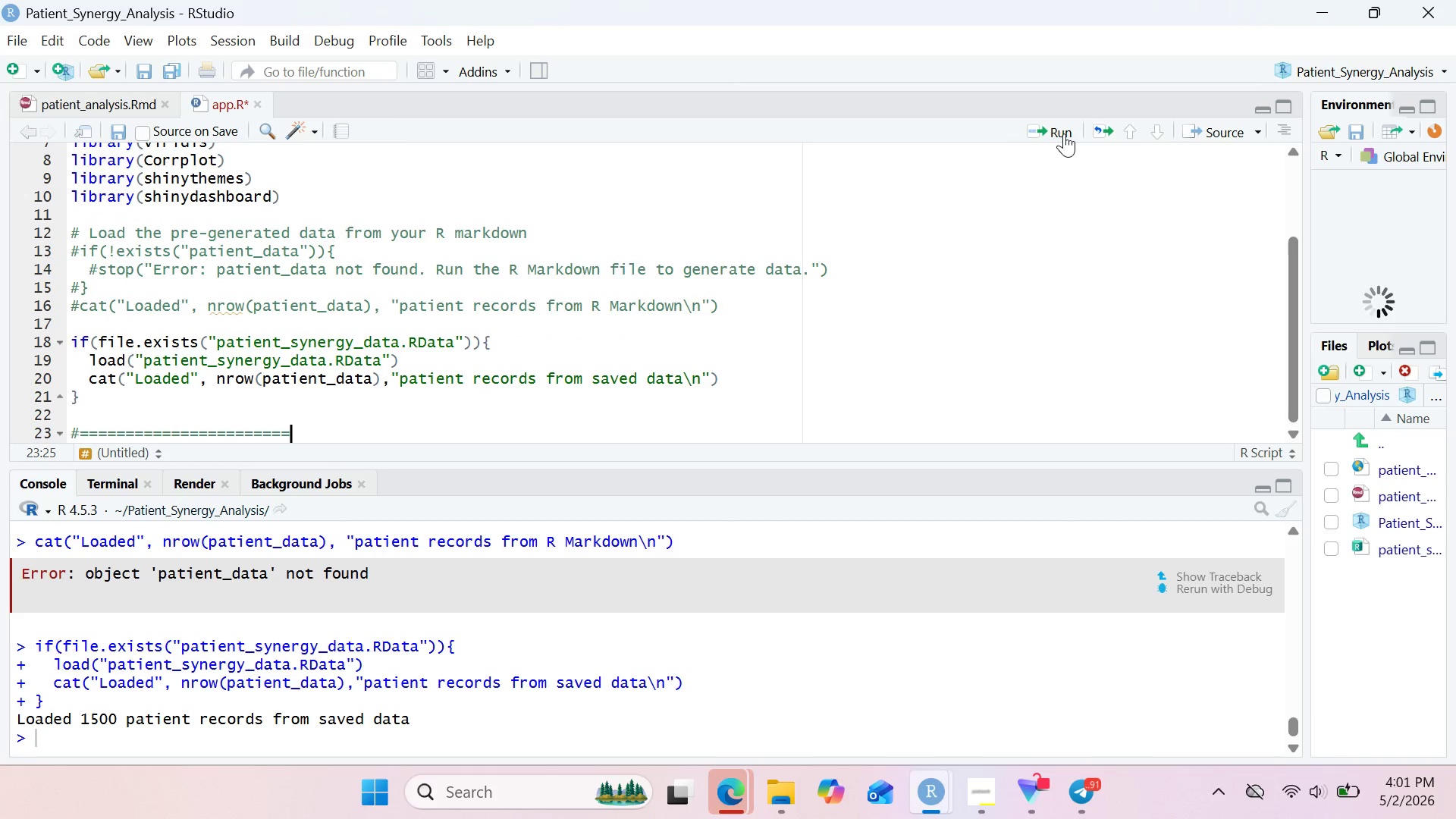 
hold_key(key=Equal, duration=0.8)
 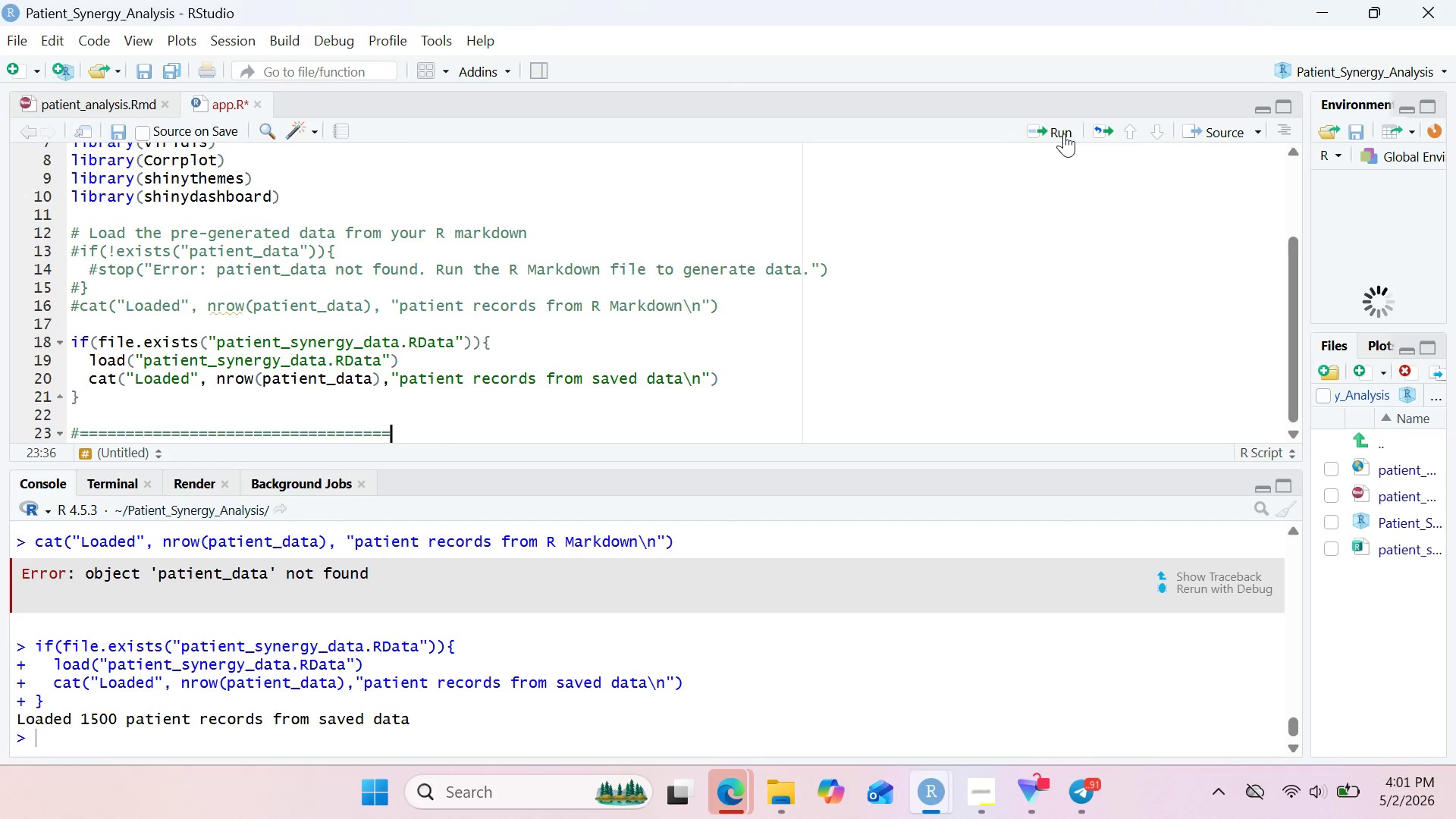 
hold_key(key=Equal, duration=1.83)
 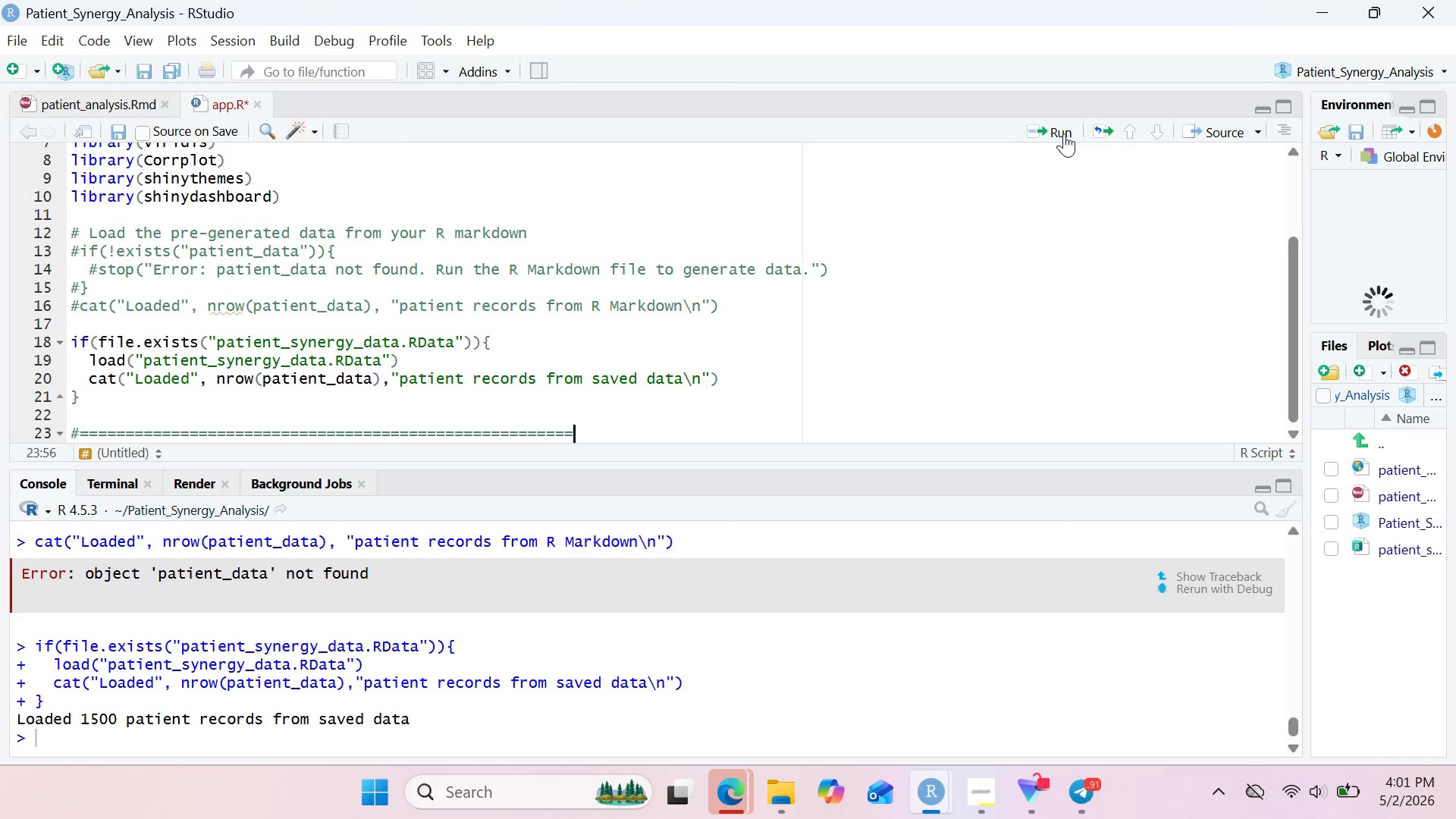 
hold_key(key=Equal, duration=0.92)
 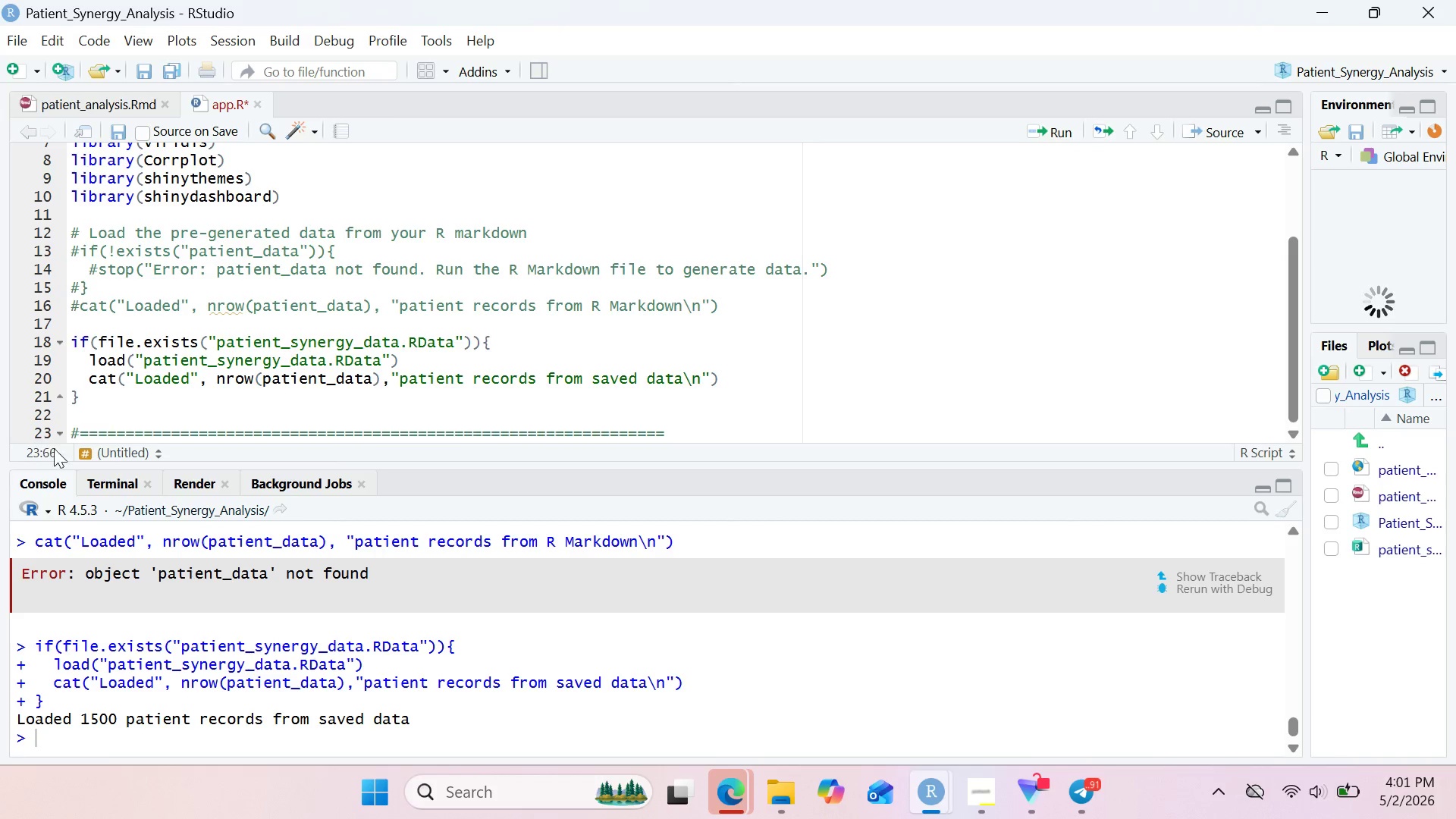 
left_click([80, 430])
 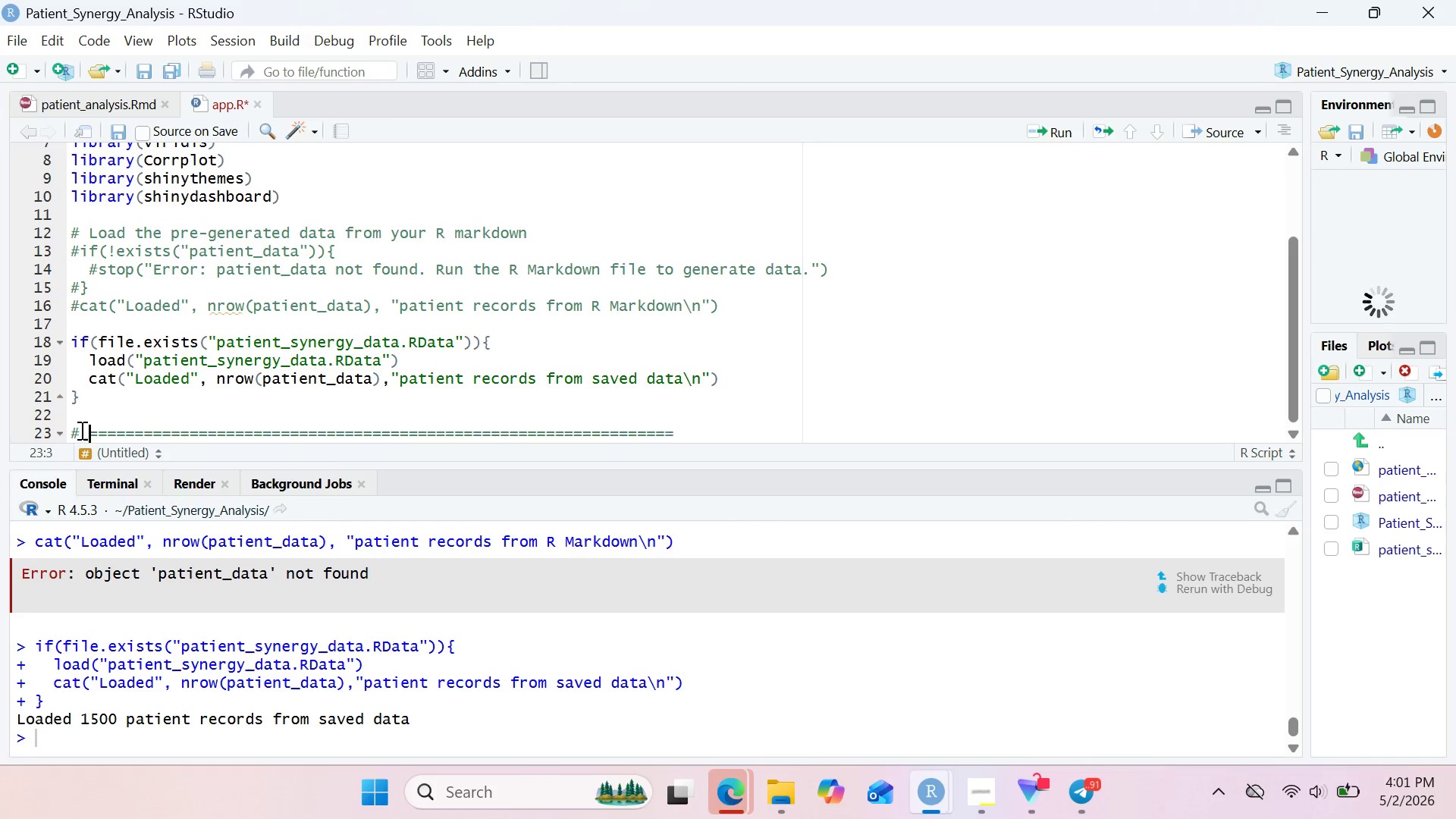 
key(Space)
 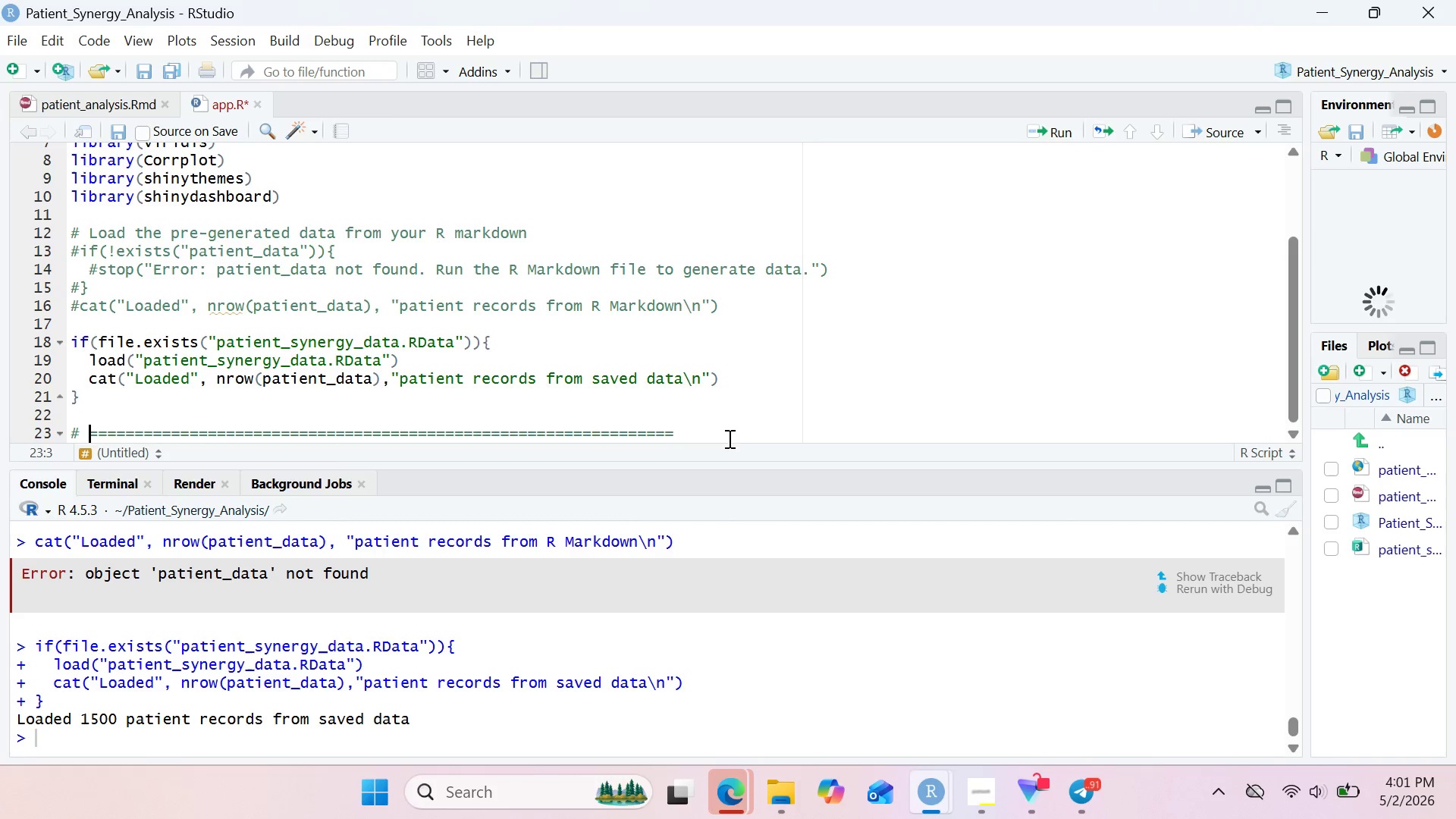 
left_click([722, 436])
 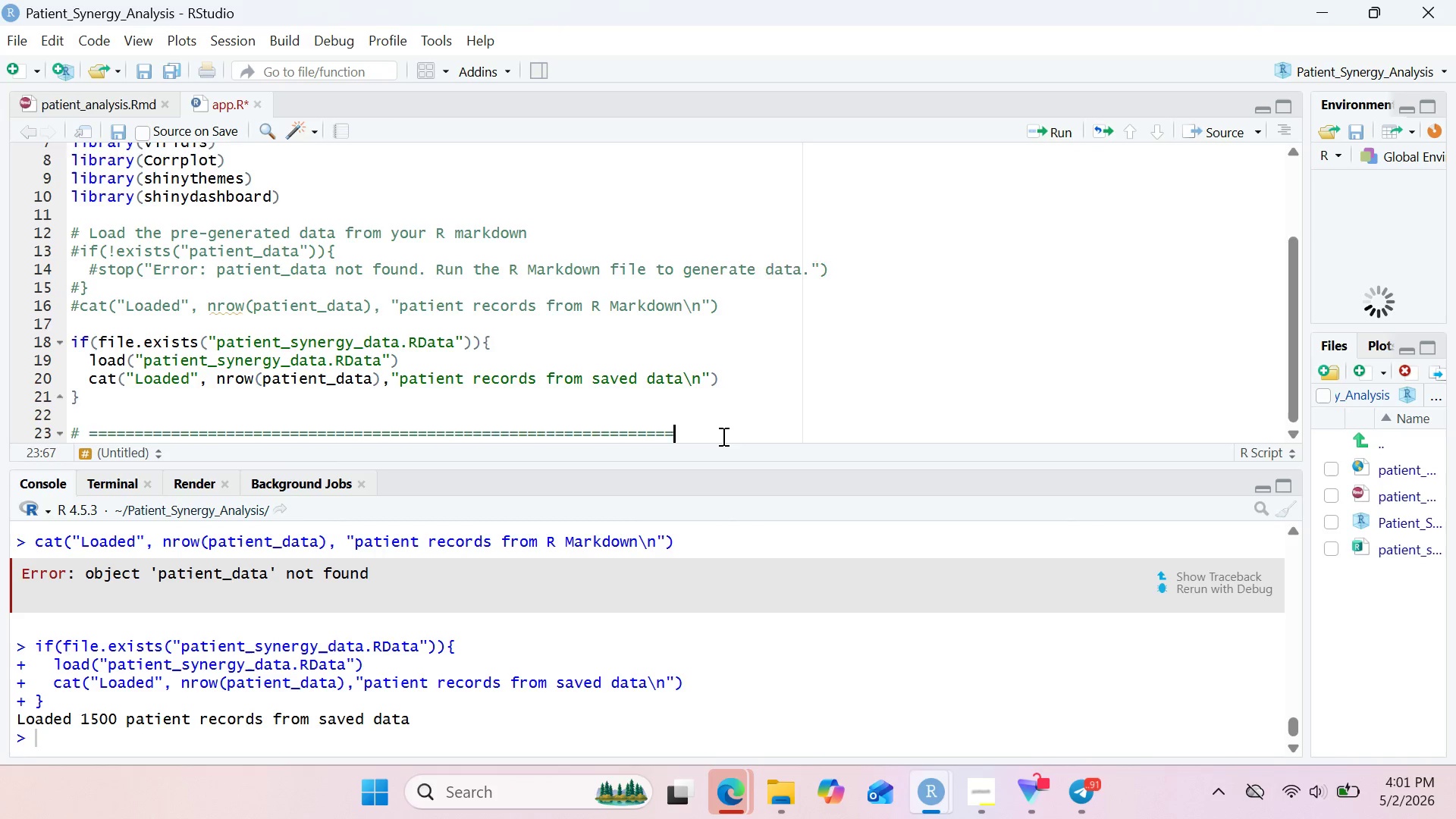 
key(Enter)
 